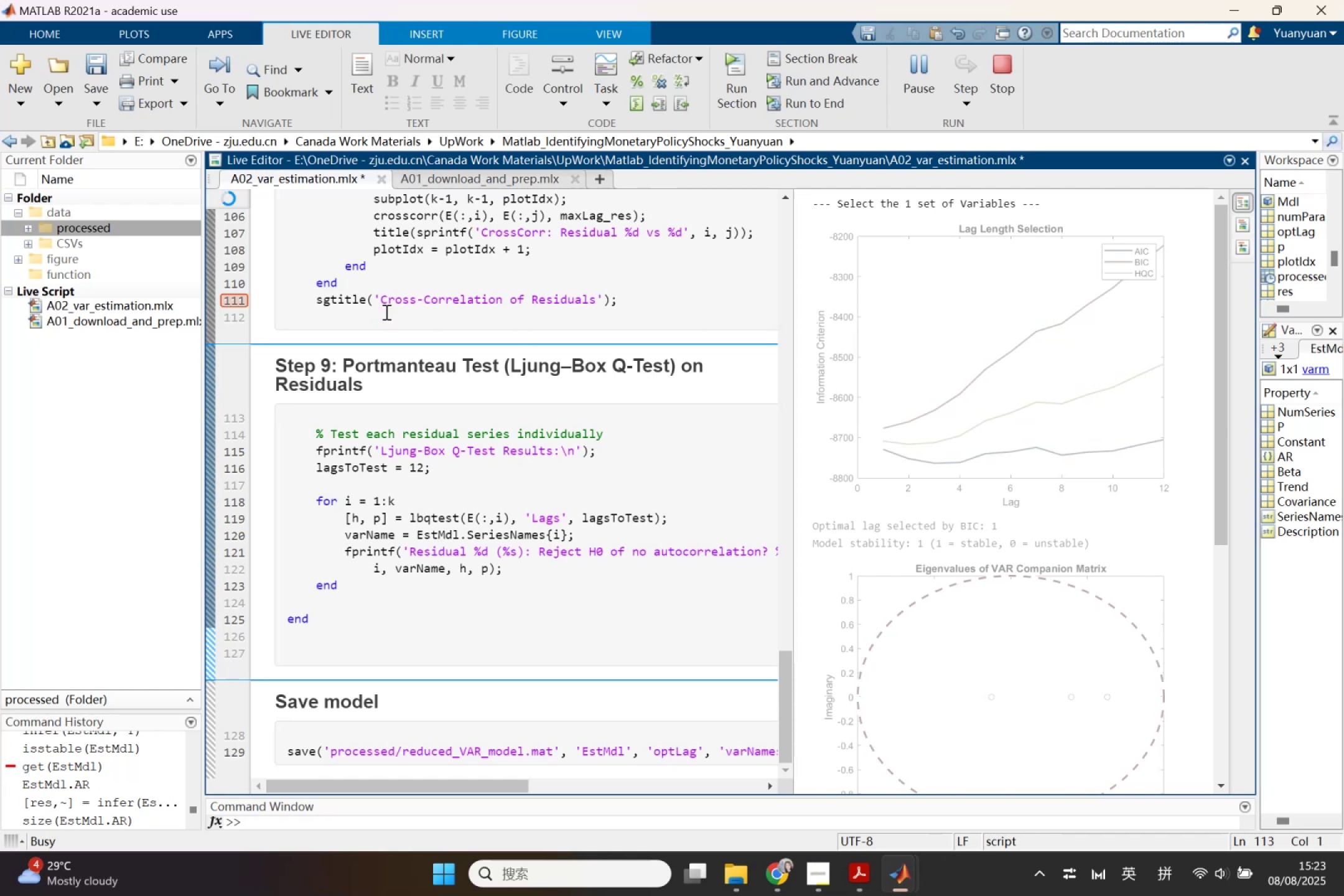 
left_click([226, 297])
 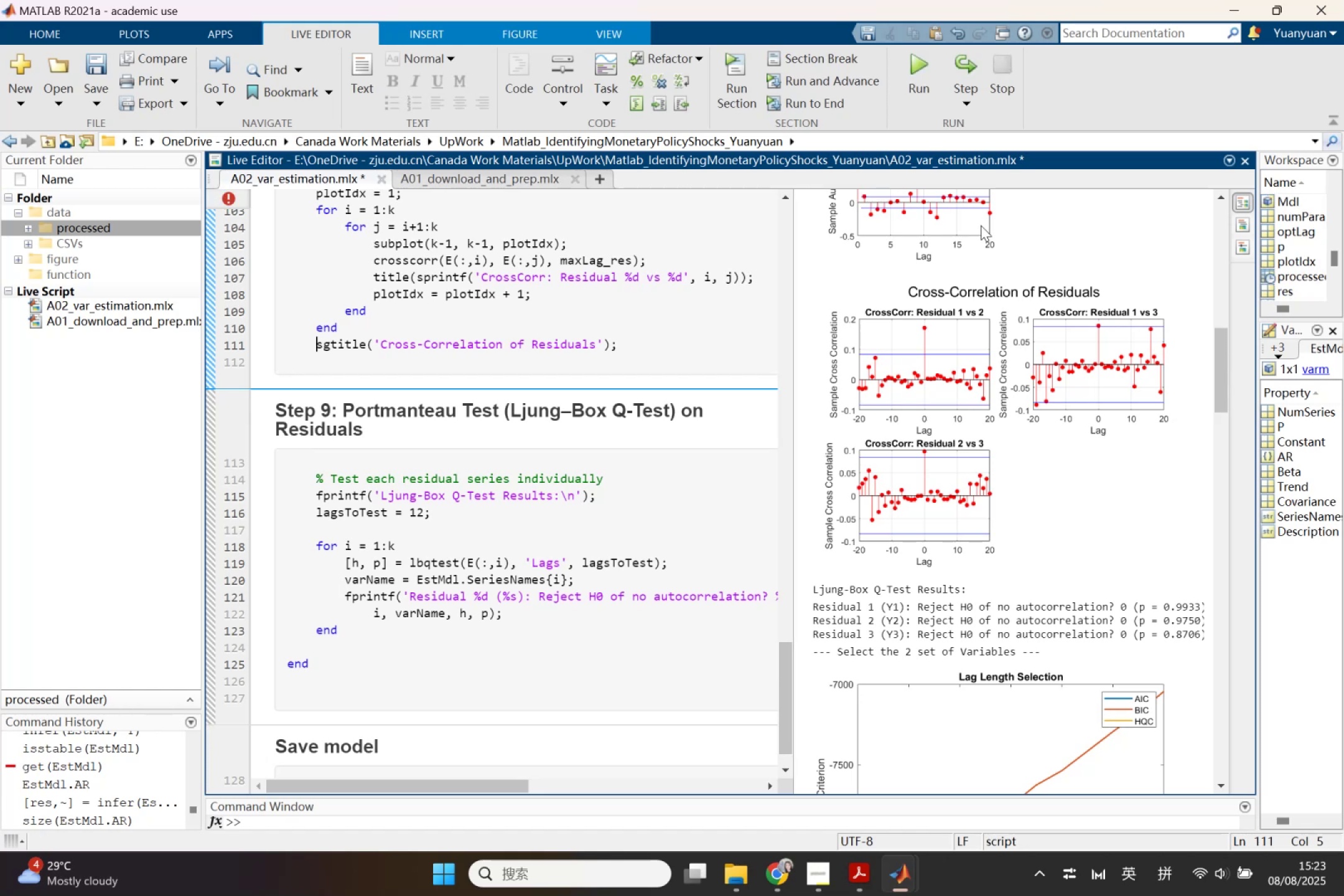 
wait(41.86)
 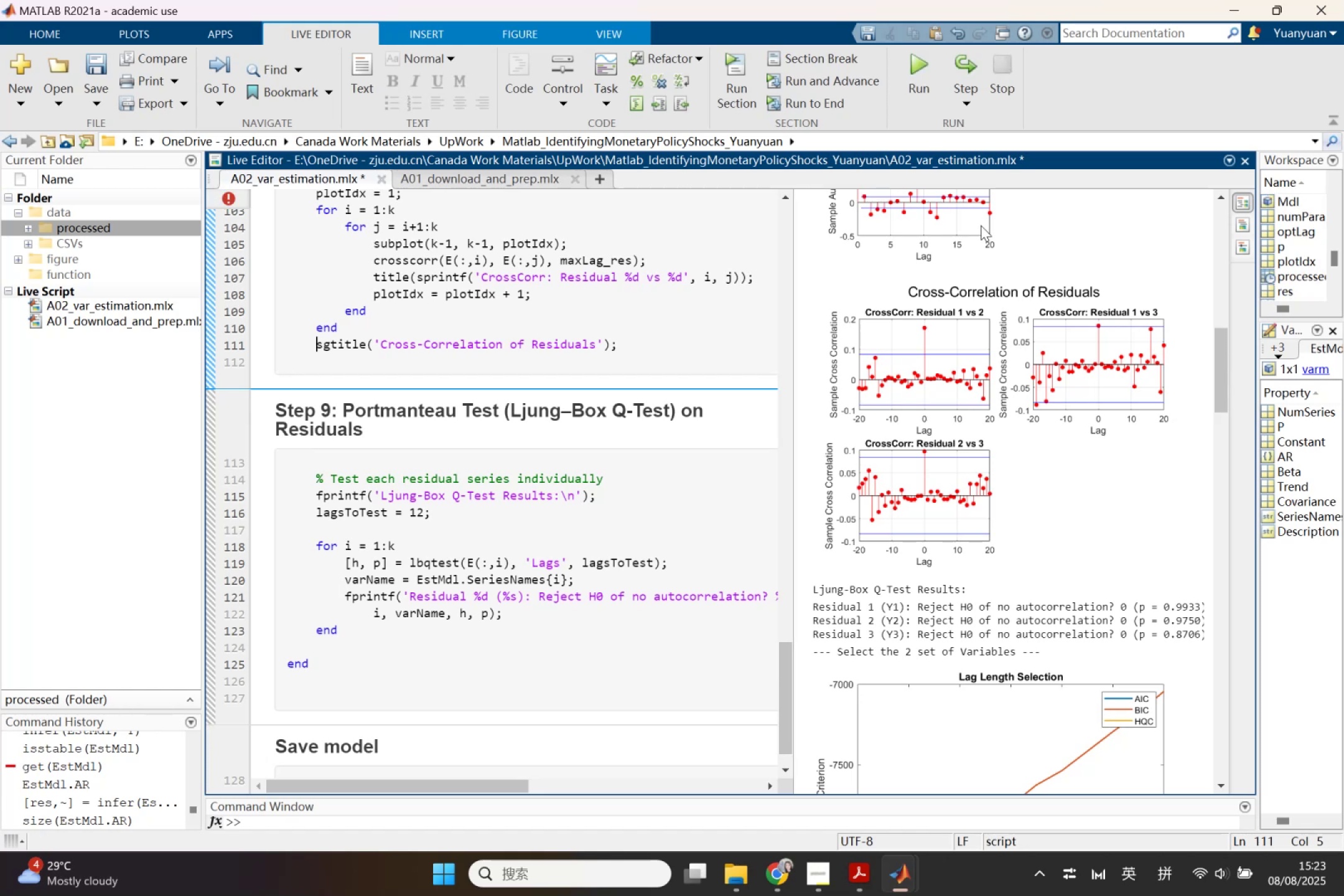 
scroll: coordinate [660, 655], scroll_direction: down, amount: 6.0
 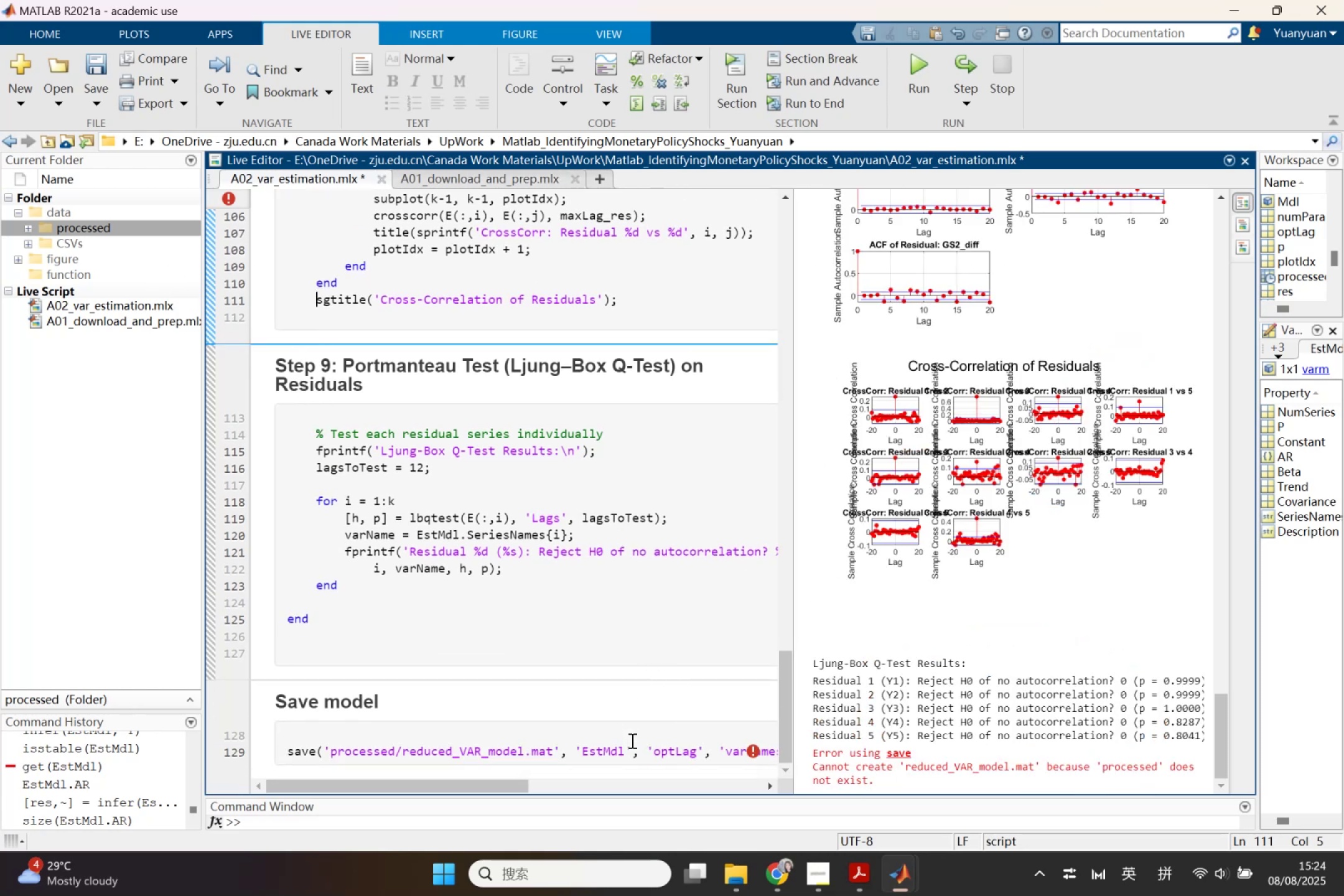 
left_click([631, 740])
 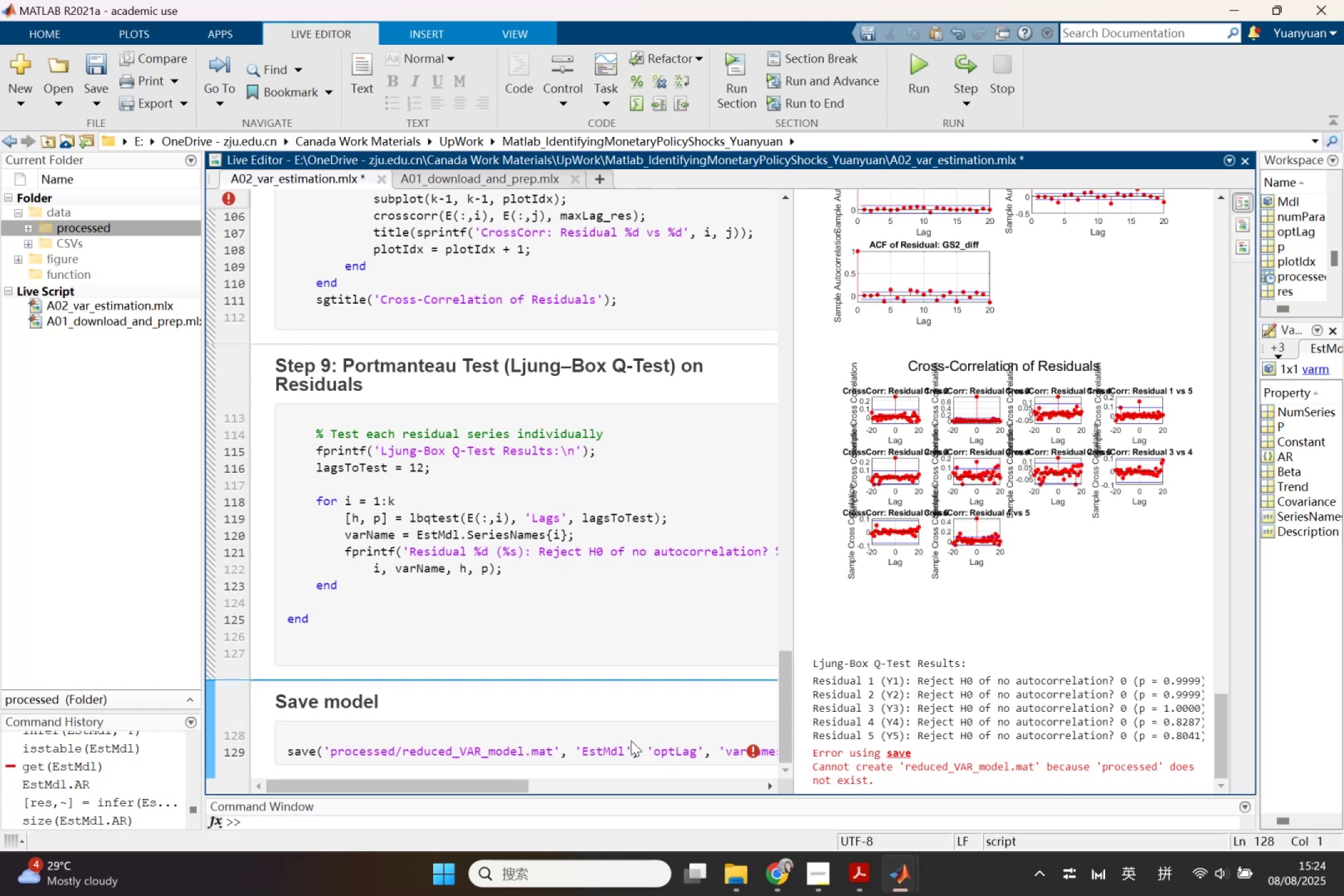 
wait(7.82)
 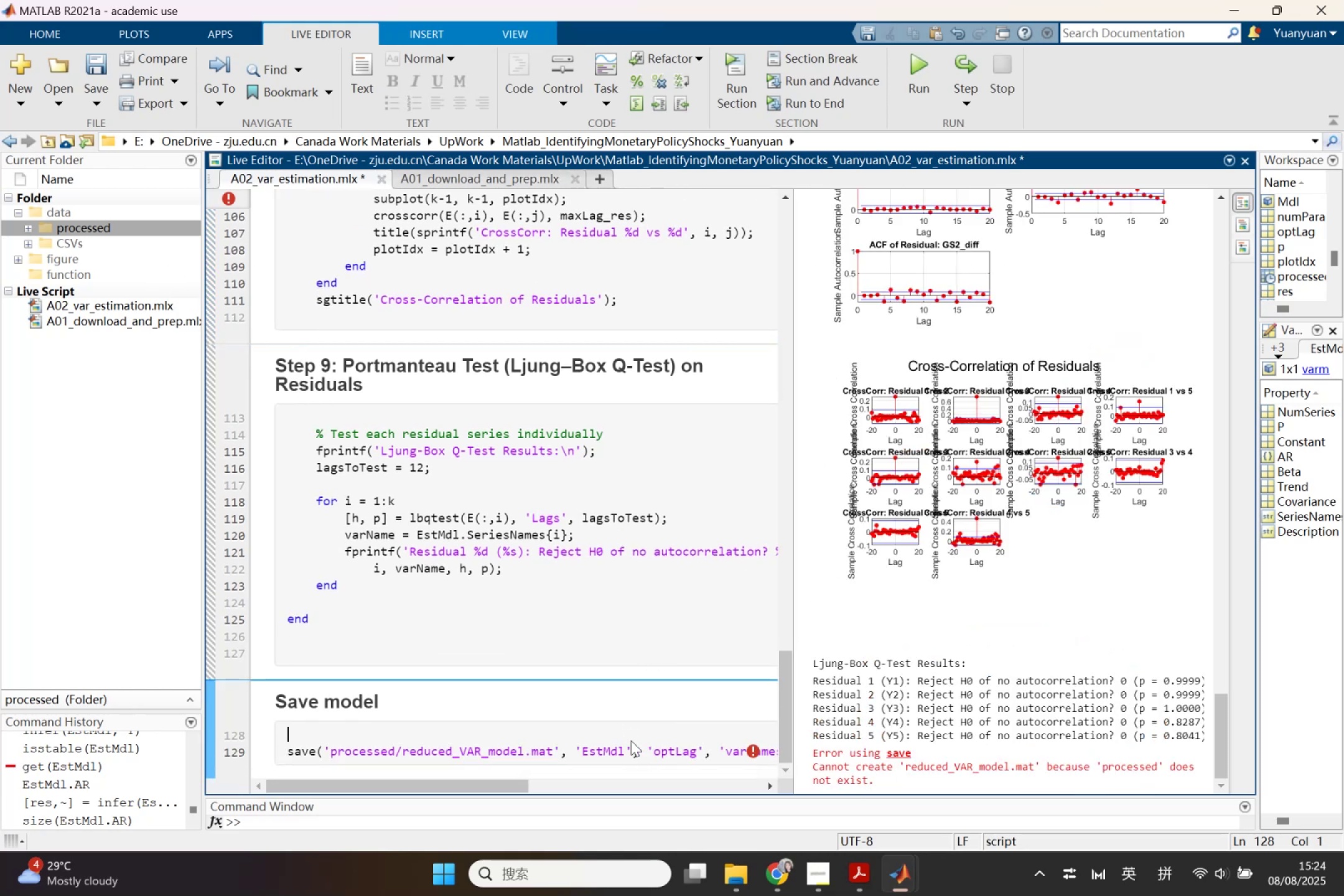 
left_click([328, 759])
 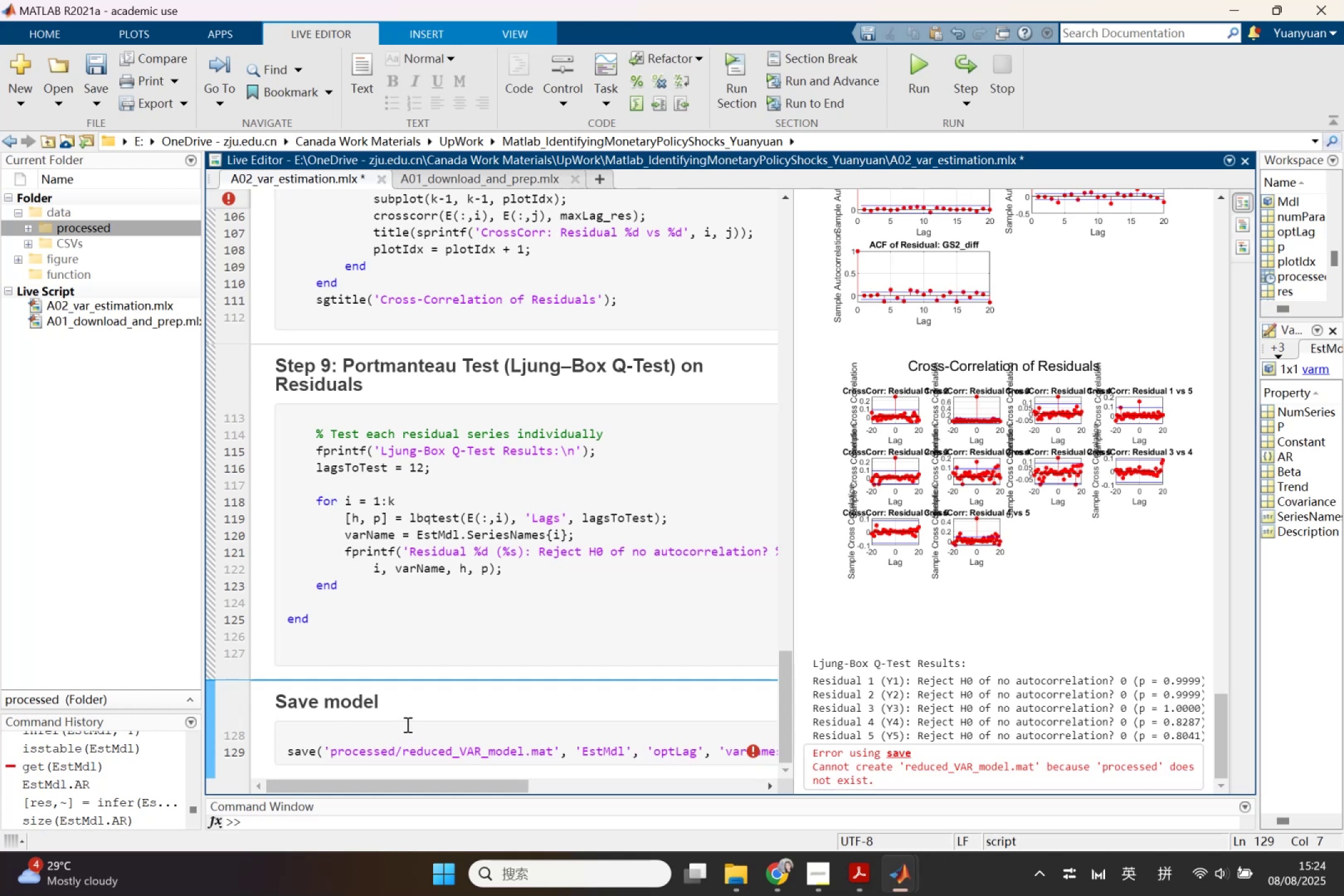 
type(/data/)
 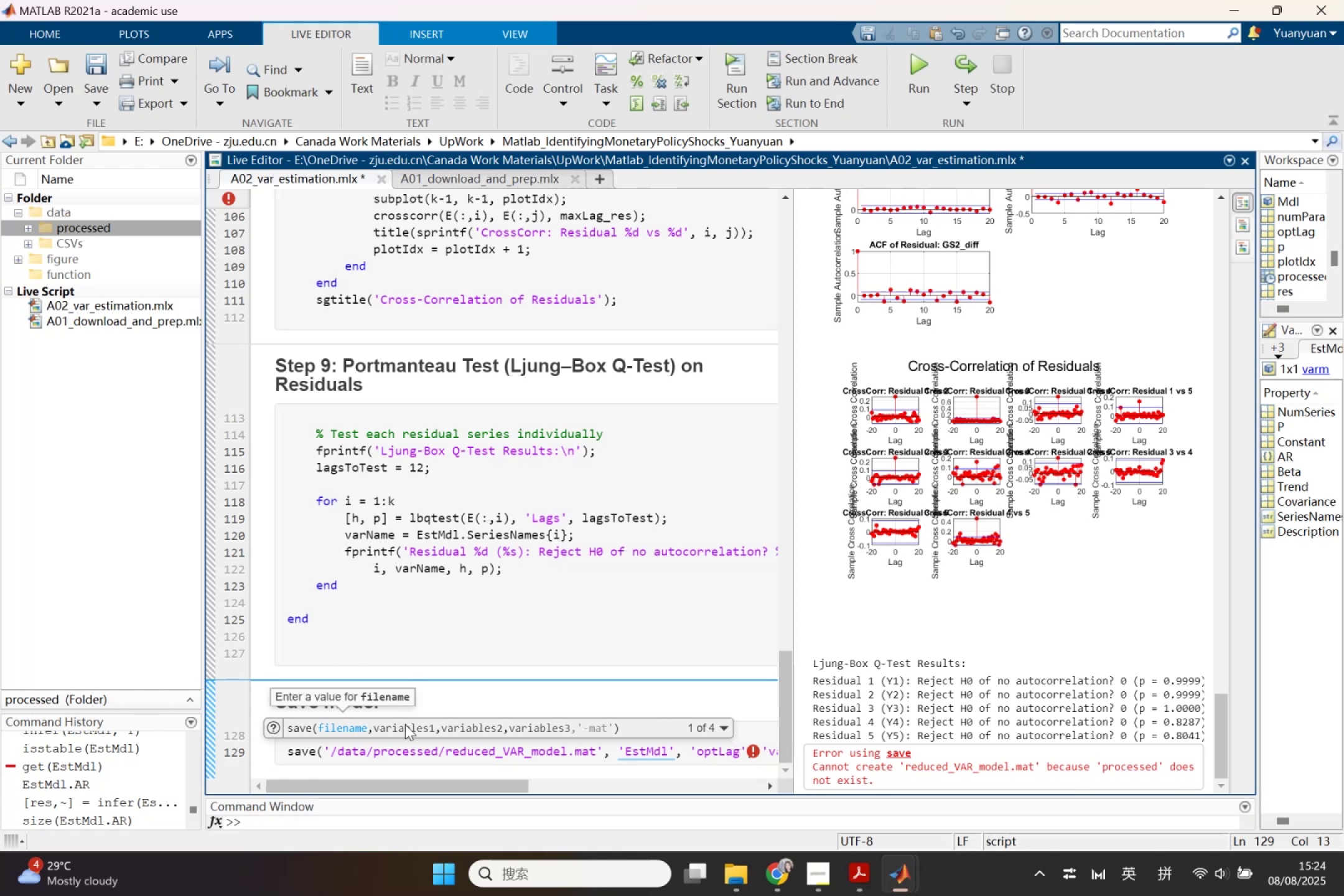 
left_click([916, 573])
 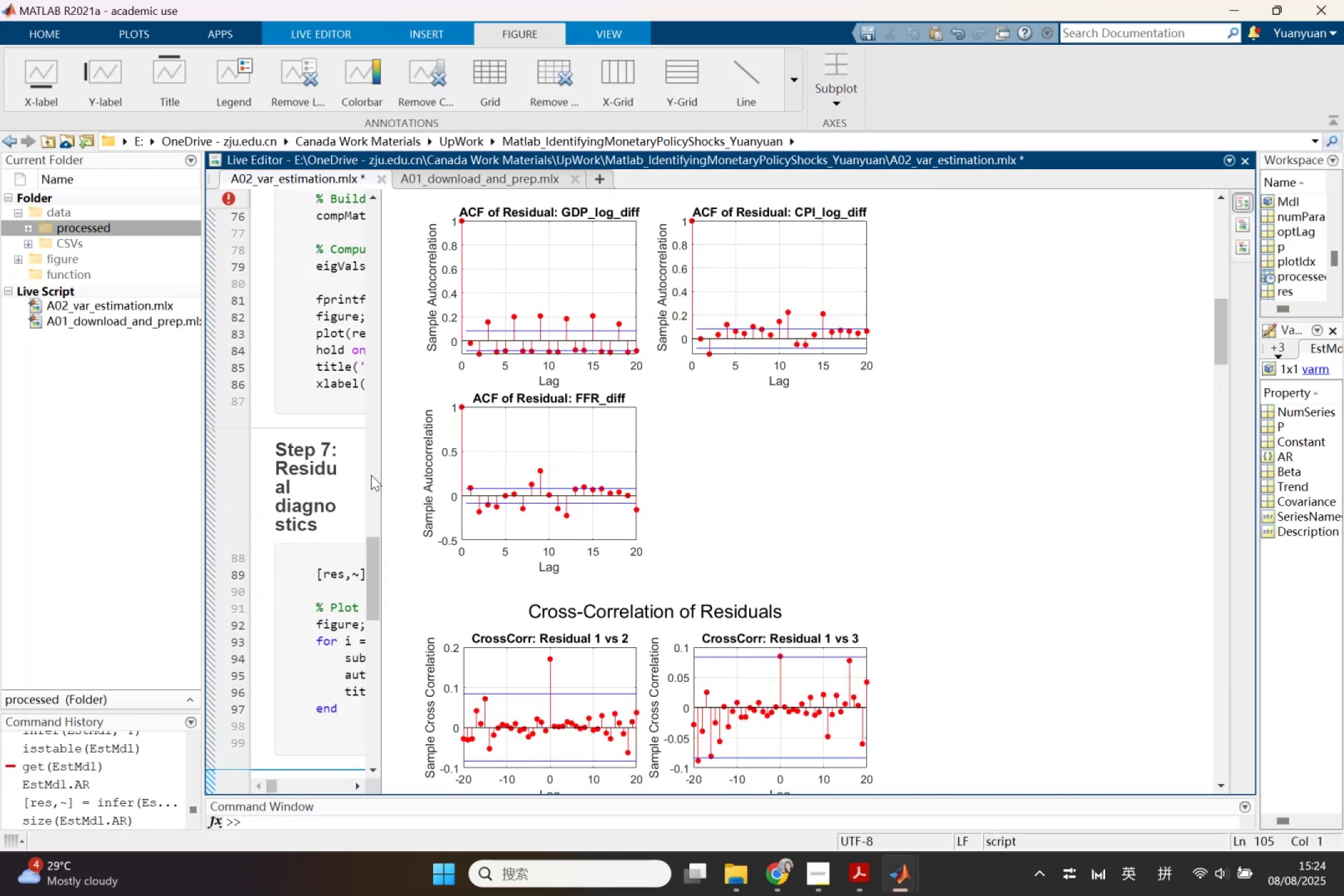 
wait(5.28)
 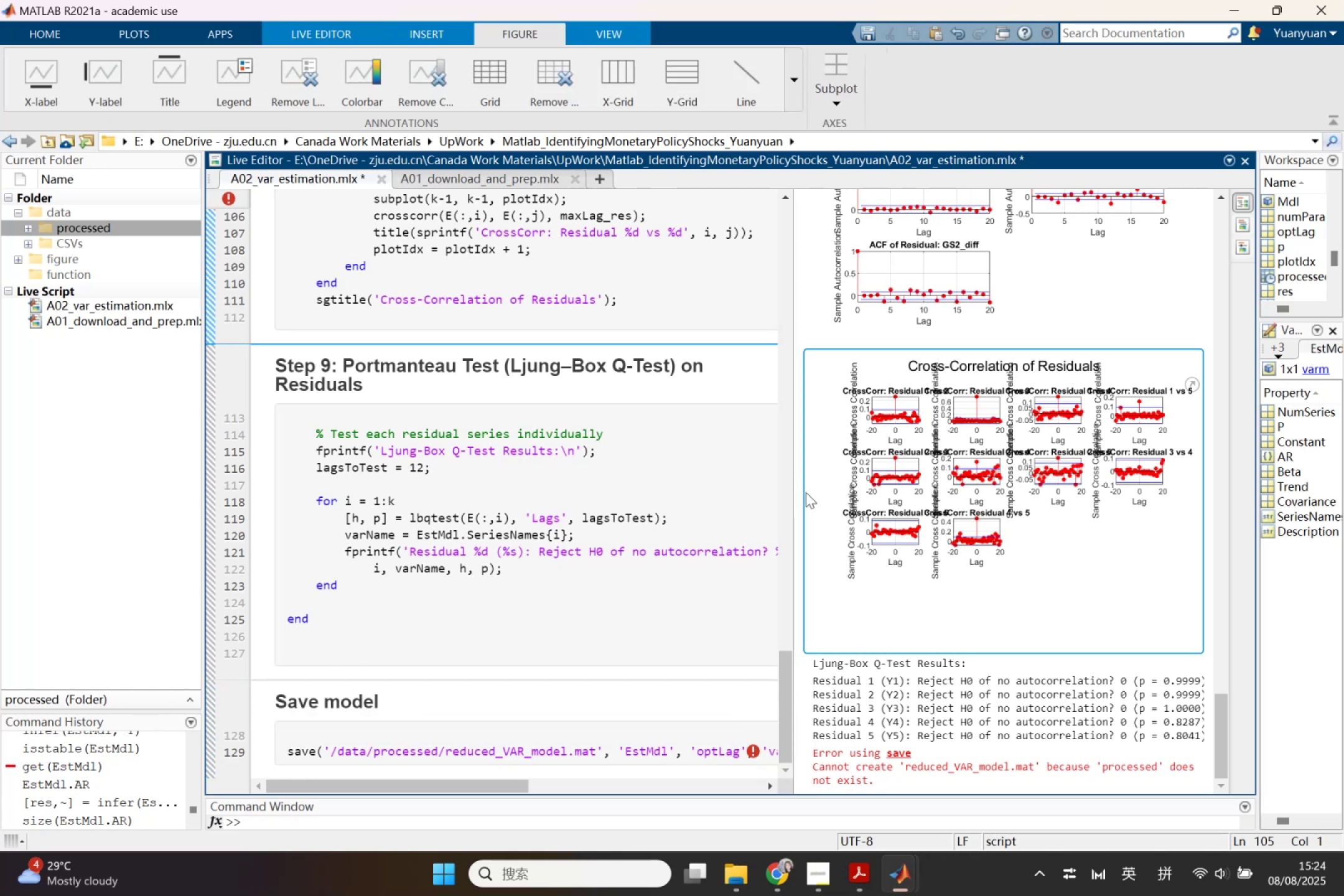 
scroll: coordinate [477, 583], scroll_direction: down, amount: 16.0
 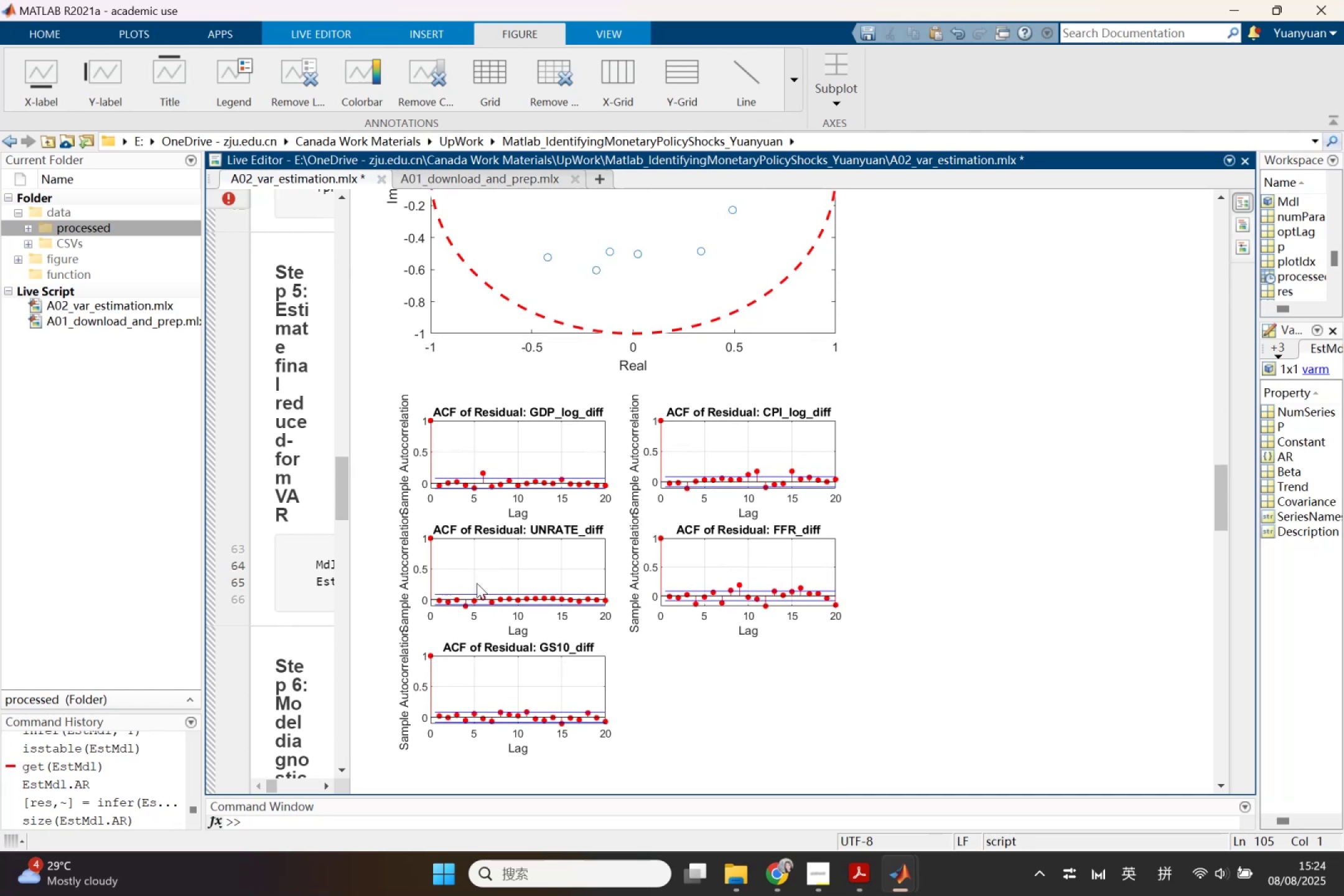 
scroll: coordinate [495, 588], scroll_direction: down, amount: 4.0
 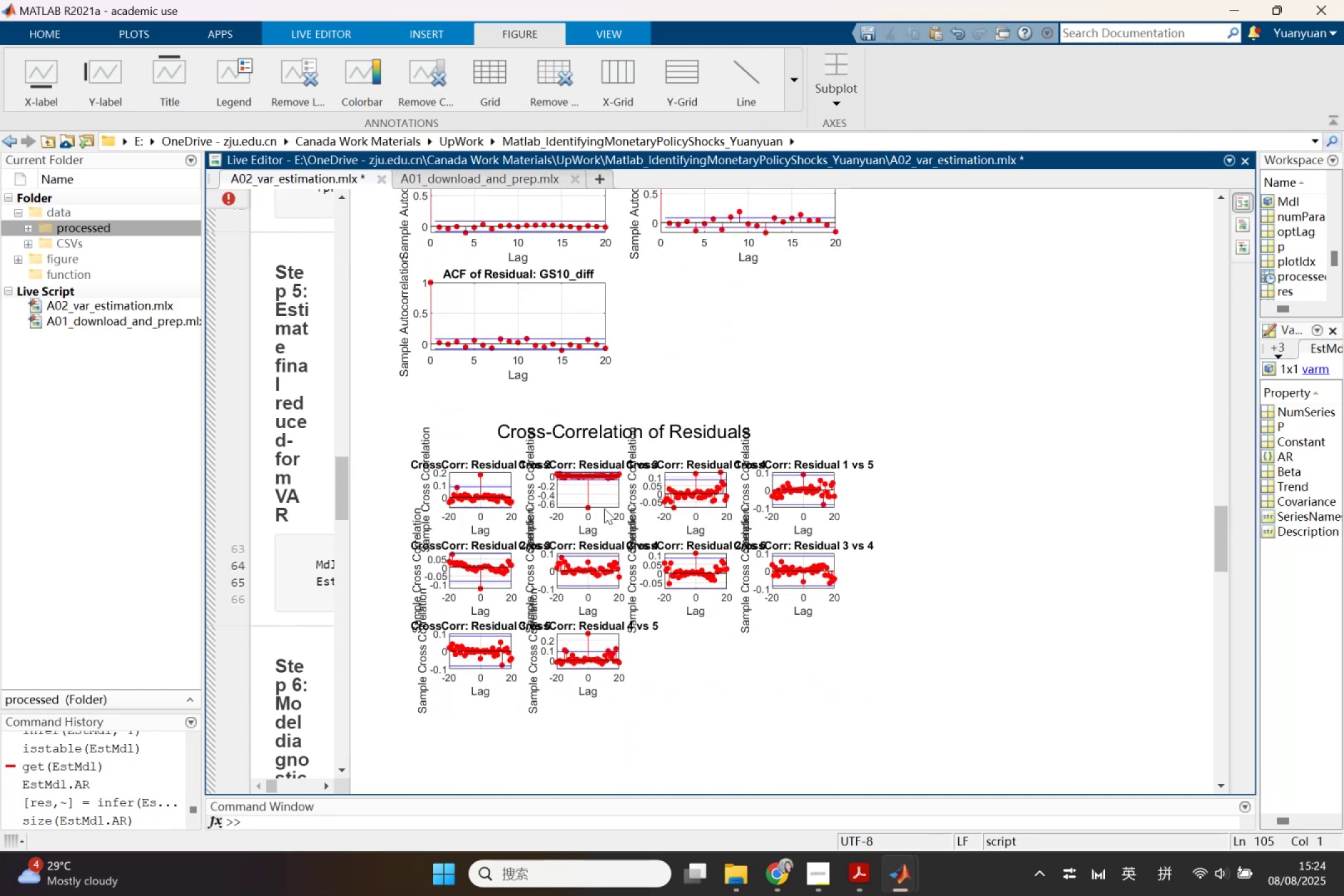 
left_click([604, 507])
 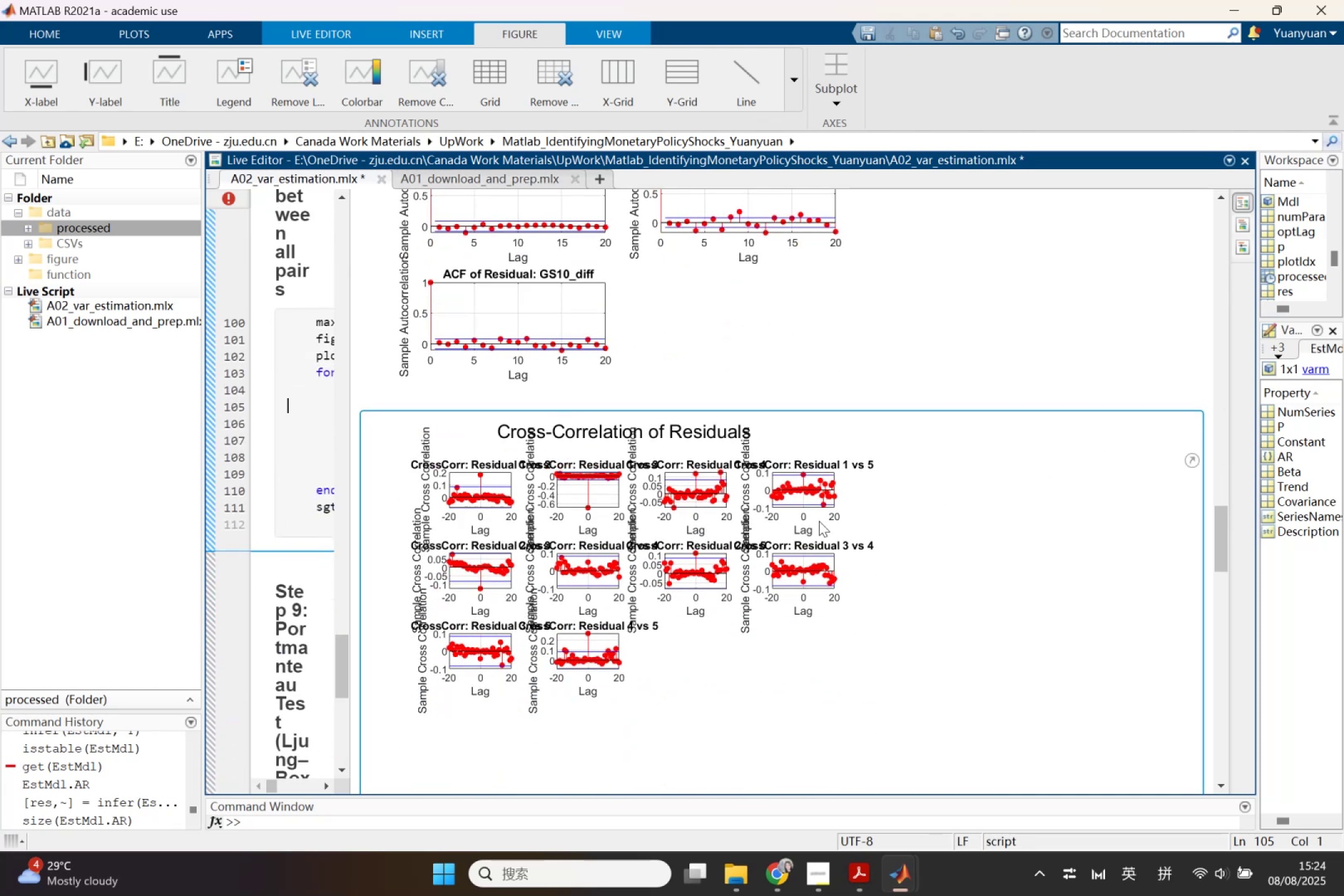 
double_click([783, 525])
 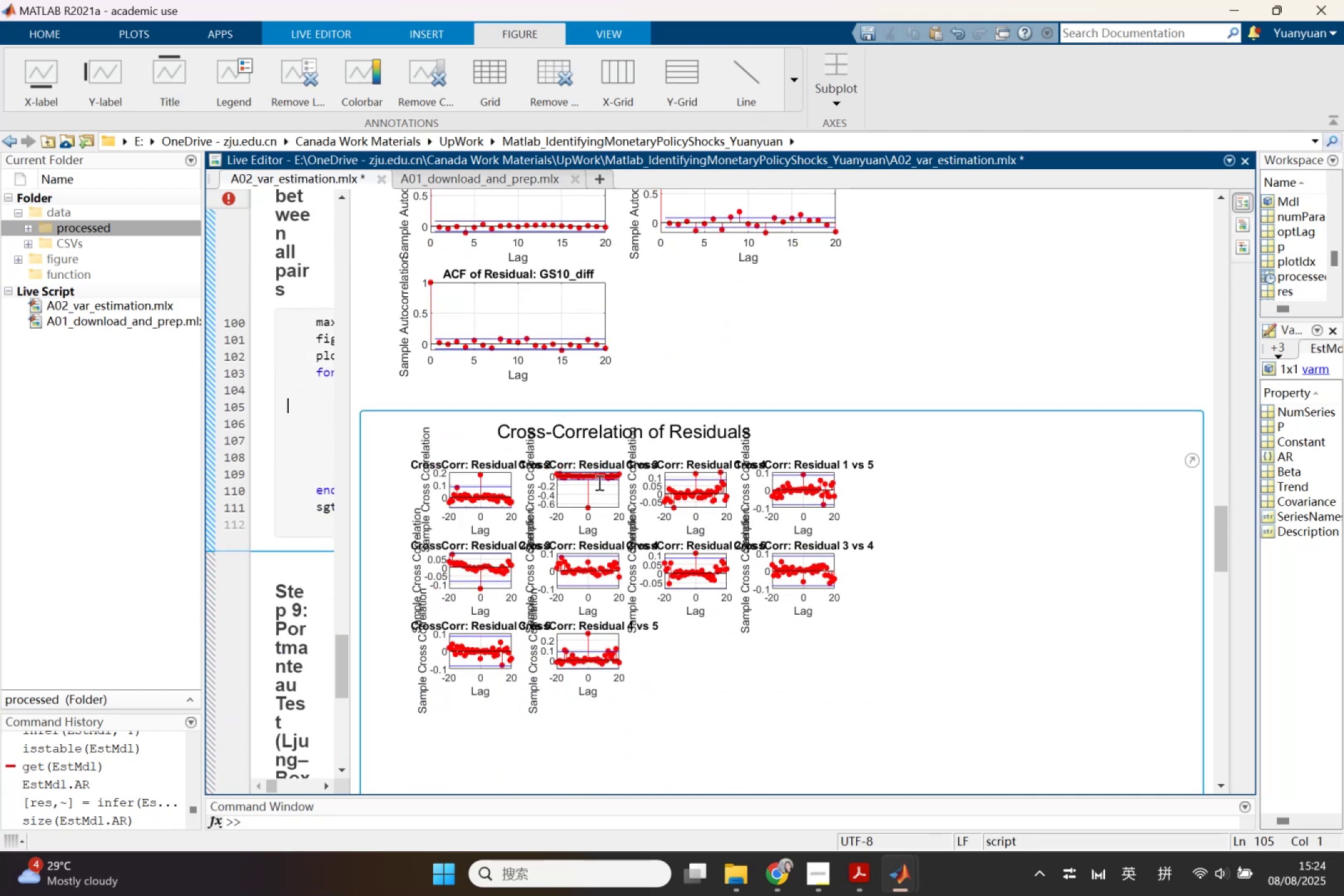 
left_click([579, 475])
 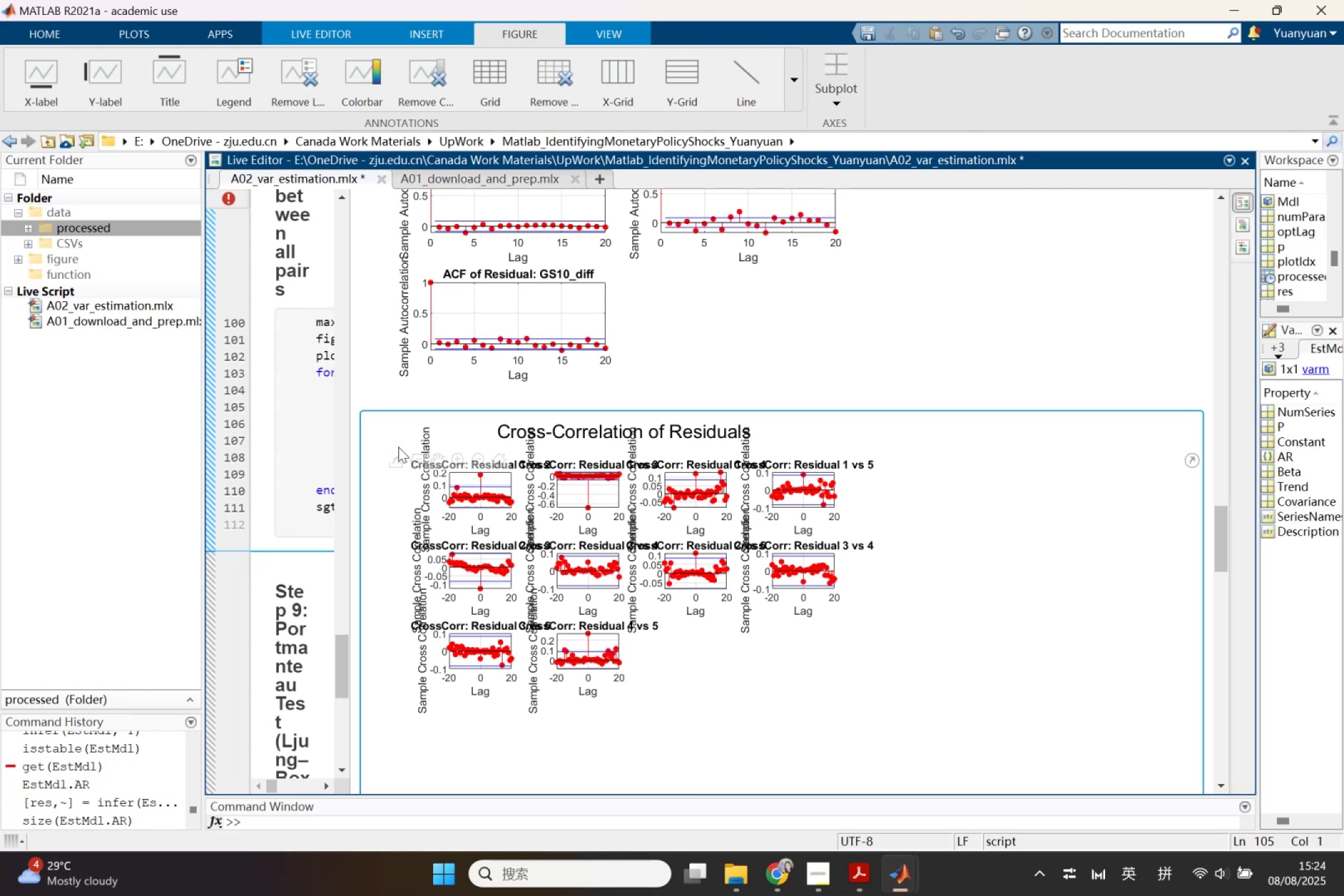 
left_click([398, 459])
 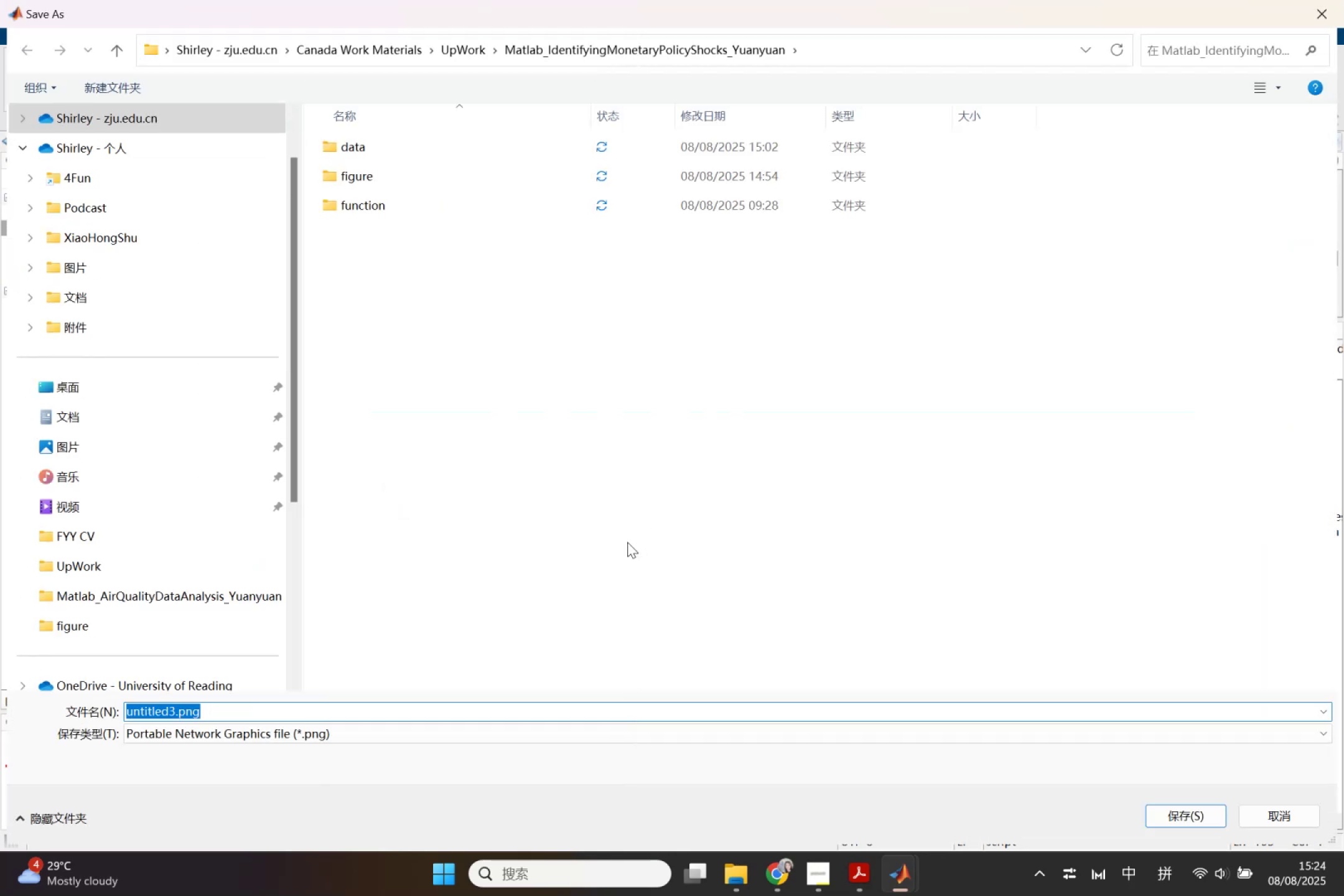 
left_click([1311, 7])
 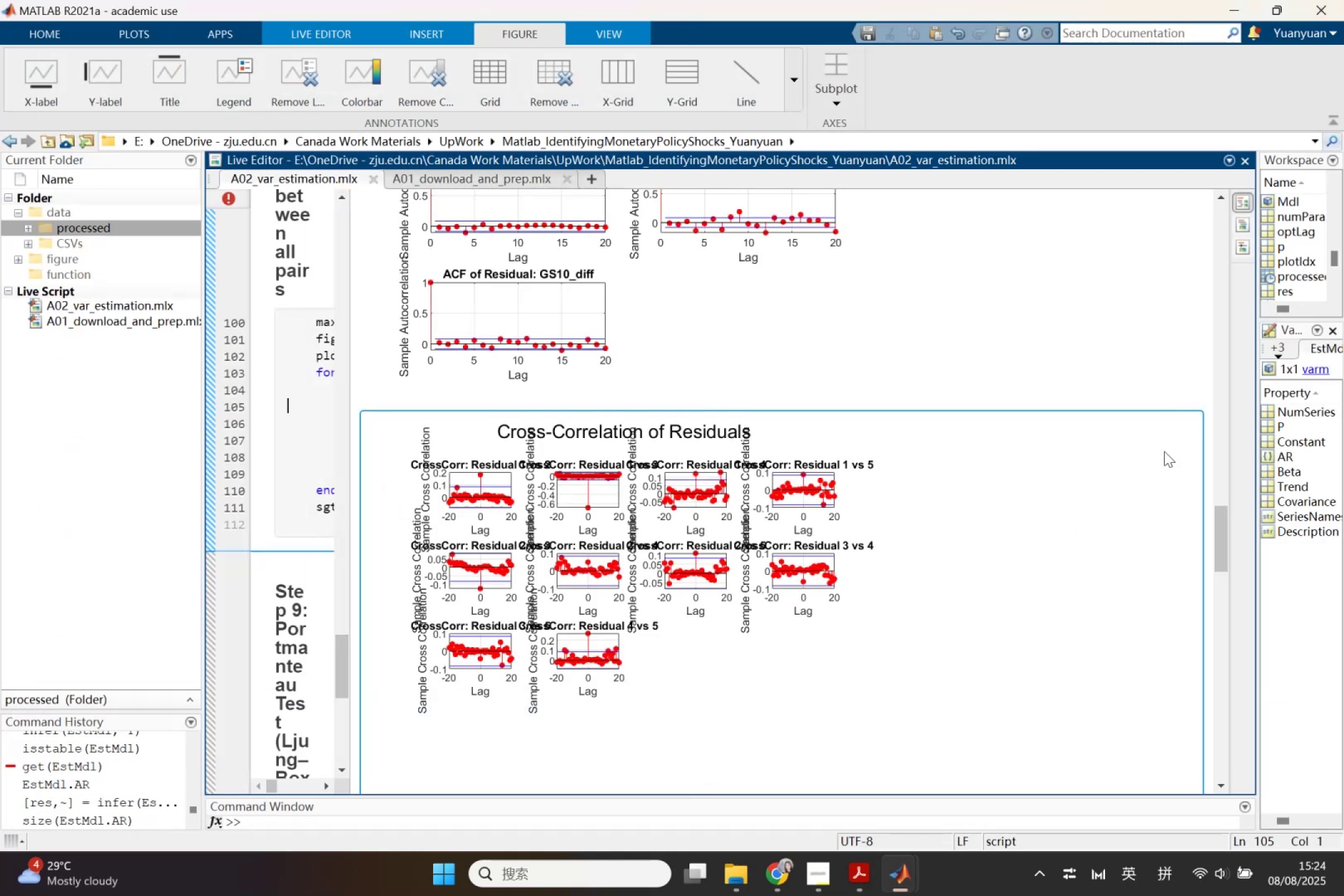 
left_click([391, 439])
 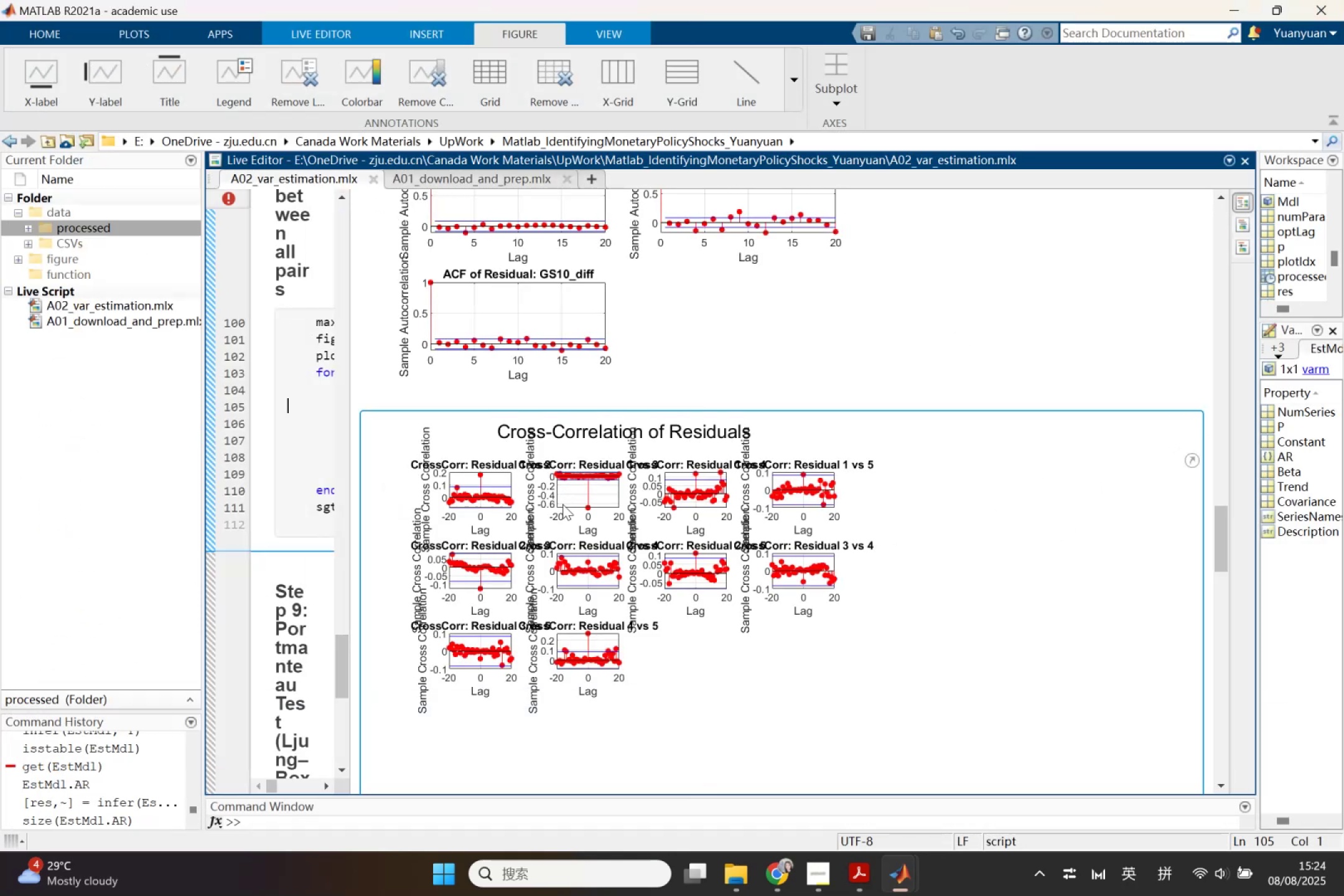 
left_click([735, 642])
 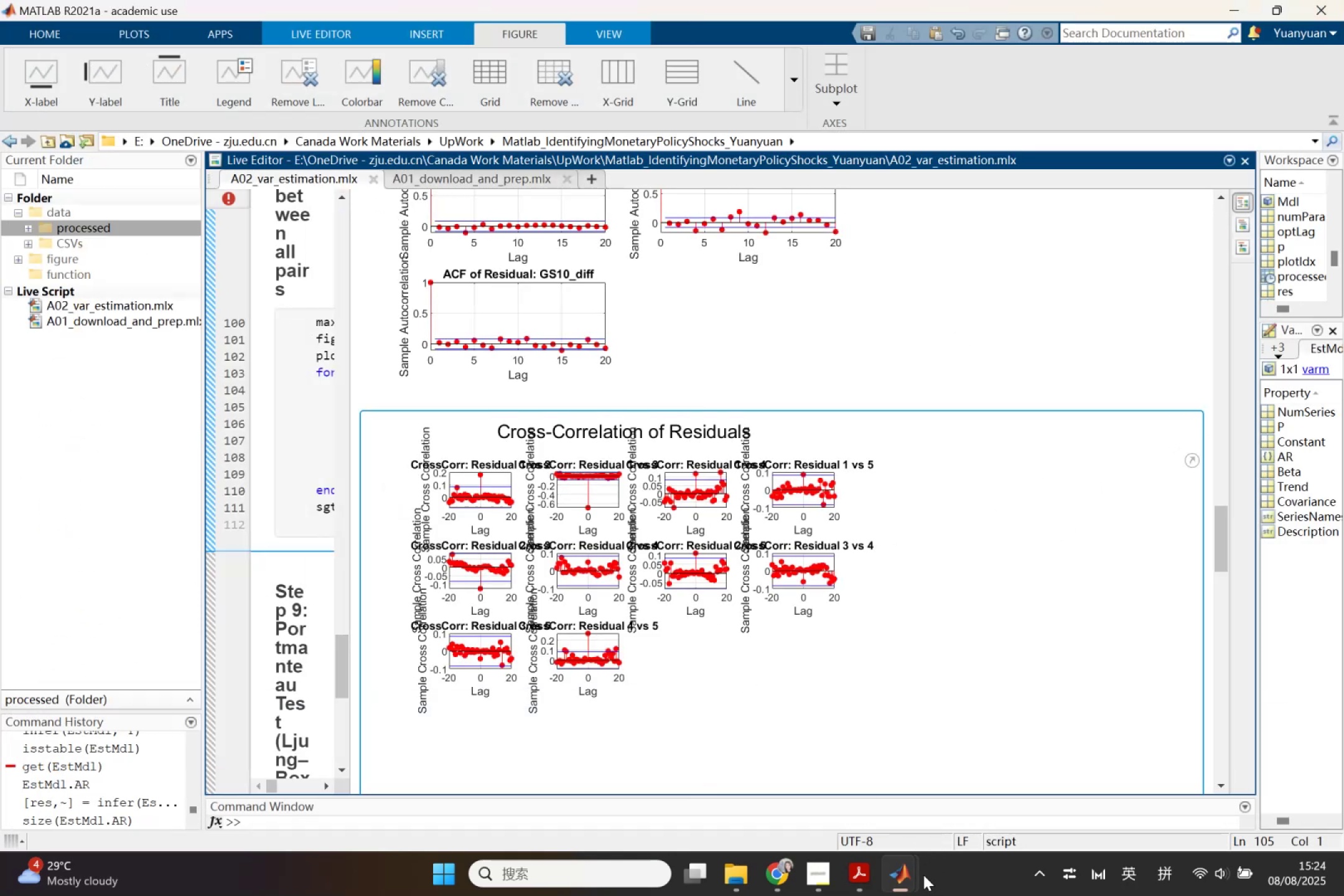 
left_click([898, 882])
 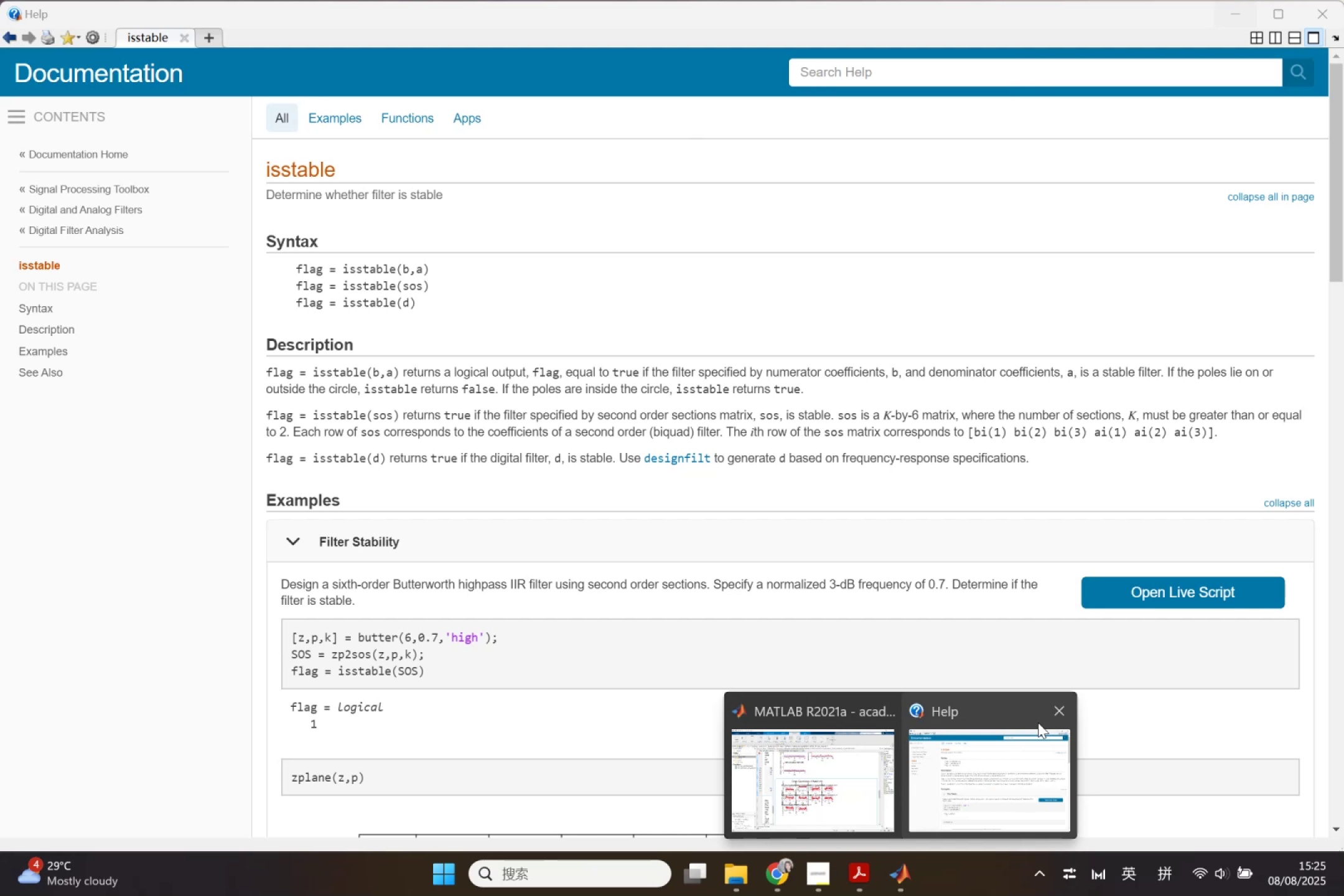 
left_click([1062, 705])
 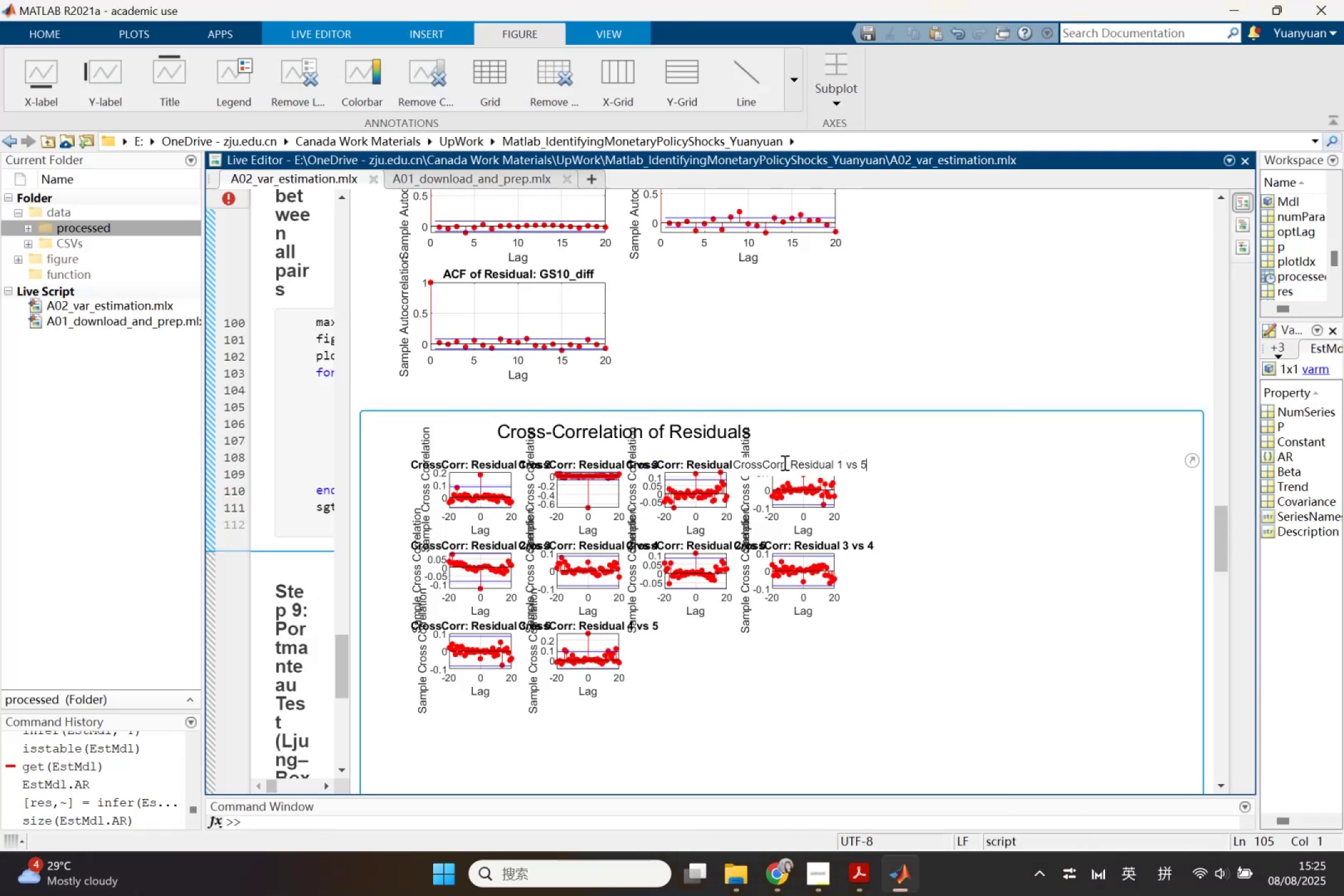 
left_click([817, 467])
 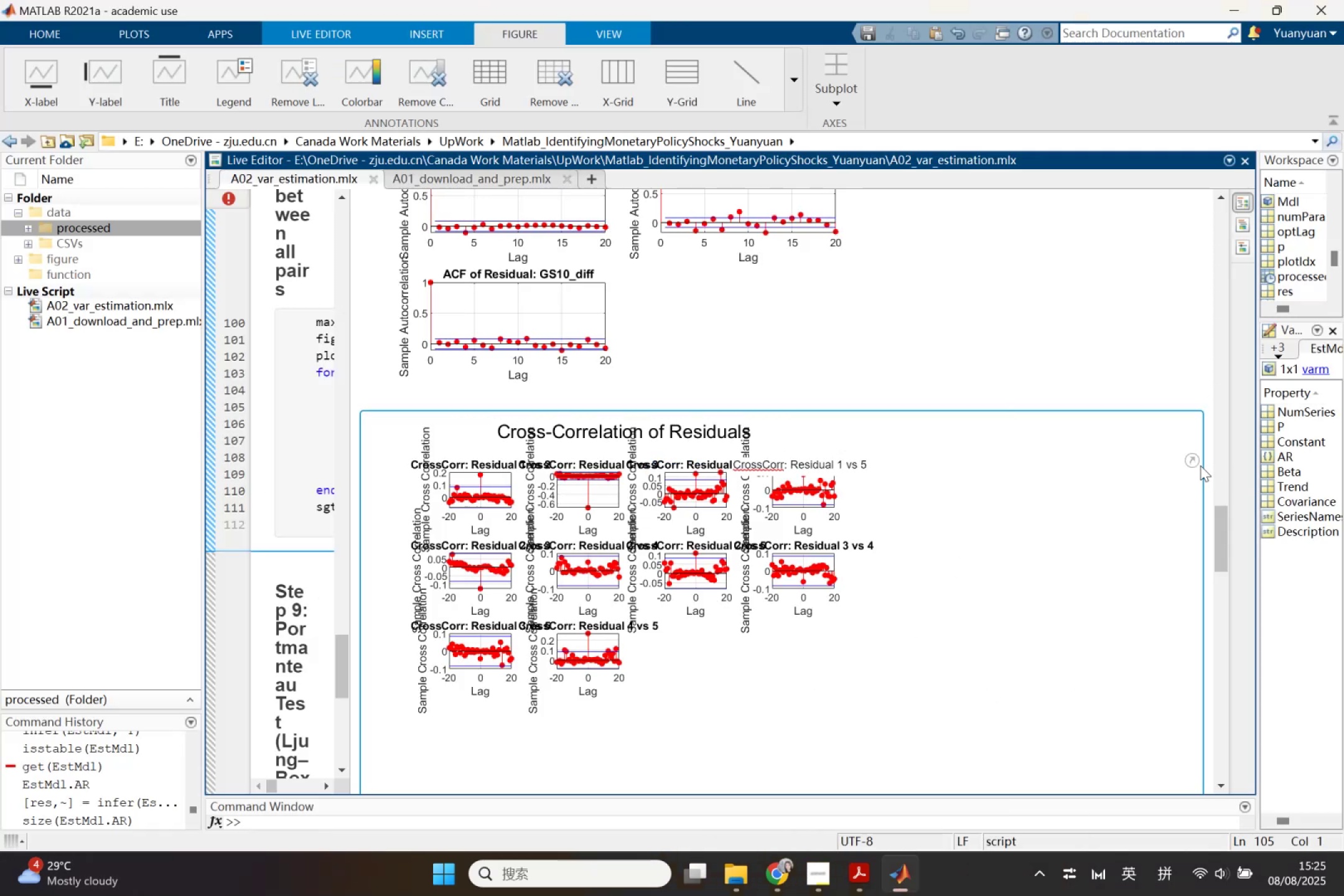 
left_click([1191, 464])
 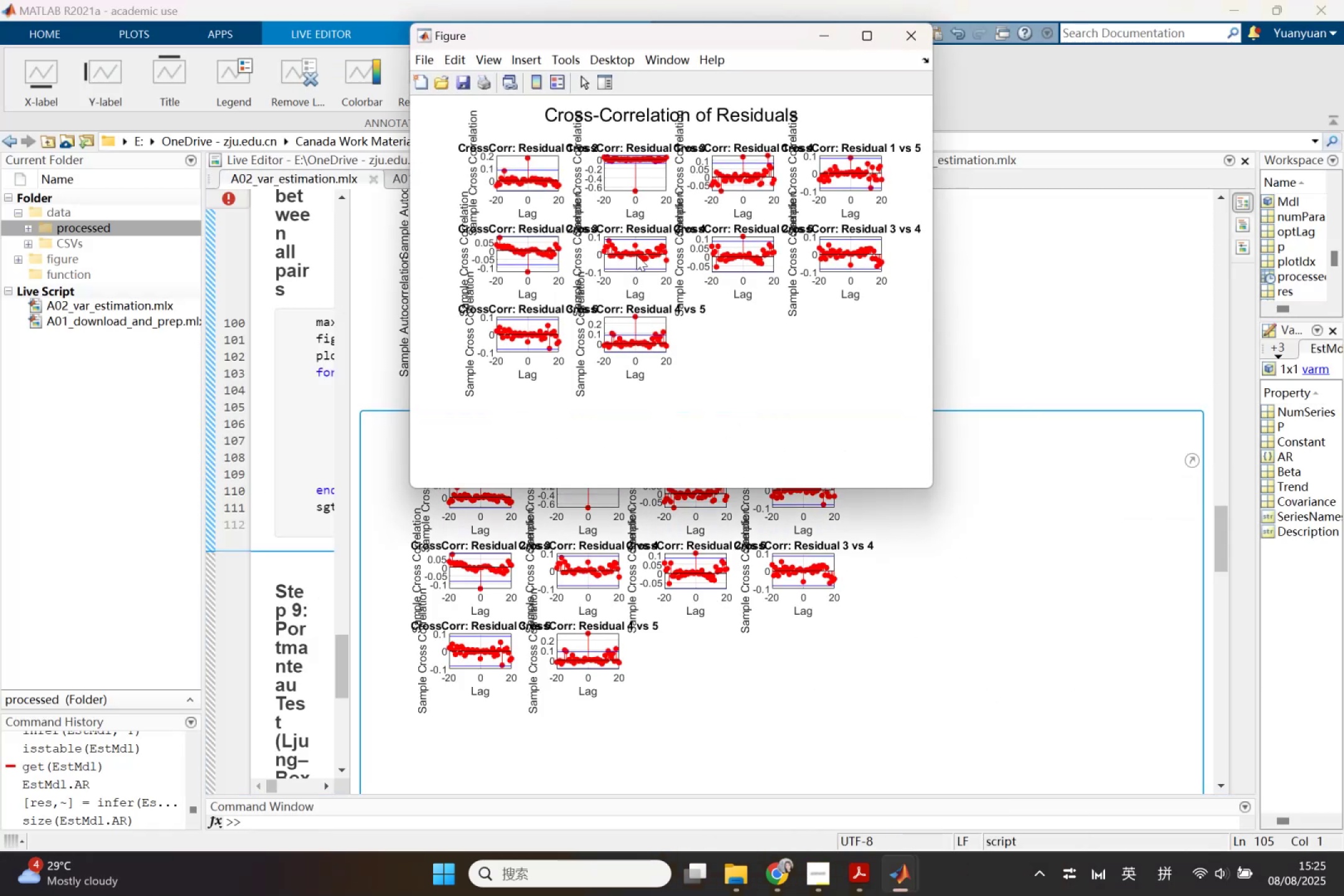 
left_click([864, 38])
 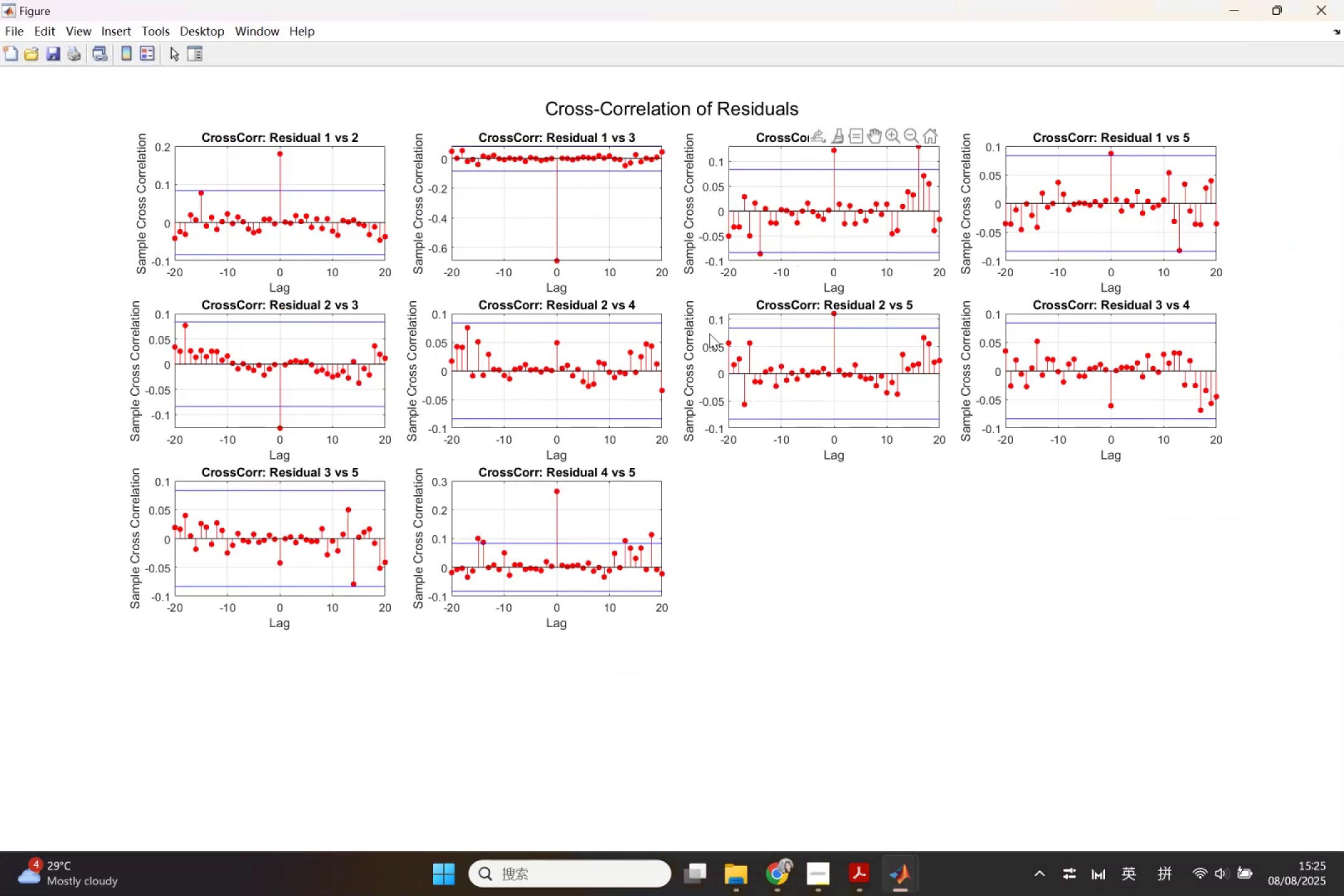 
mouse_move([656, 371])
 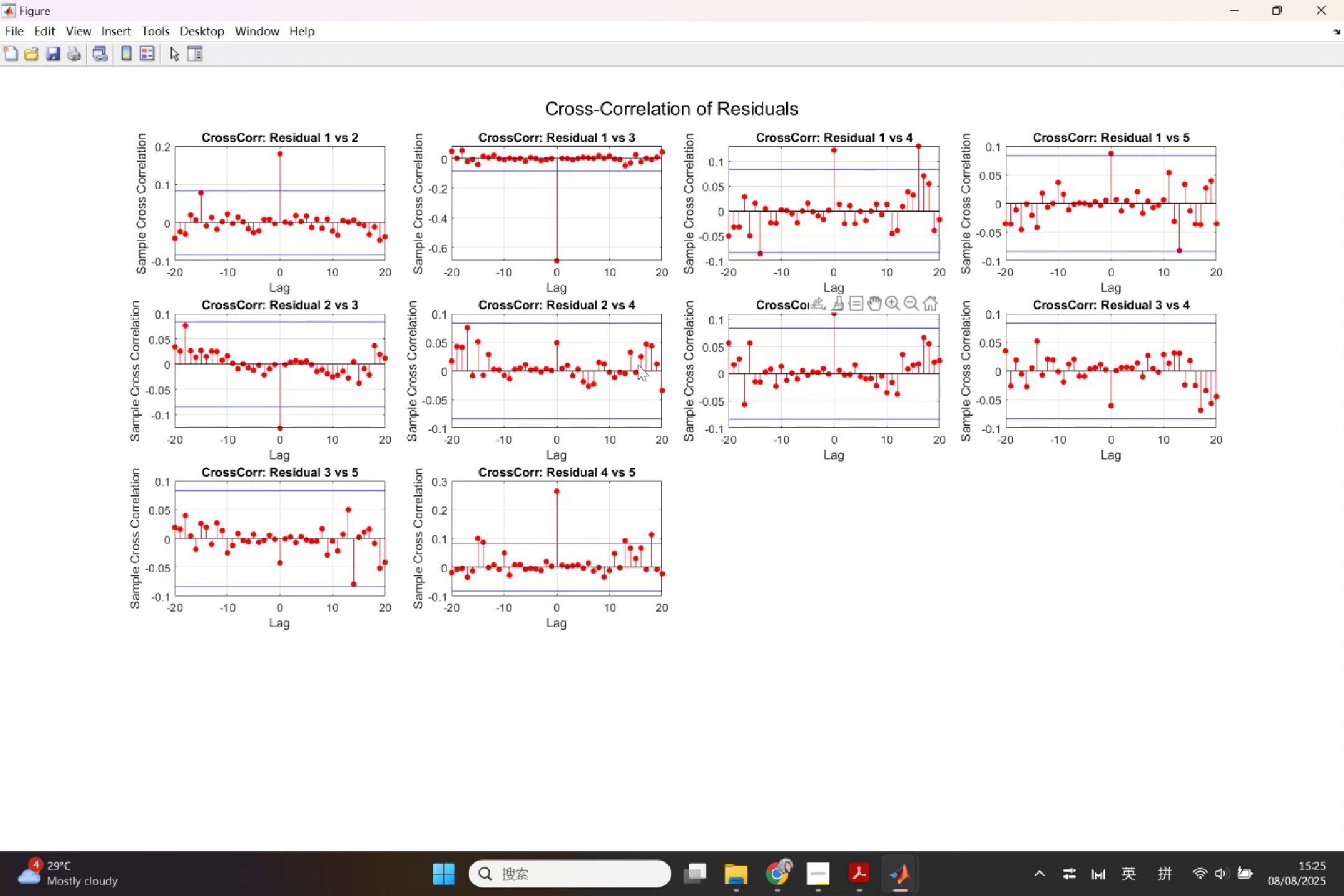 
scroll: coordinate [472, 368], scroll_direction: up, amount: 1.0
 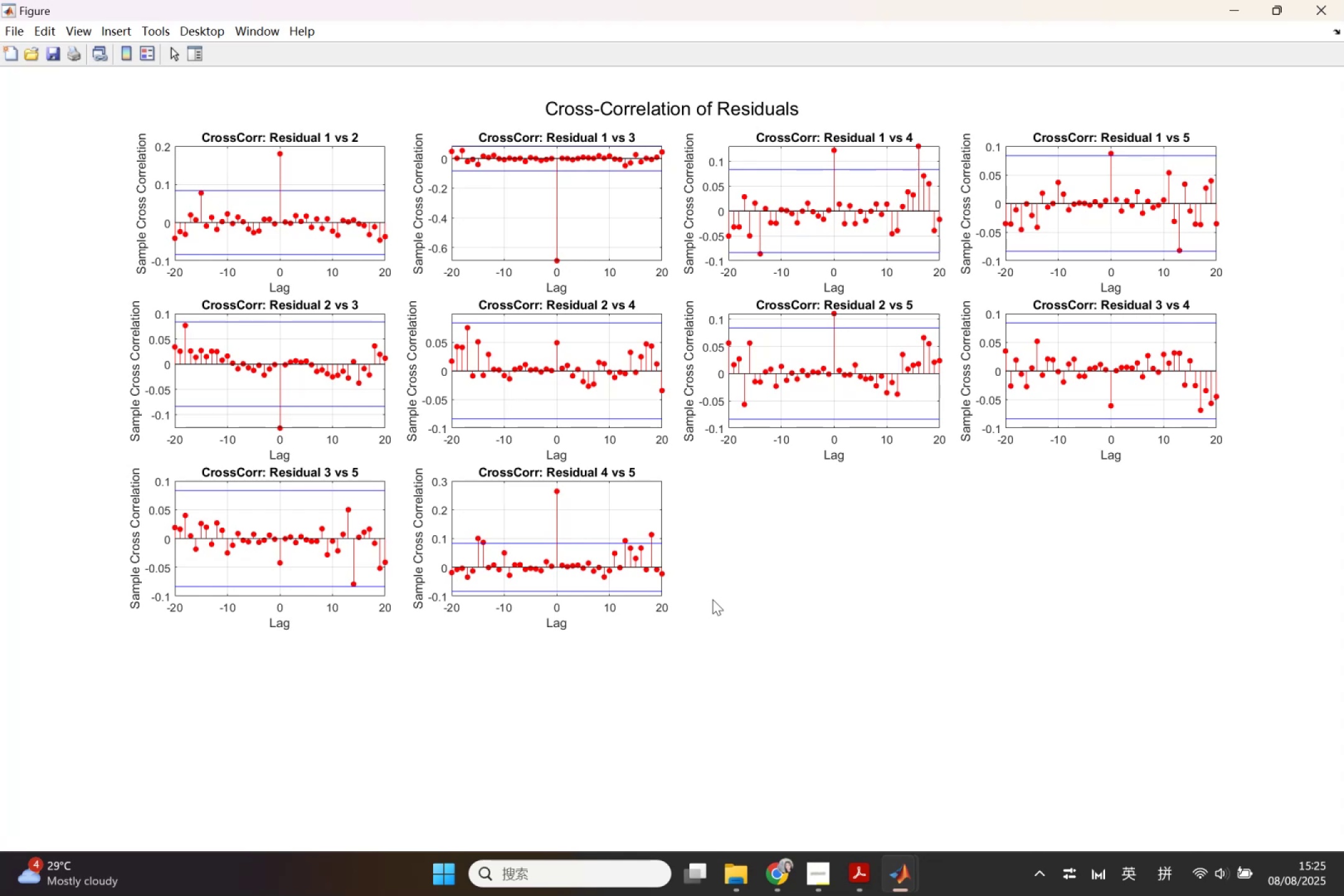 
scroll: coordinate [624, 394], scroll_direction: down, amount: 7.0
 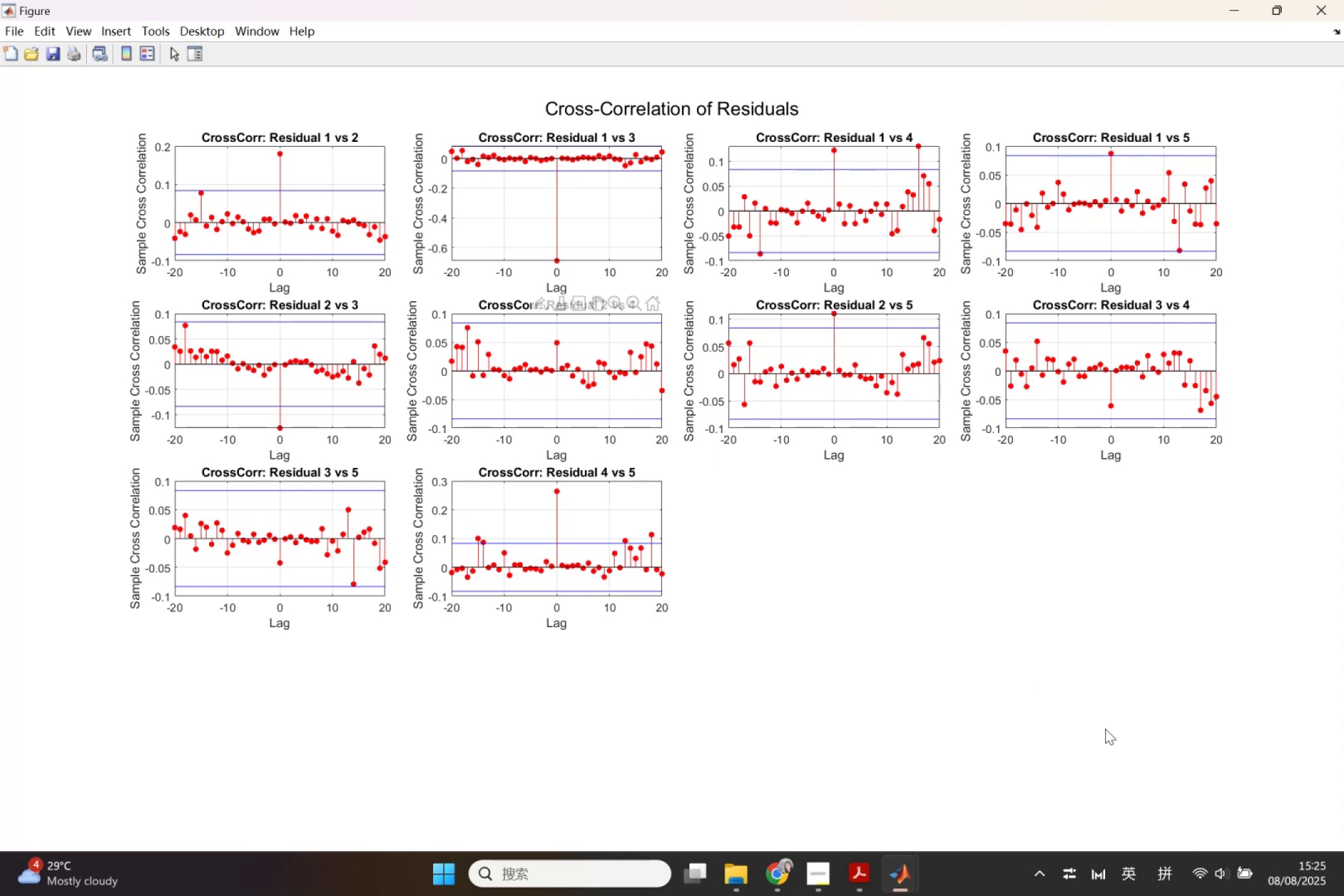 
left_click([1049, 708])
 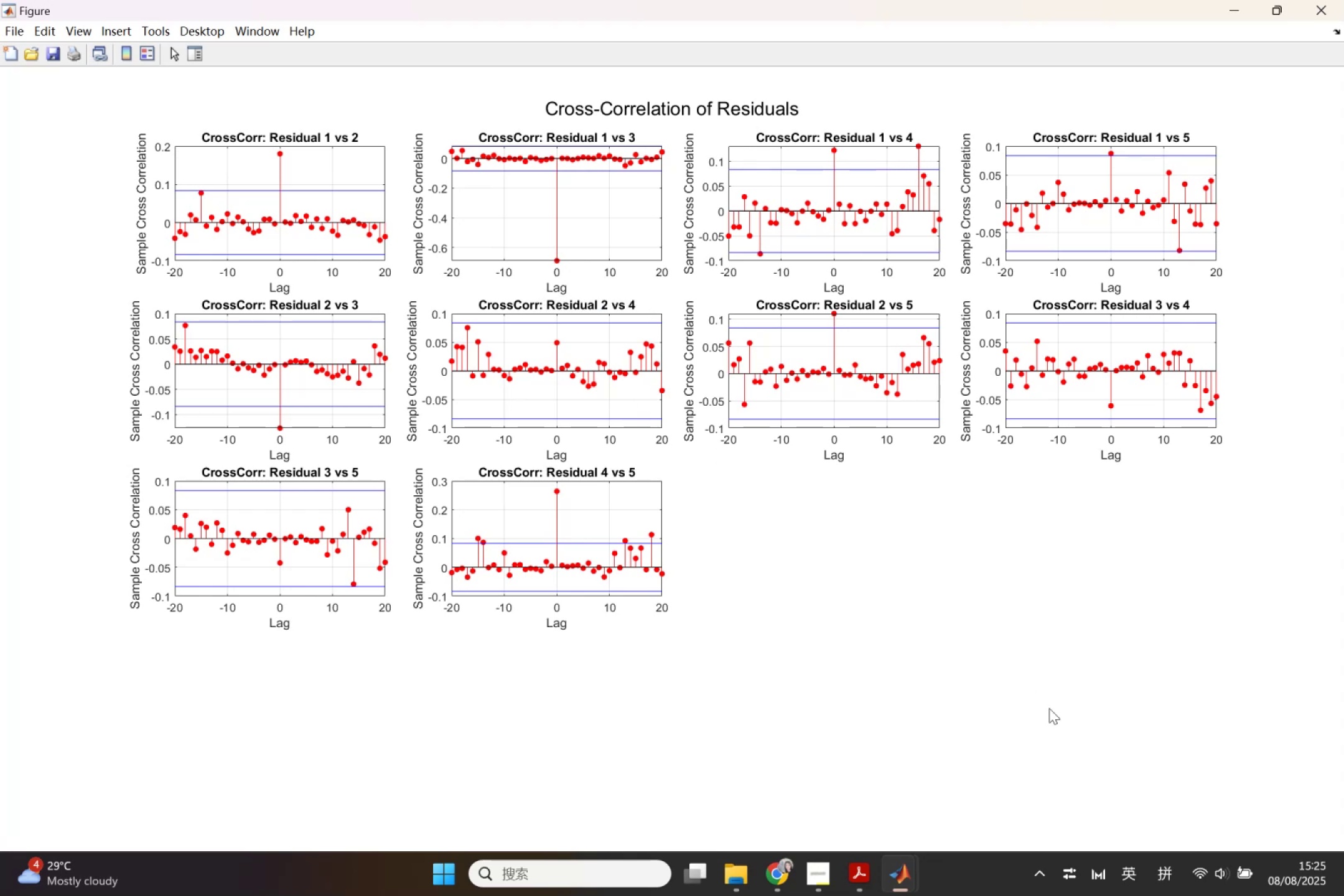 
left_click([1243, 0])
 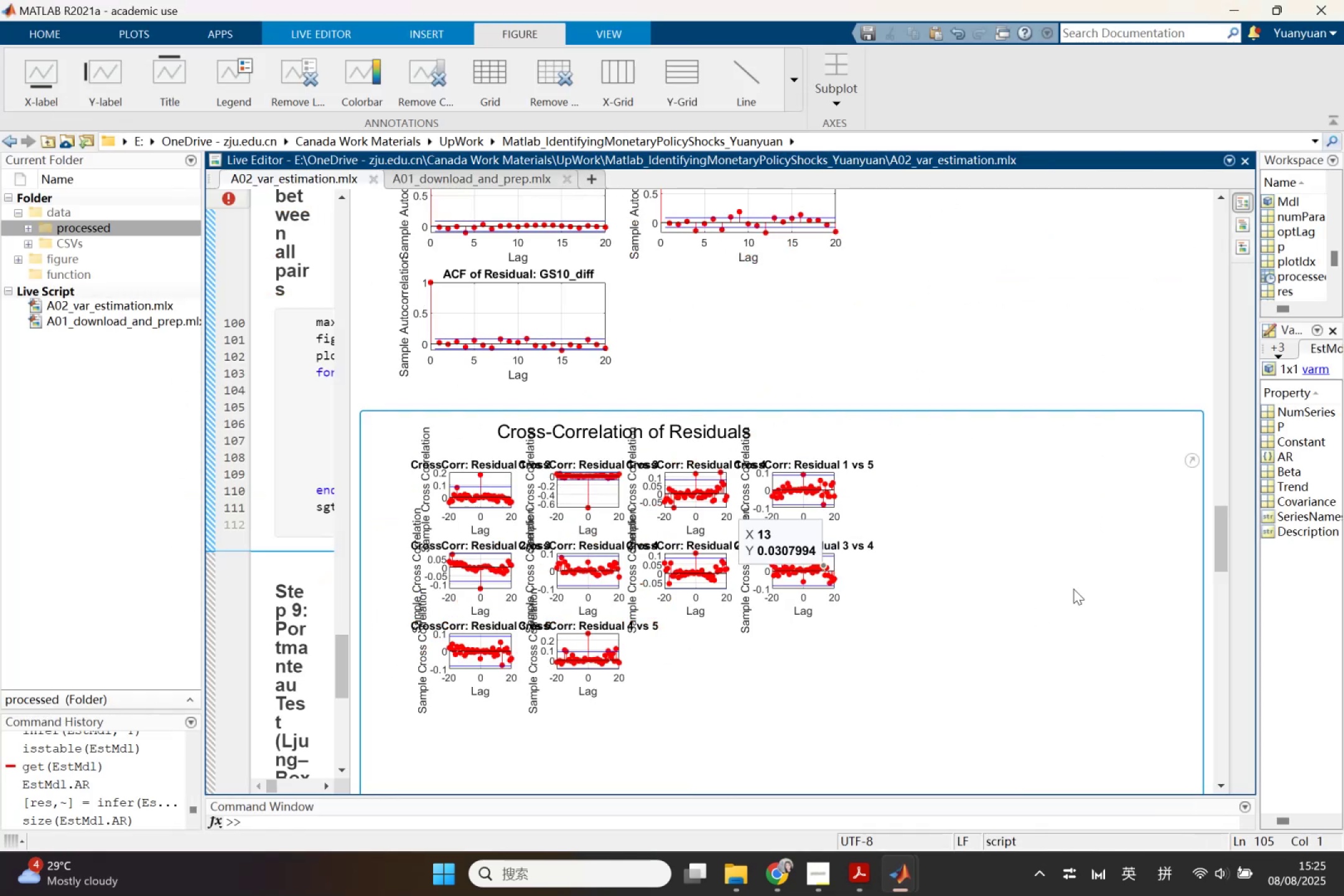 
left_click([1023, 366])
 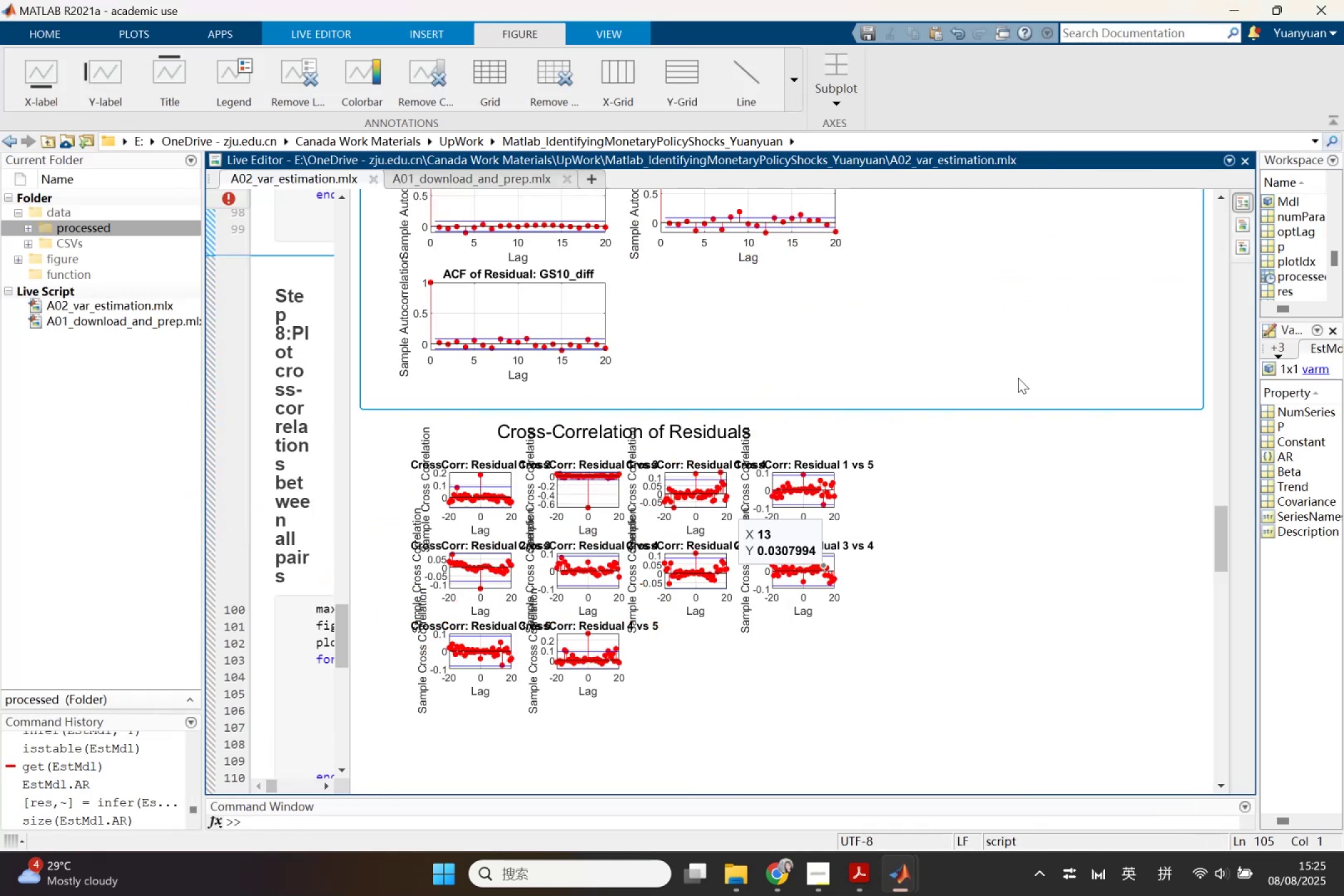 
scroll: coordinate [1007, 450], scroll_direction: down, amount: 18.0
 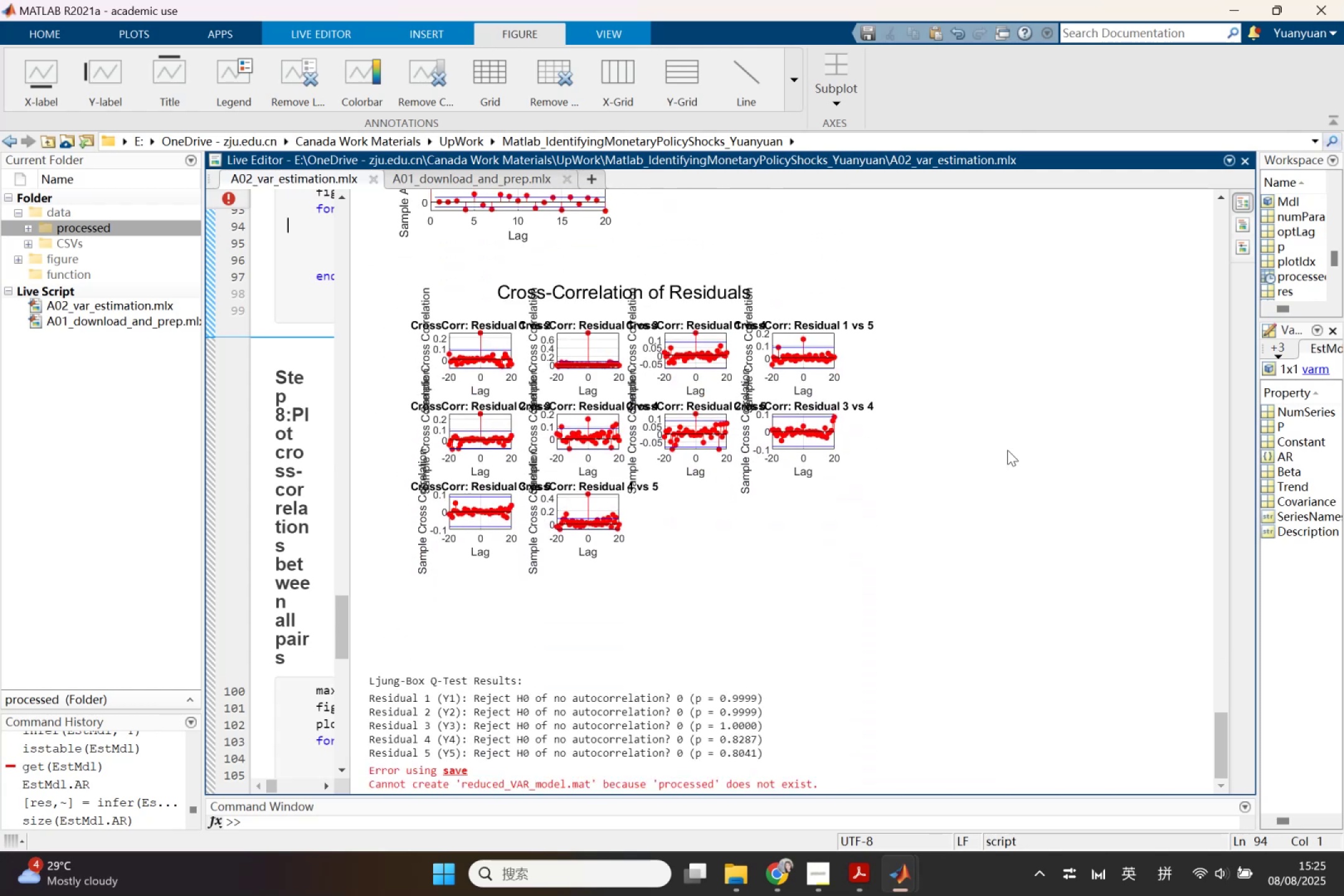 
scroll: coordinate [1007, 450], scroll_direction: down, amount: 1.0
 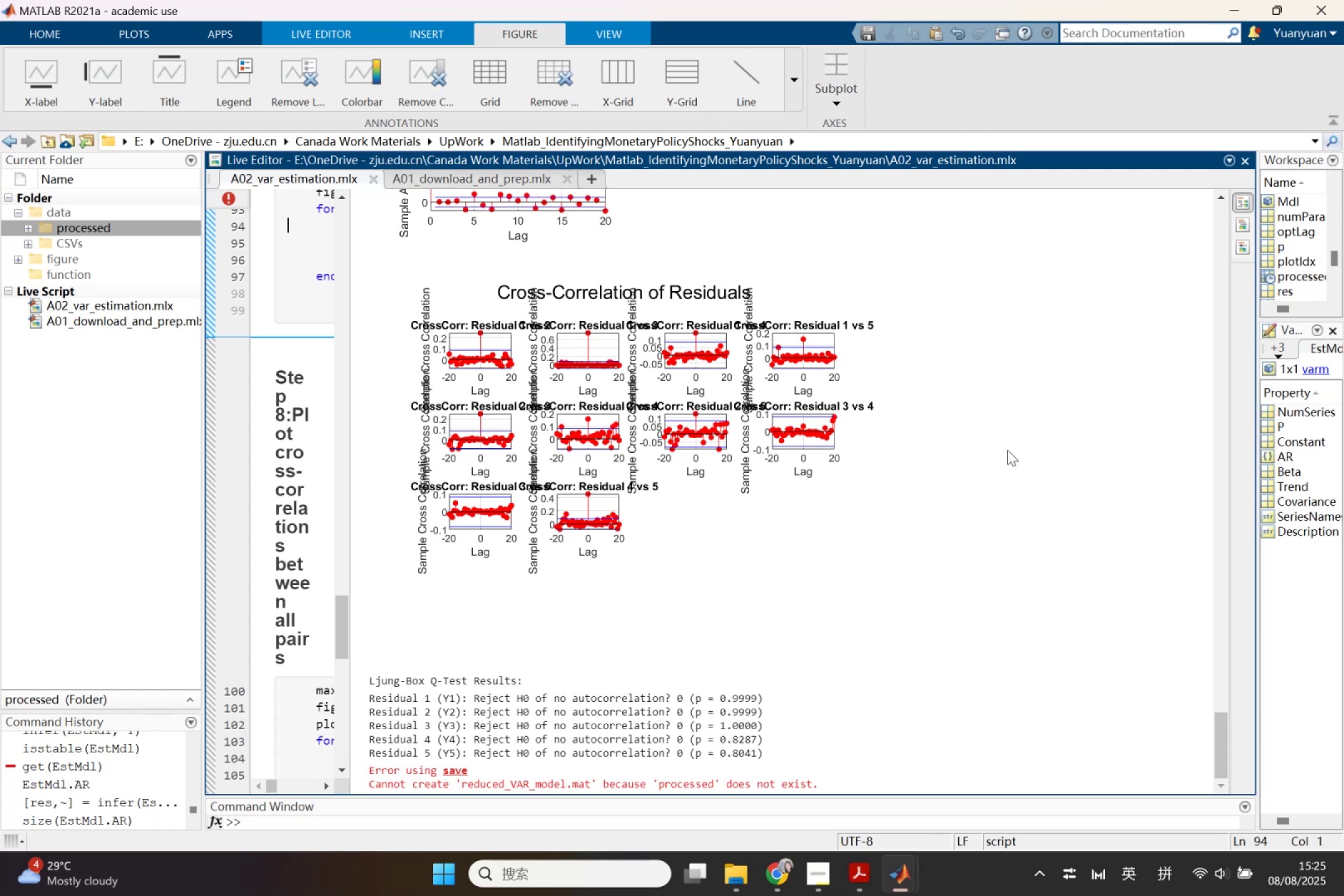 
wait(5.01)
 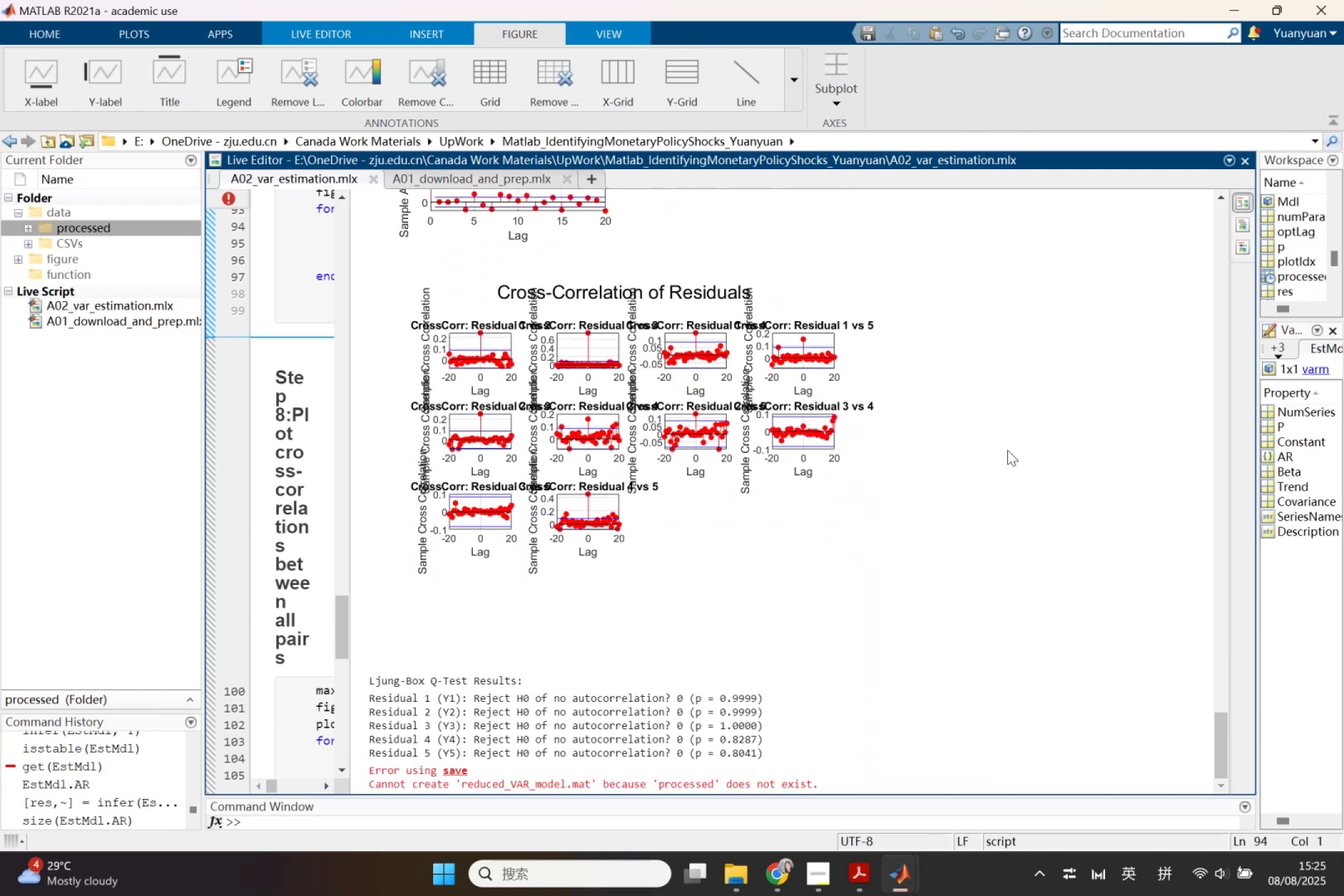 
scroll: coordinate [1007, 450], scroll_direction: up, amount: 19.0
 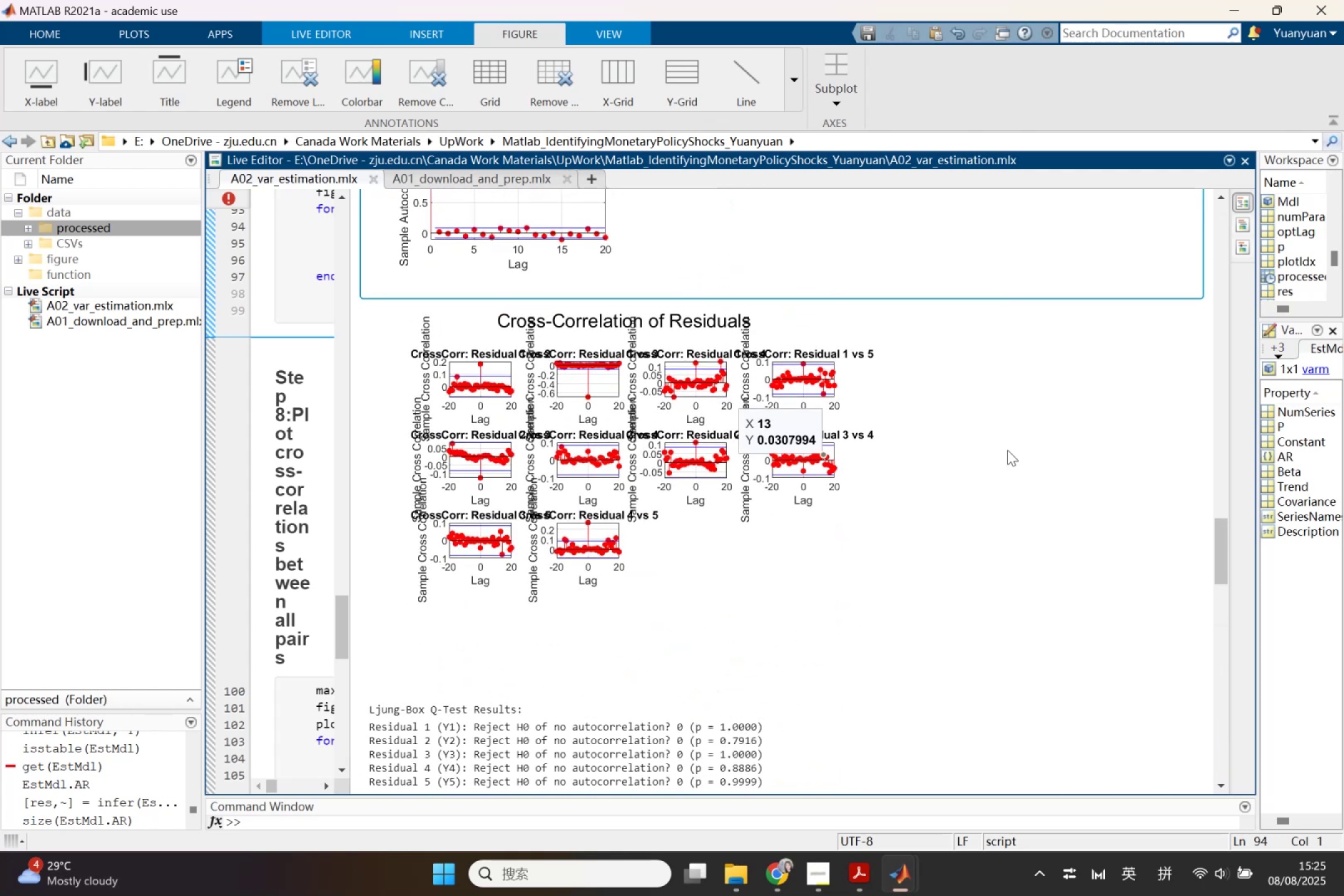 
scroll: coordinate [1007, 450], scroll_direction: down, amount: 2.0
 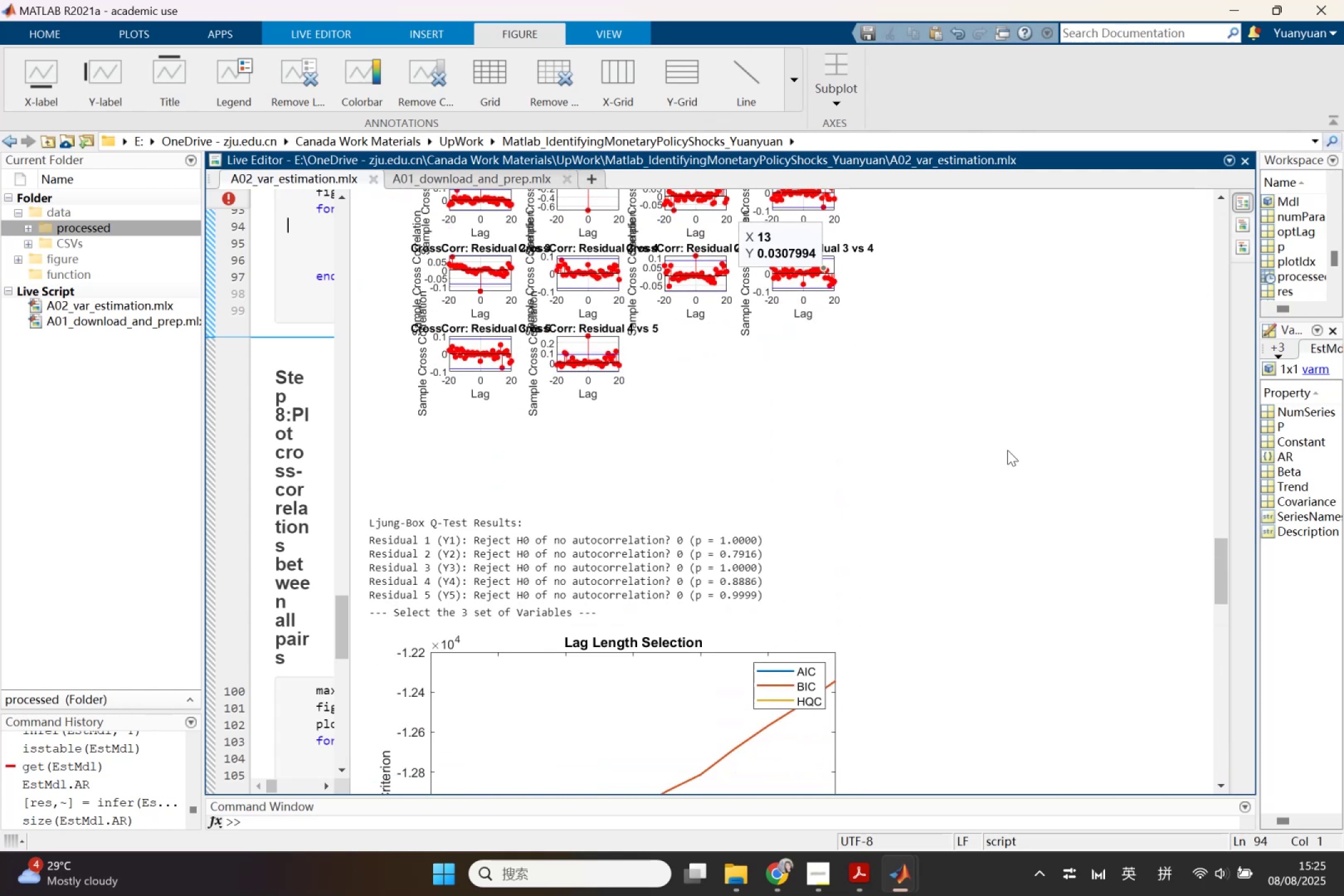 
scroll: coordinate [1007, 450], scroll_direction: up, amount: 23.0
 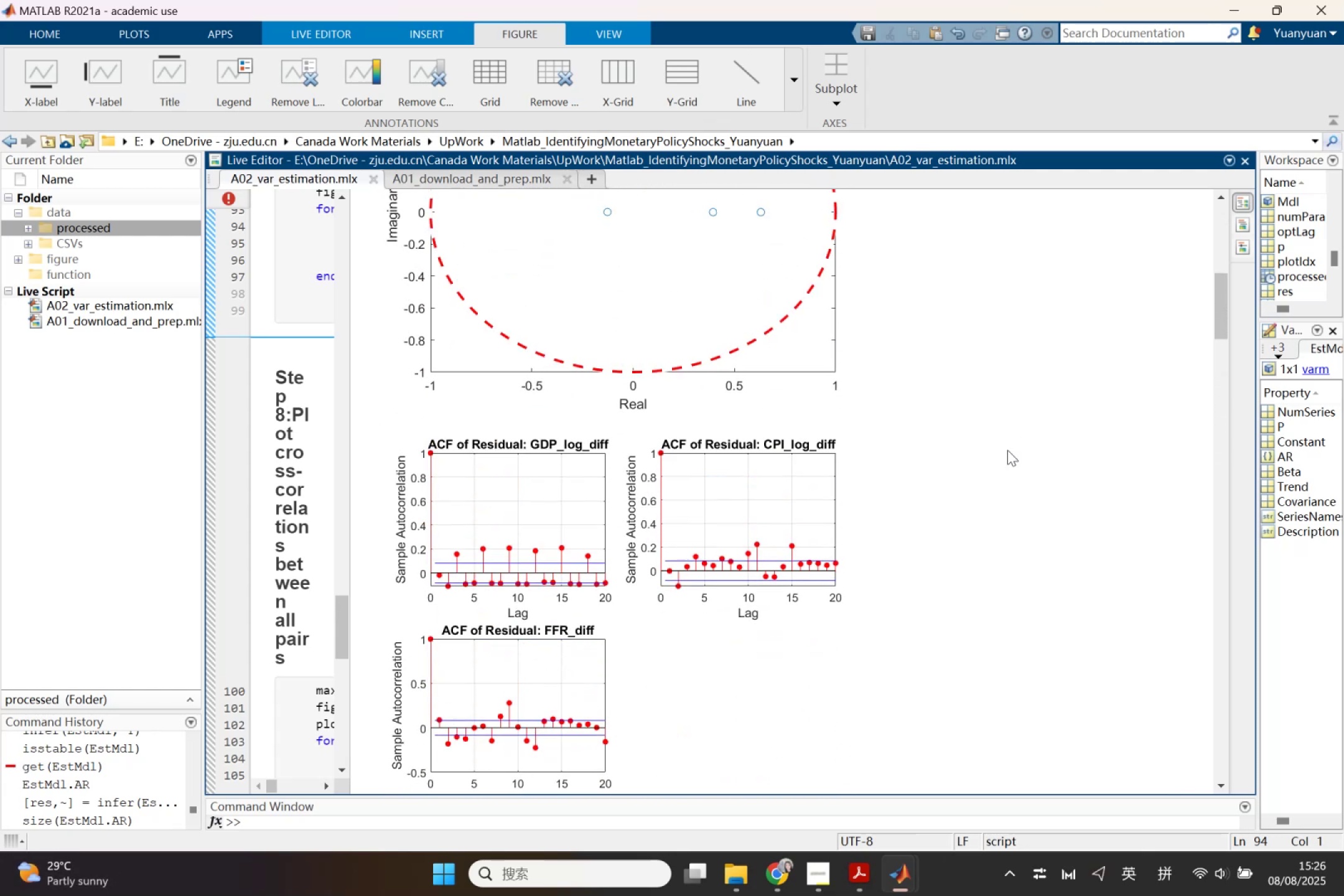 
scroll: coordinate [1002, 413], scroll_direction: down, amount: 1.0
 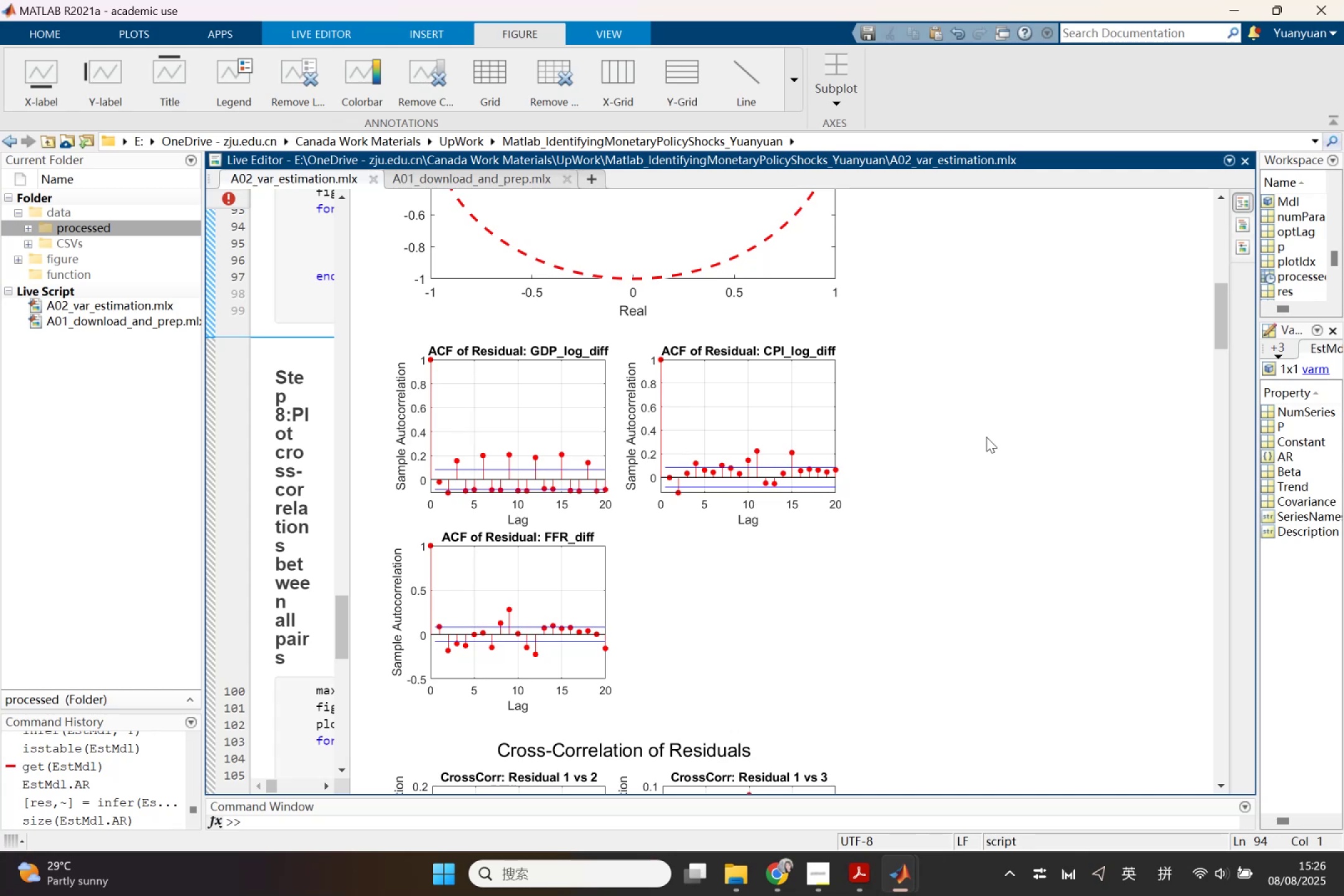 
wait(8.29)
 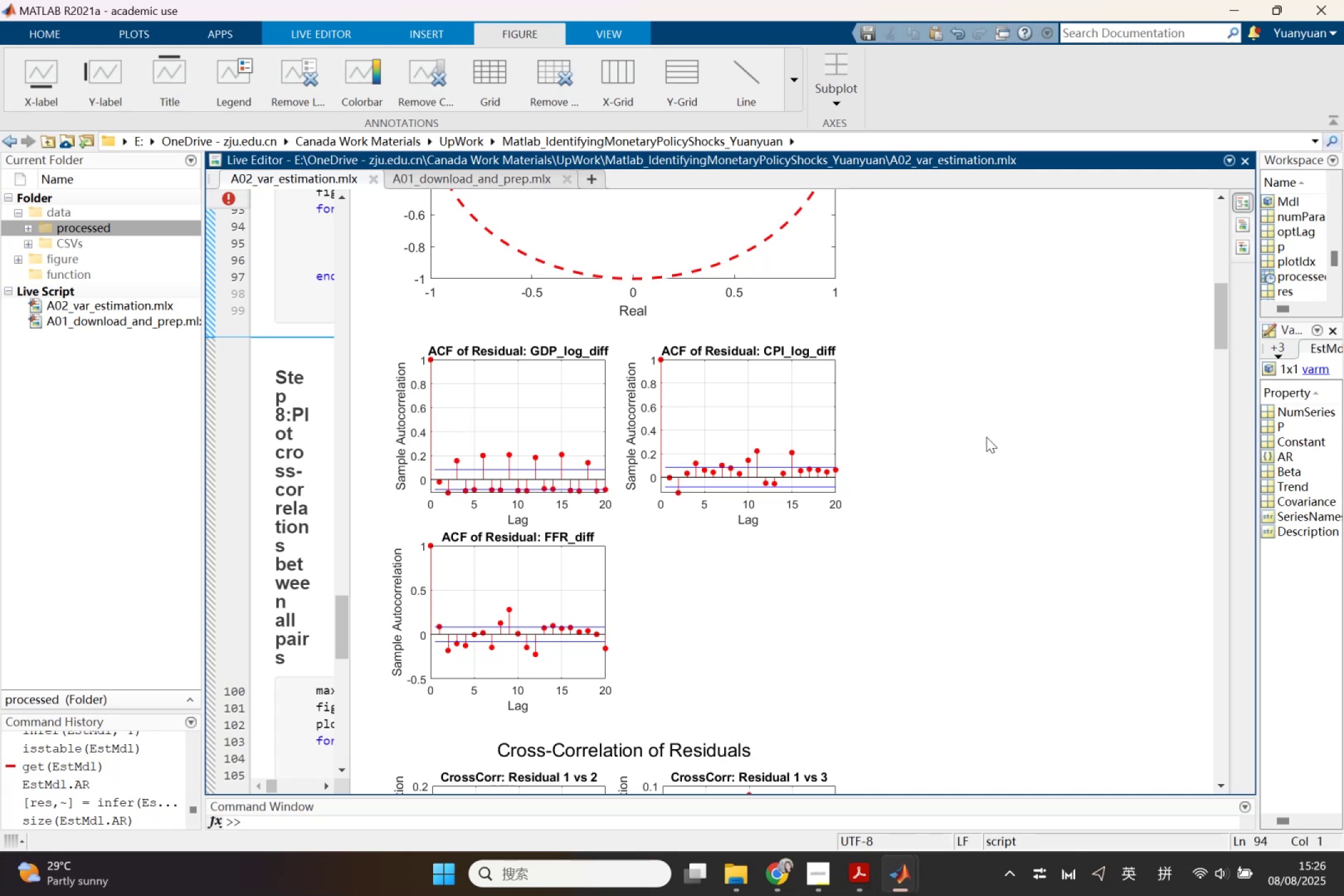 
scroll: coordinate [986, 437], scroll_direction: up, amount: 13.0
 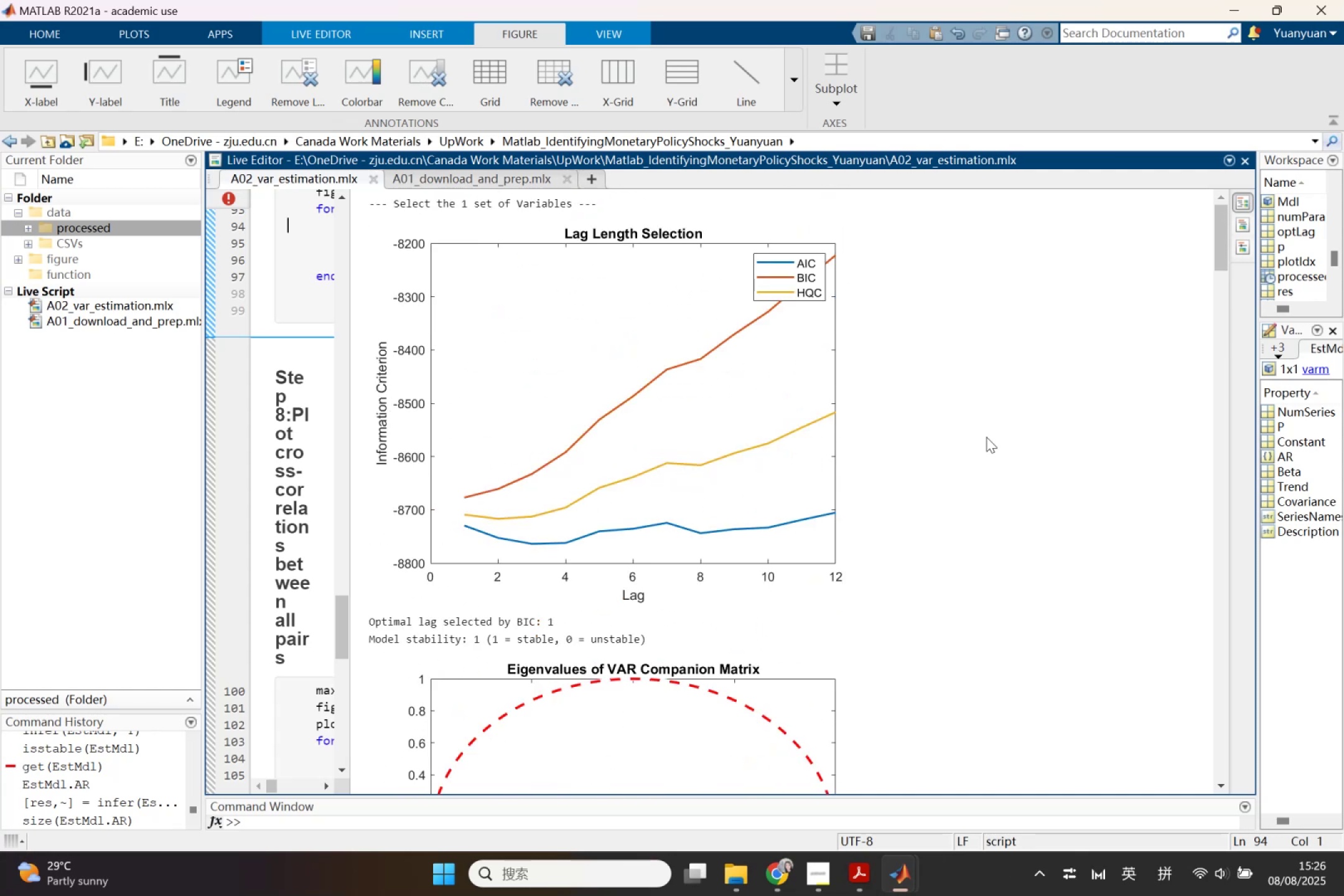 
right_click([986, 437])
 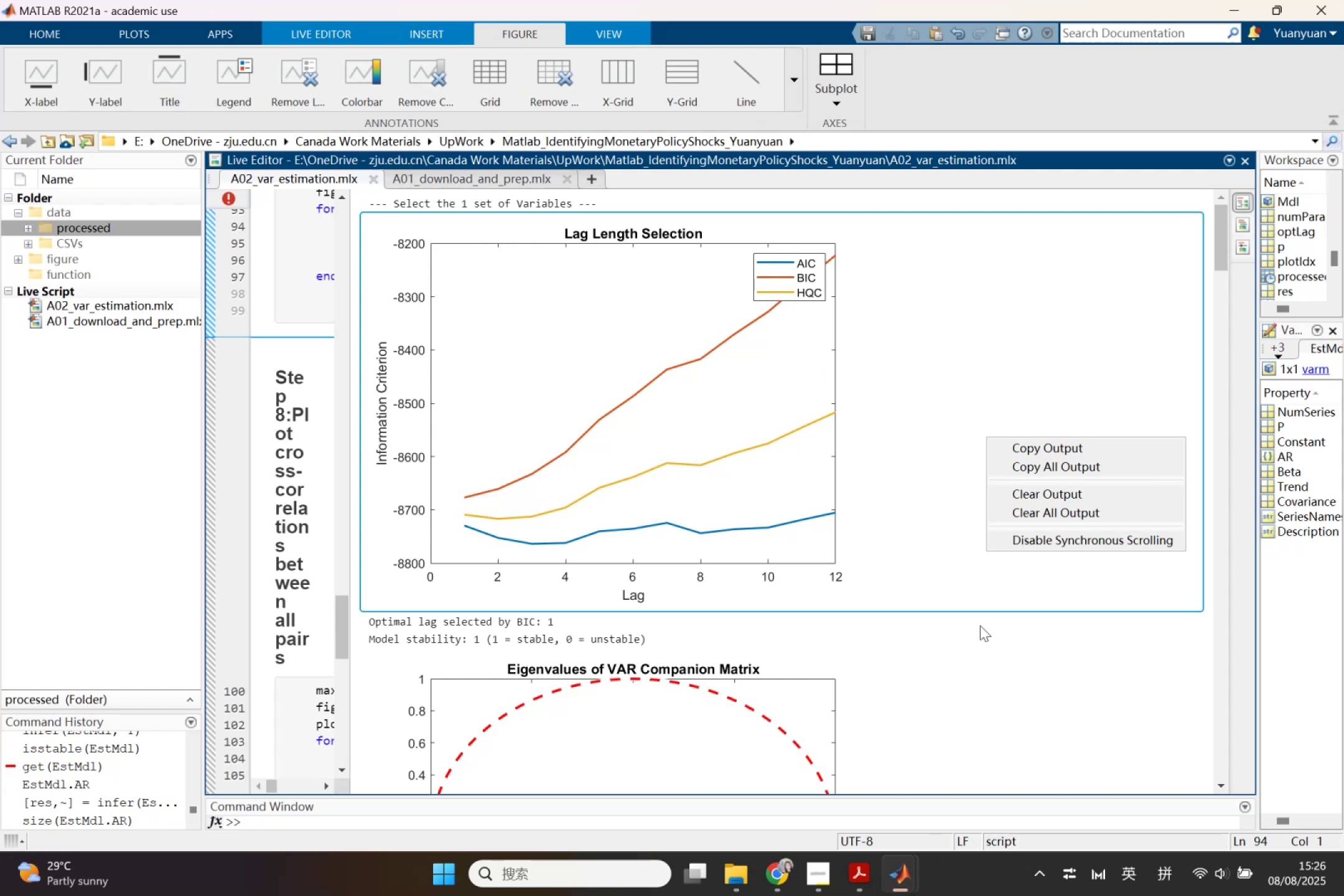 
wait(6.58)
 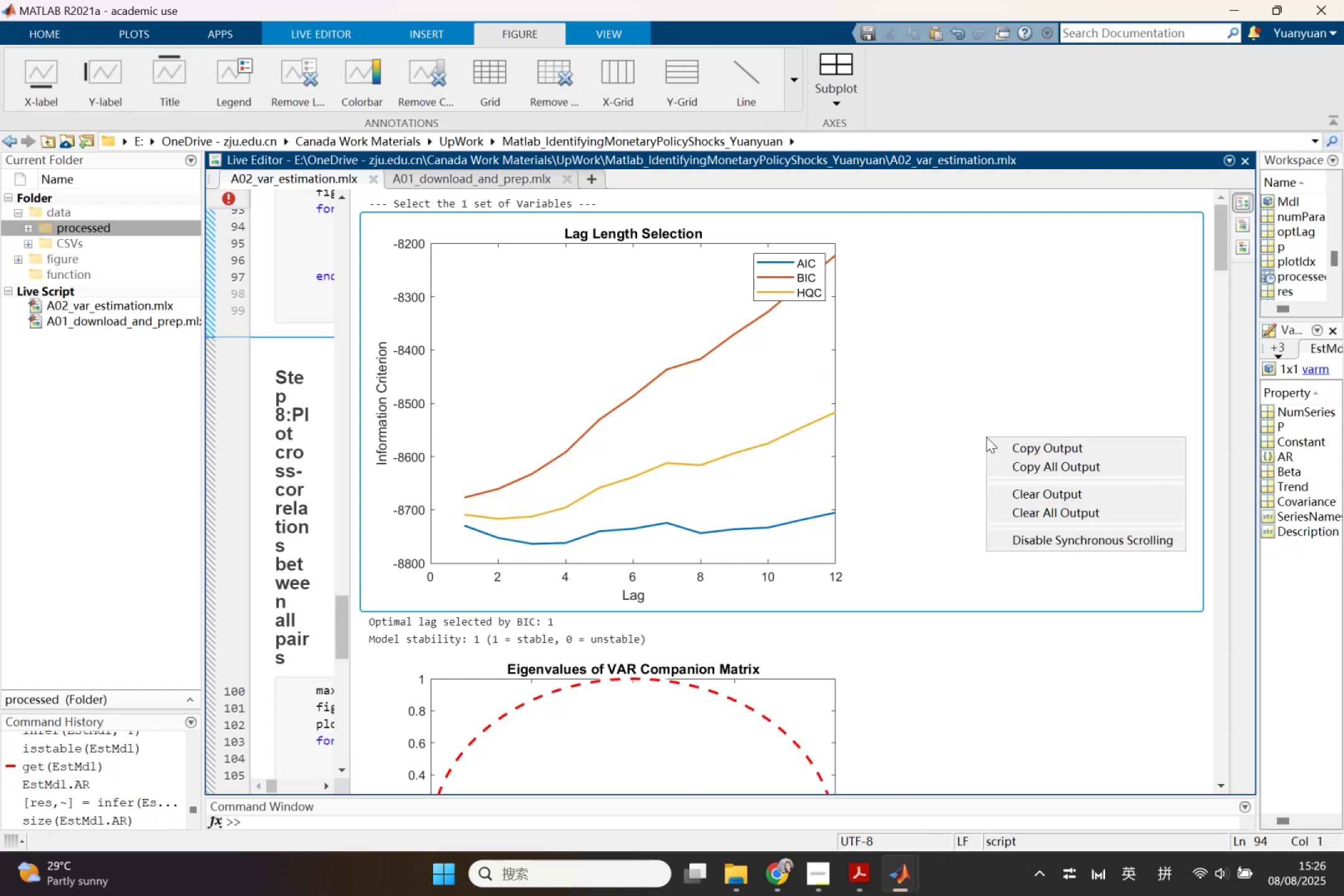 
left_click([980, 625])
 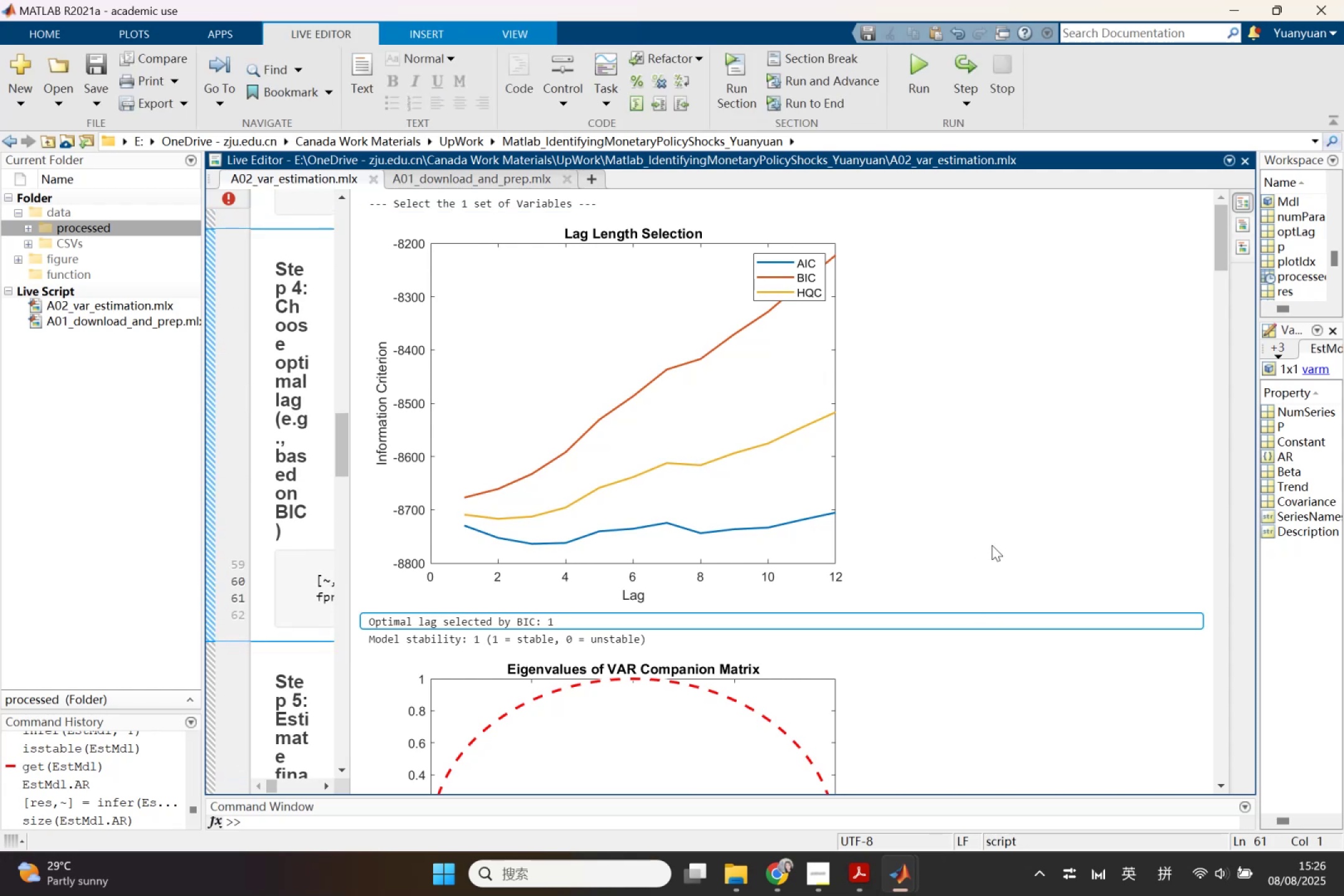 
left_click([997, 543])
 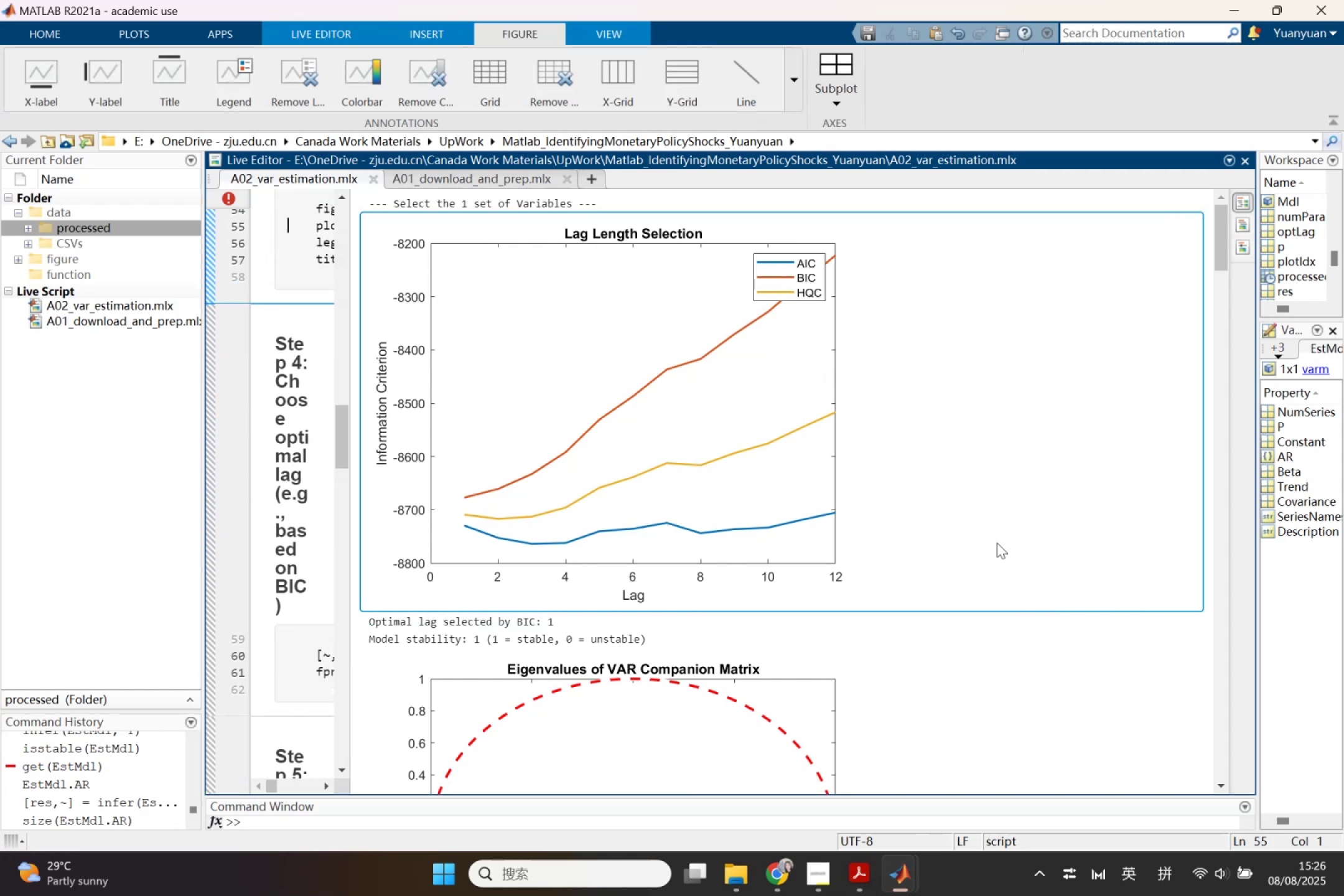 
right_click([997, 543])
 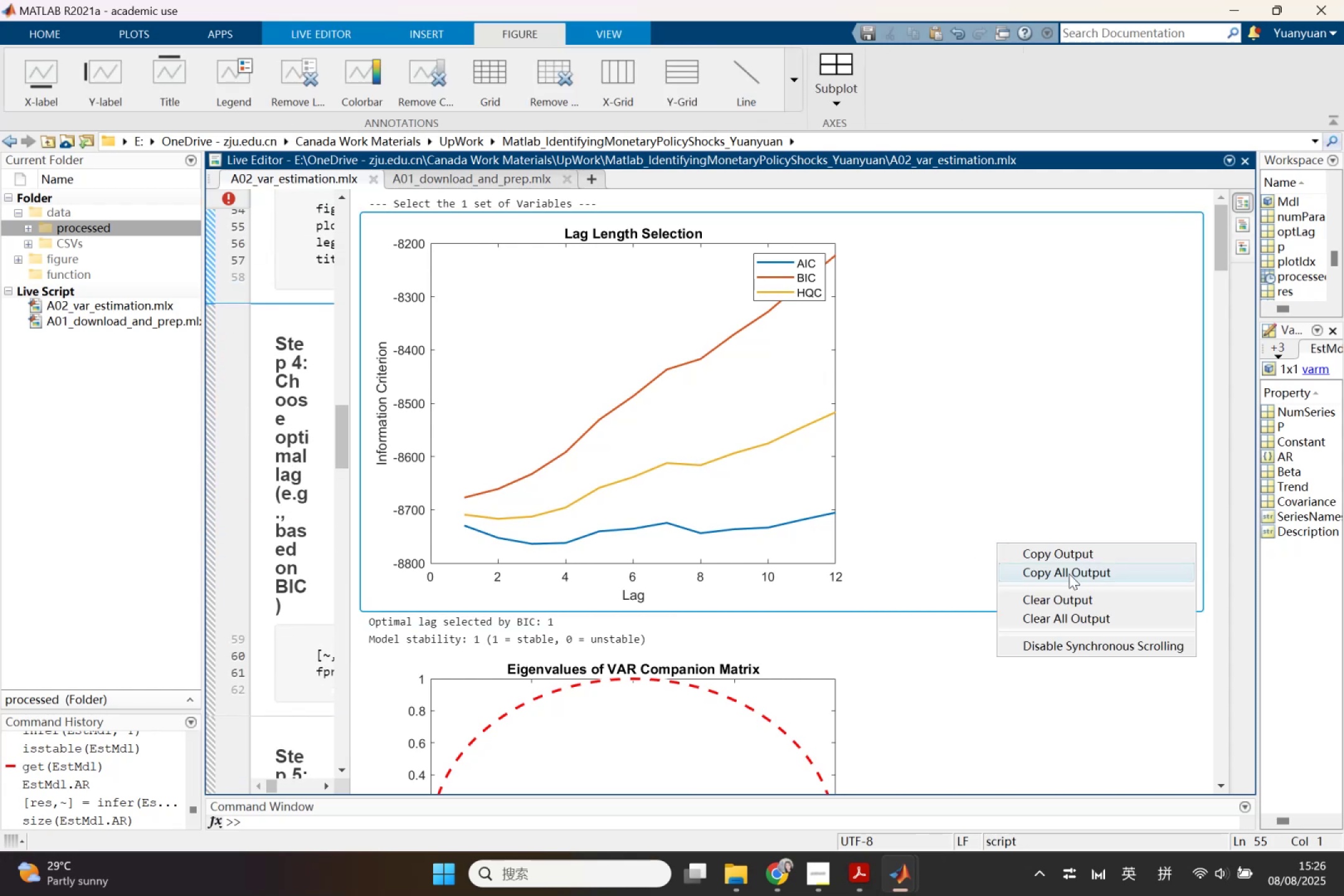 
left_click([1067, 576])
 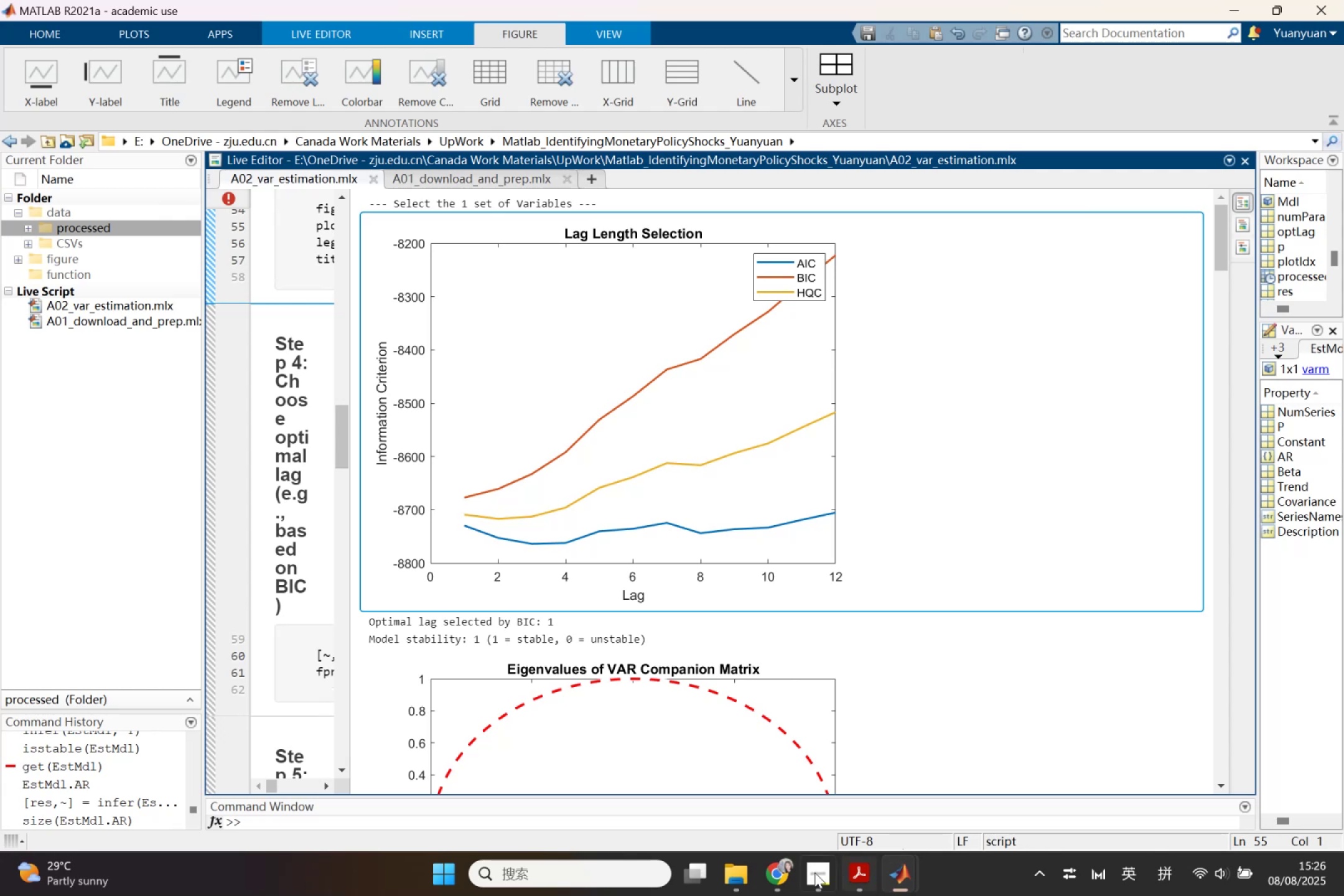 
left_click([793, 874])
 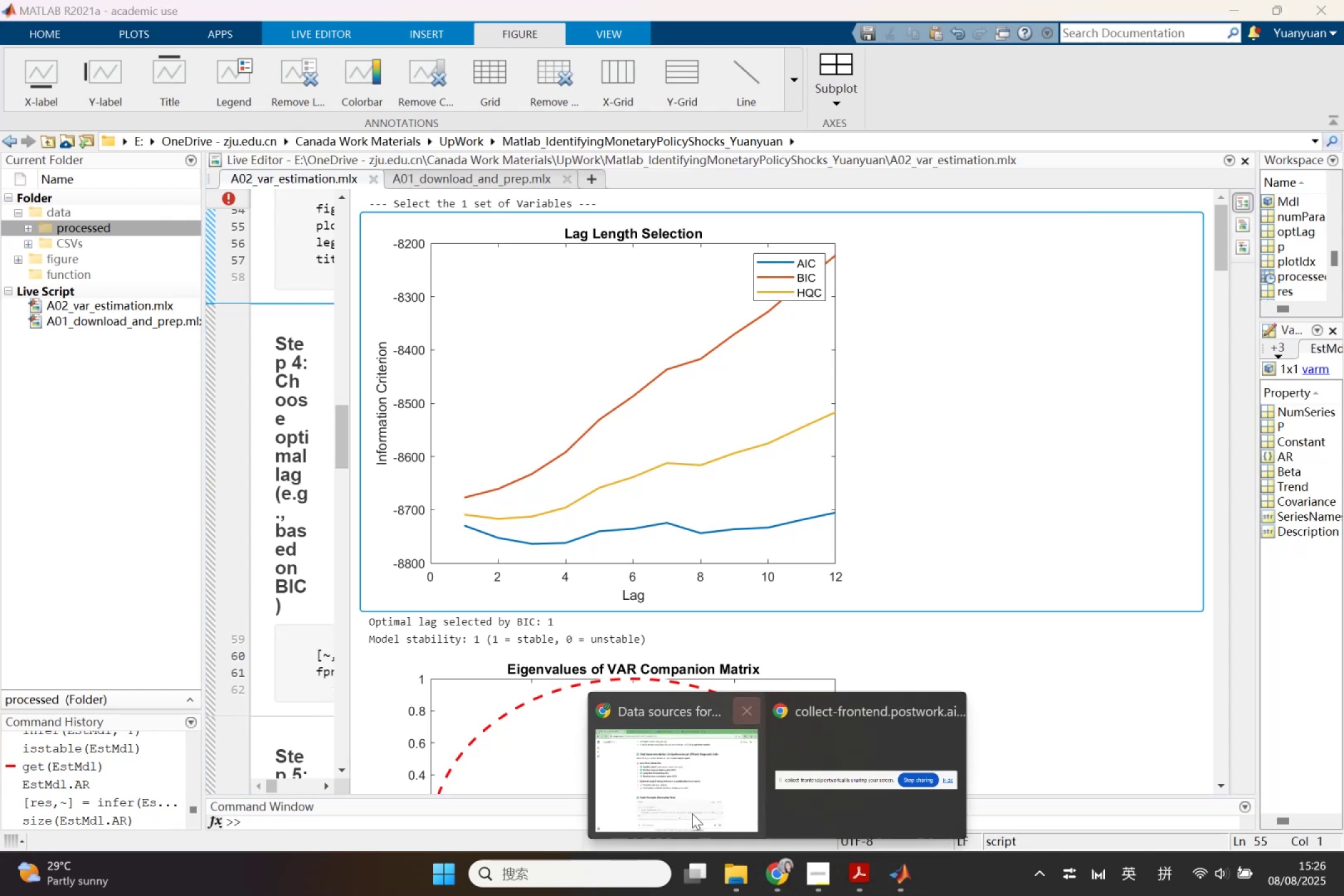 
left_click([685, 798])
 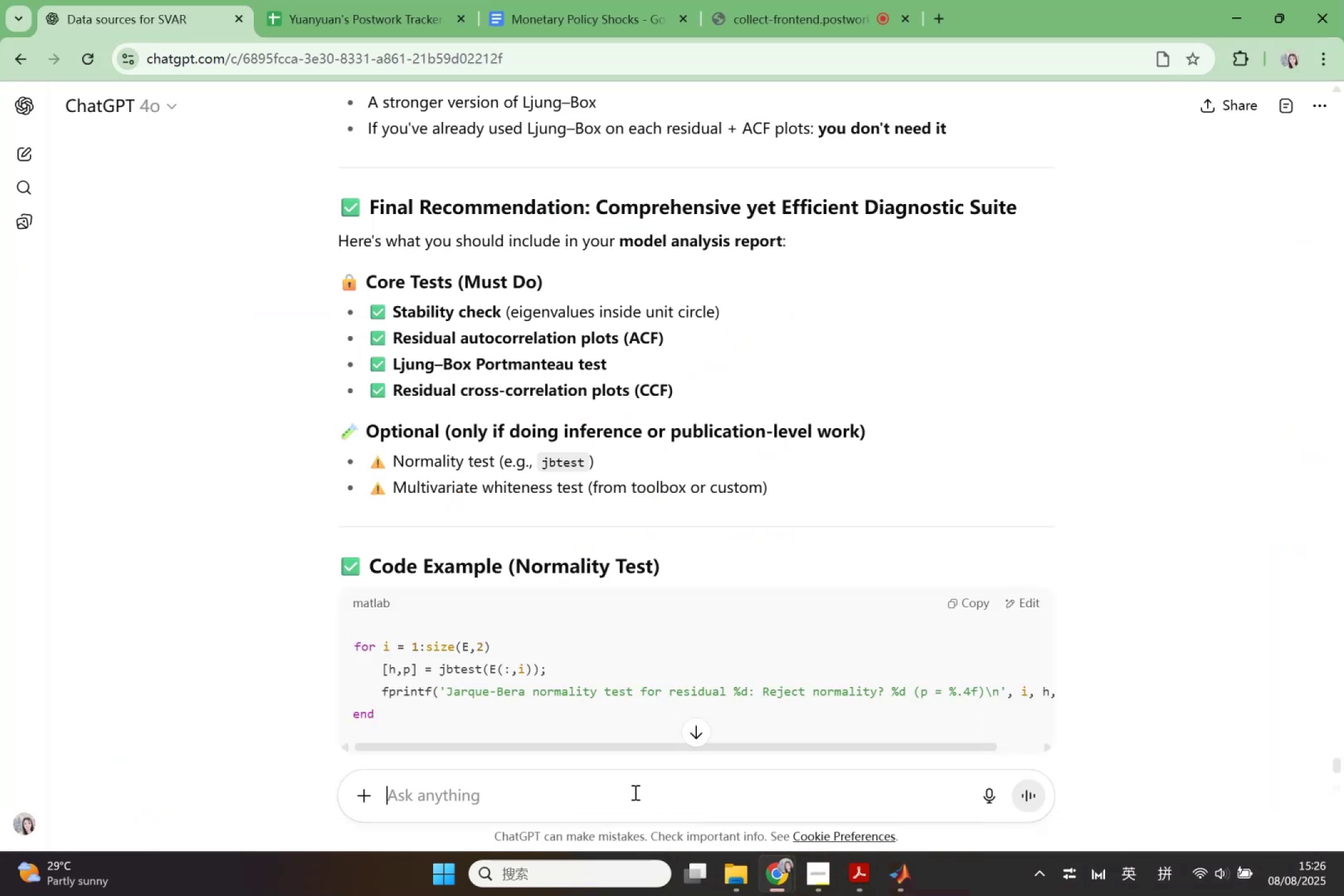 
key(Control+V)
 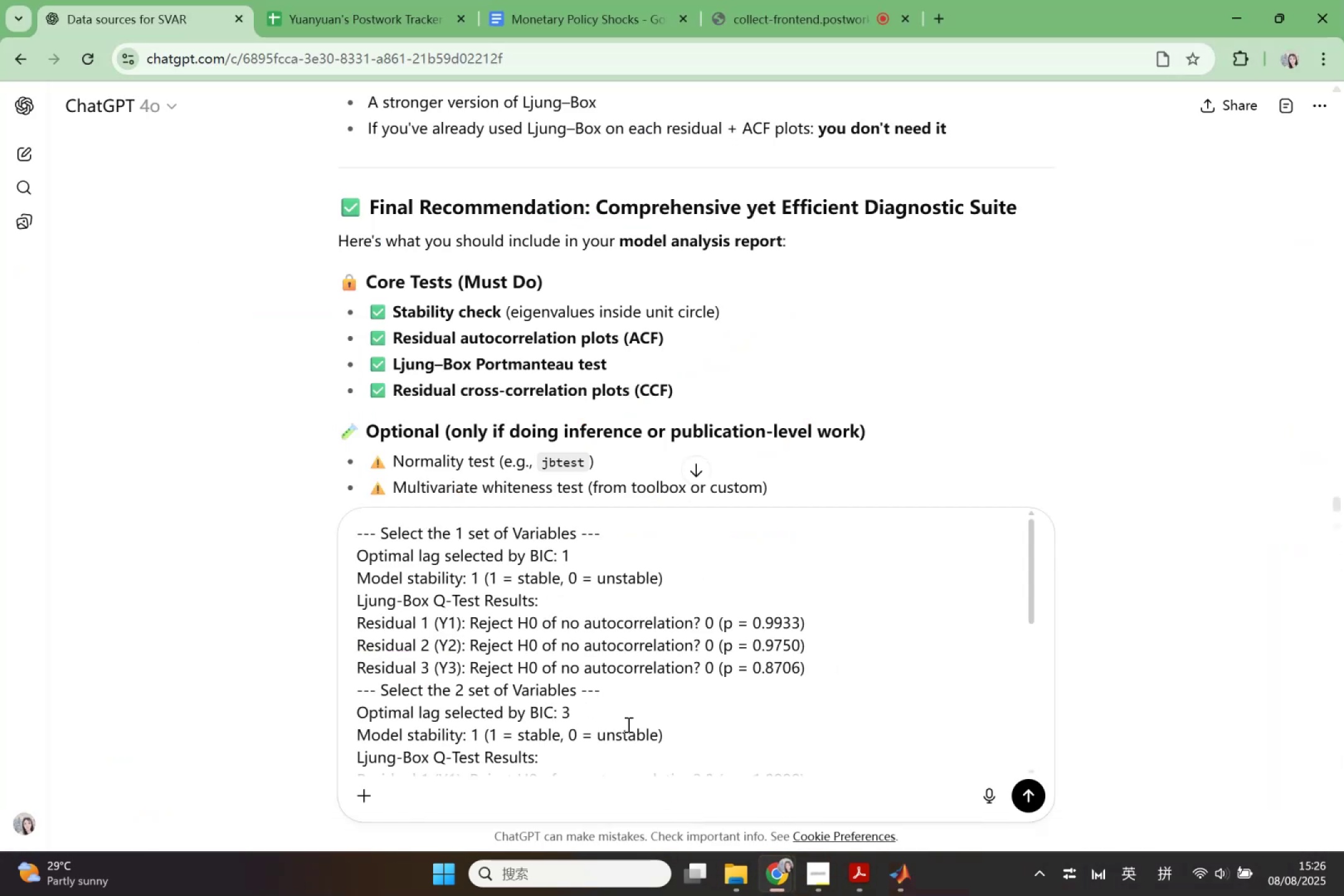 
scroll: coordinate [640, 686], scroll_direction: down, amount: 5.0
 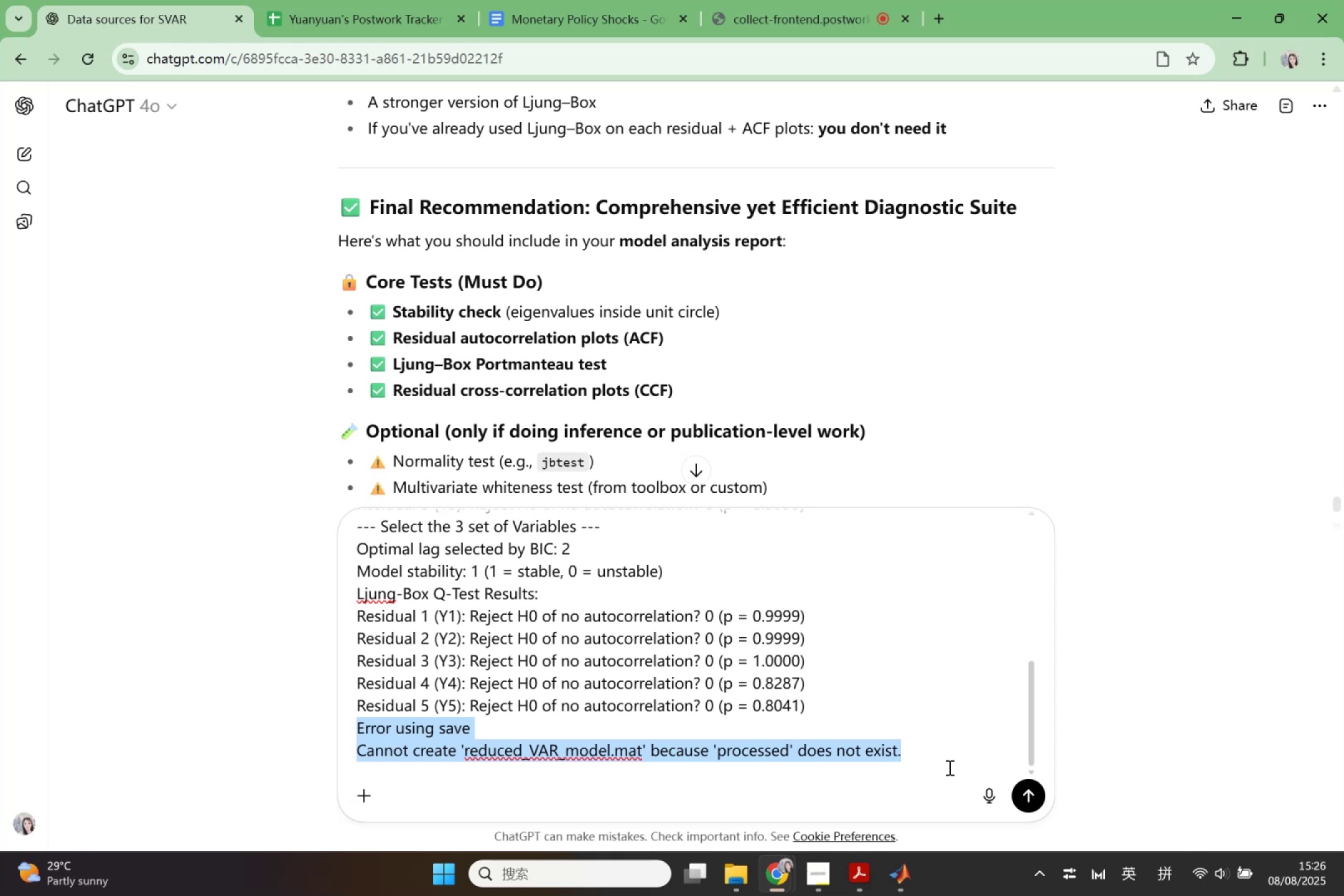 
key(Backspace)
 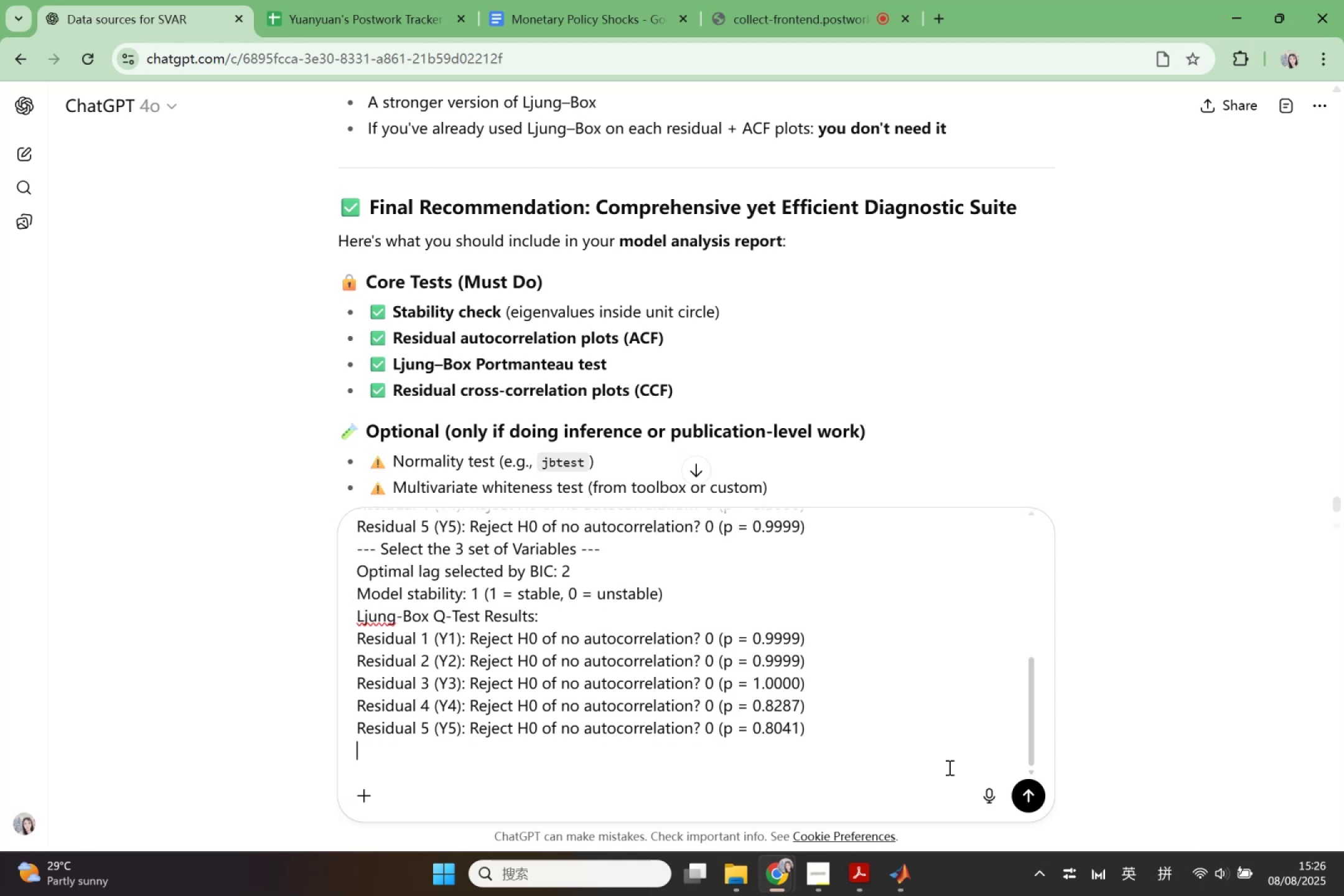 
key(Shift+Enter)
 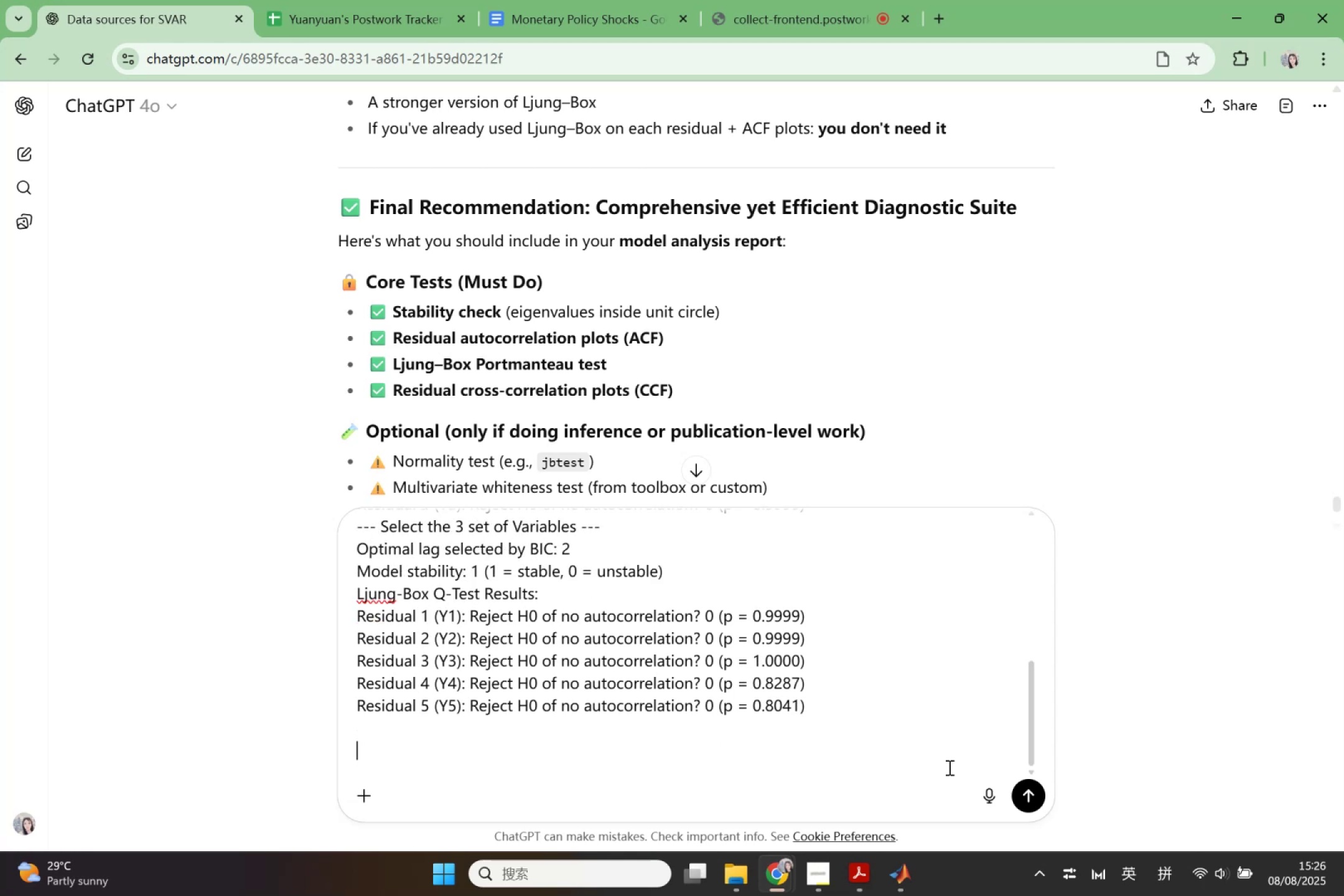 
key(Shift+Enter)
 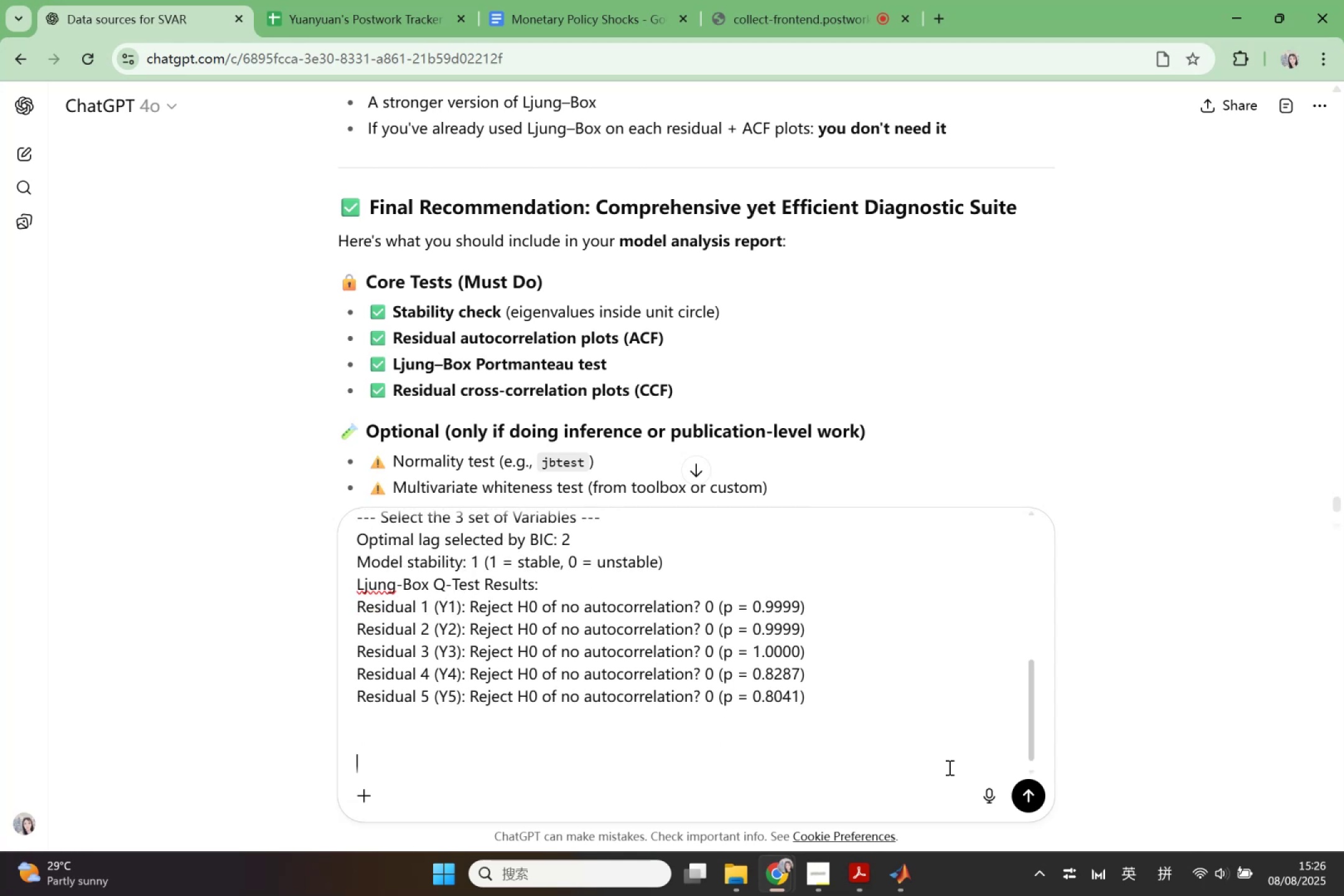 
type(which )
key(Backspace)
key(Backspace)
key(Backspace)
key(Backspace)
key(Backspace)
key(Backspace)
type(he)
key(Backspace)
key(Backspace)
type(ruh pand nage gengh2yid ?)
 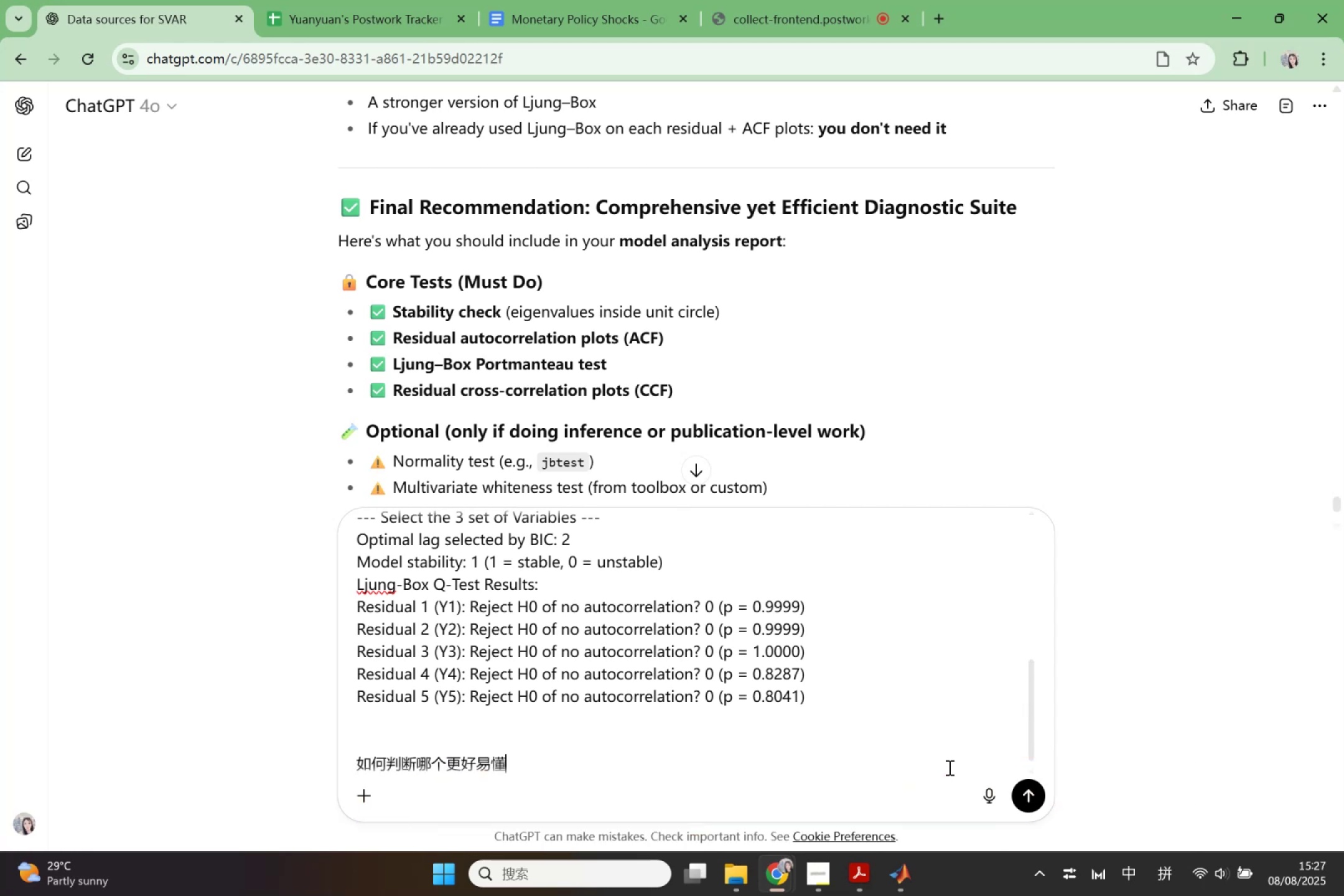 
key(Enter)
 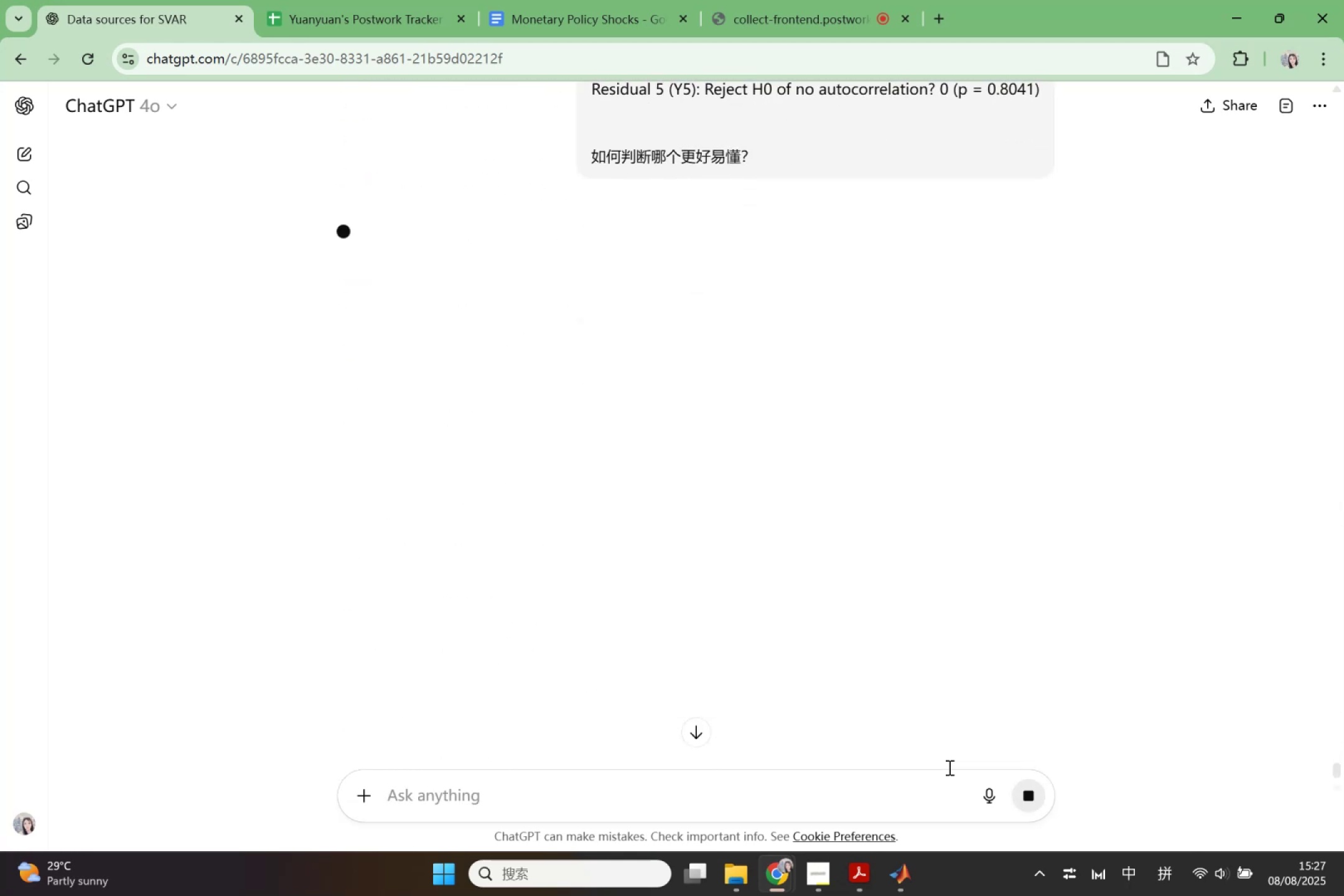 
scroll: coordinate [1000, 416], scroll_direction: up, amount: 2.0
 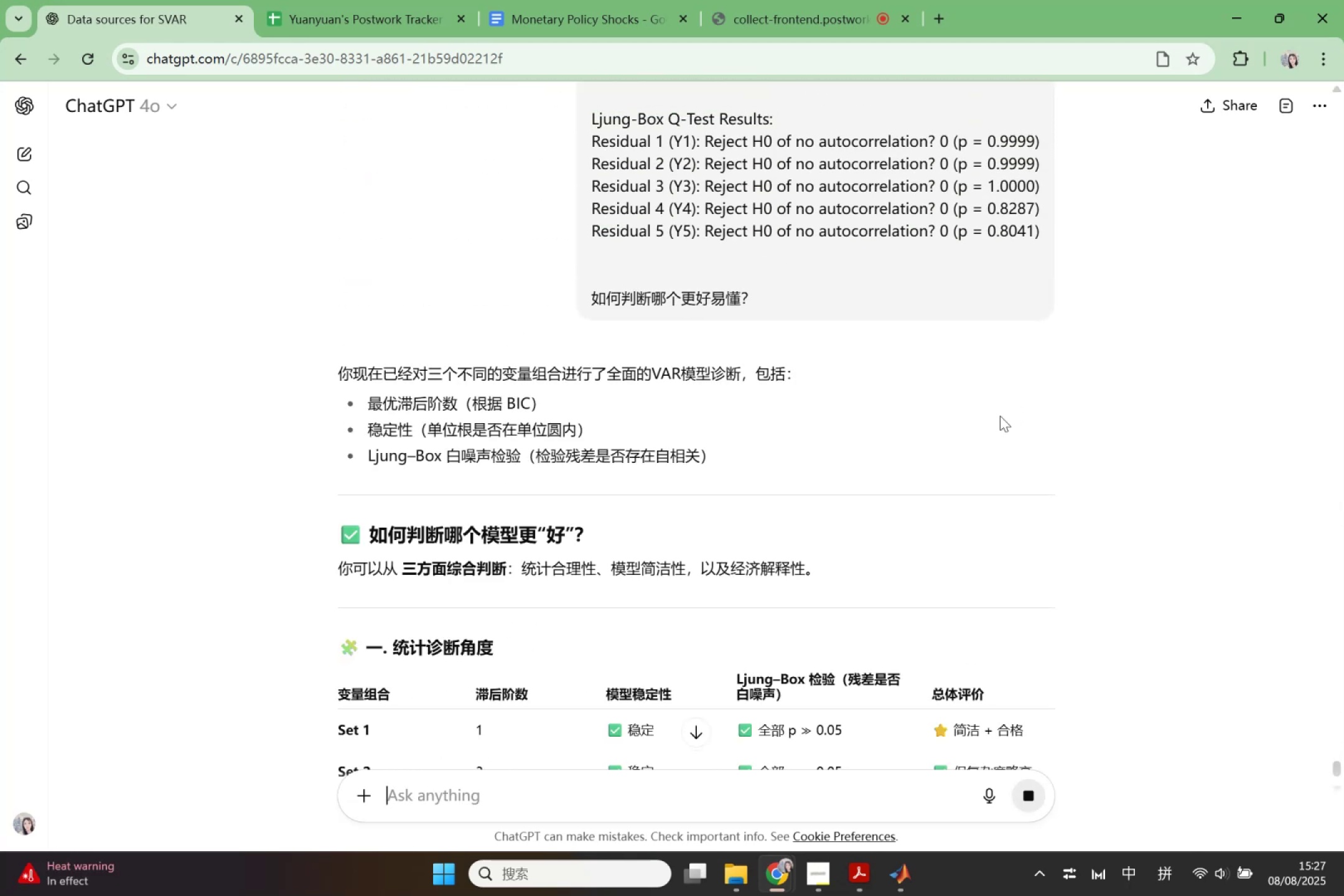 
wait(7.75)
 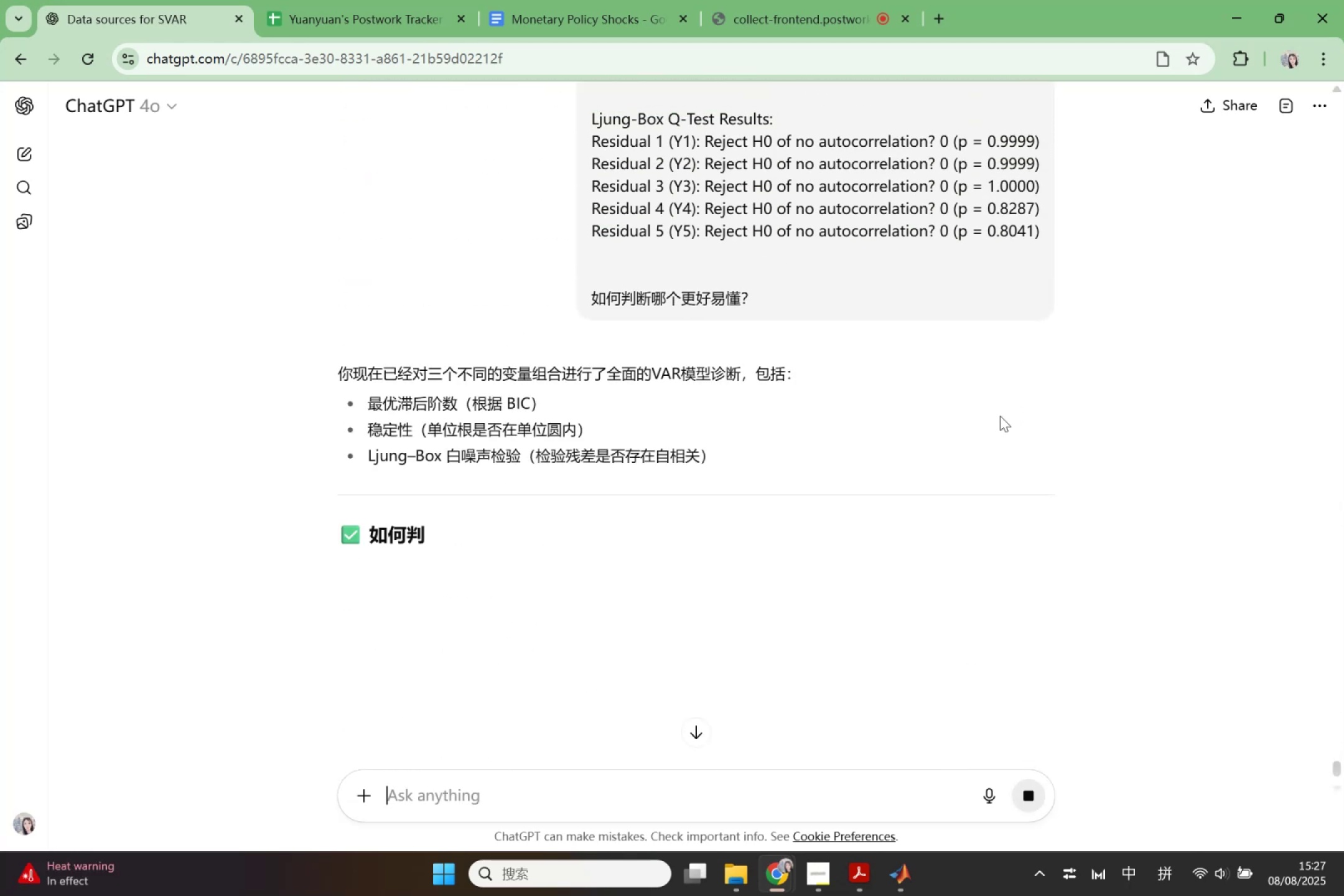 
scroll: coordinate [1000, 416], scroll_direction: down, amount: 3.0
 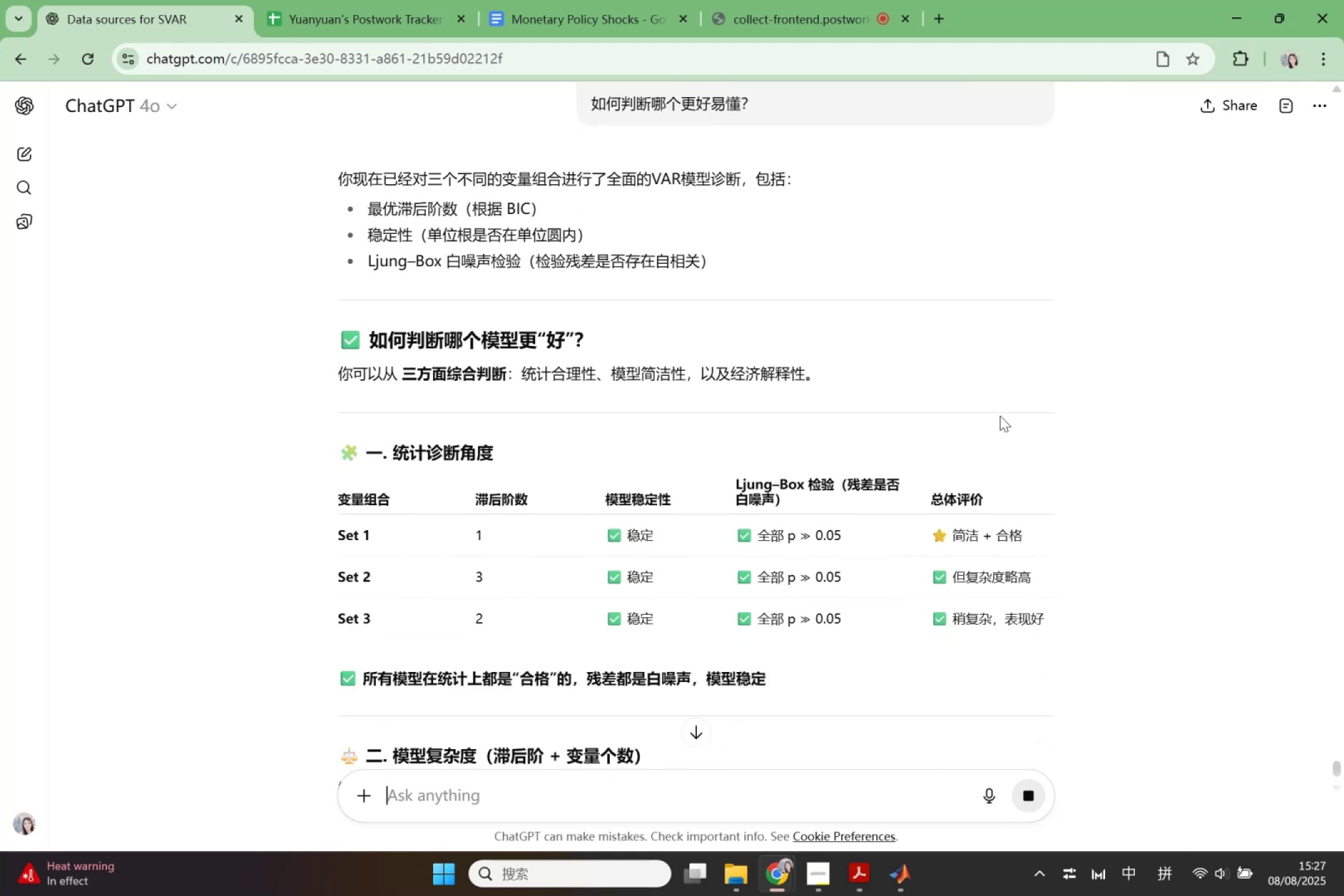 
wait(8.44)
 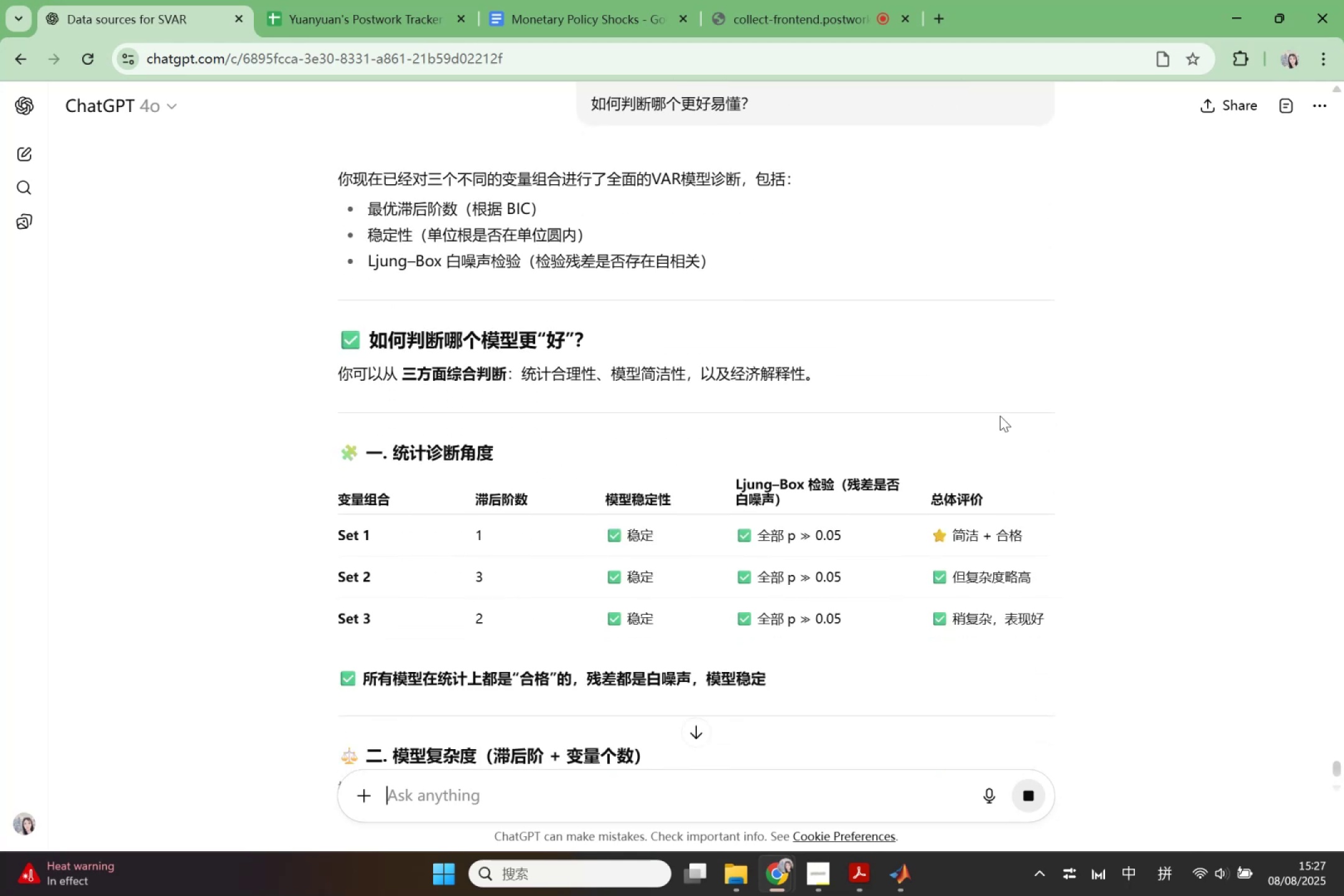 
scroll: coordinate [1000, 416], scroll_direction: down, amount: 3.0
 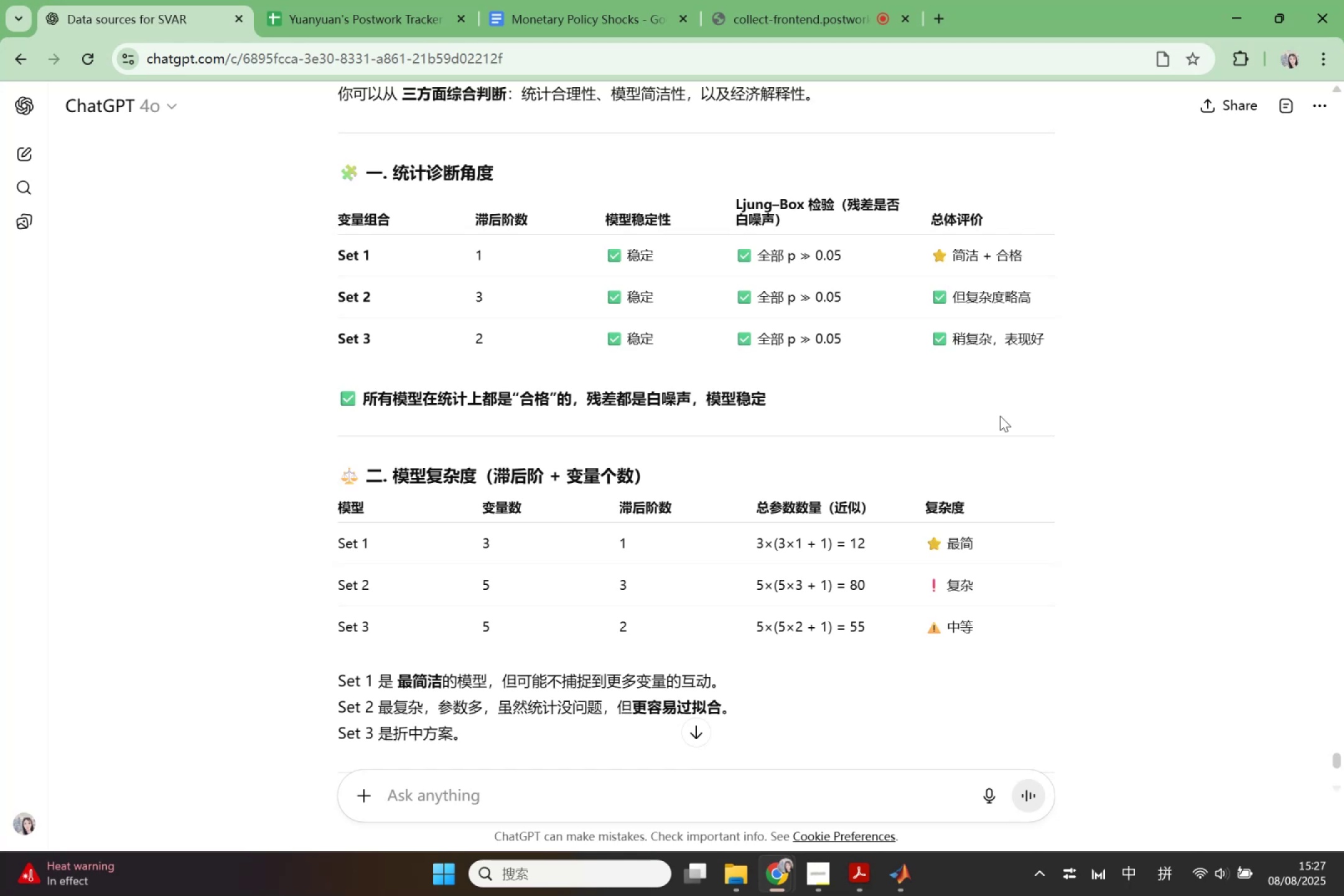 
wait(19.27)
 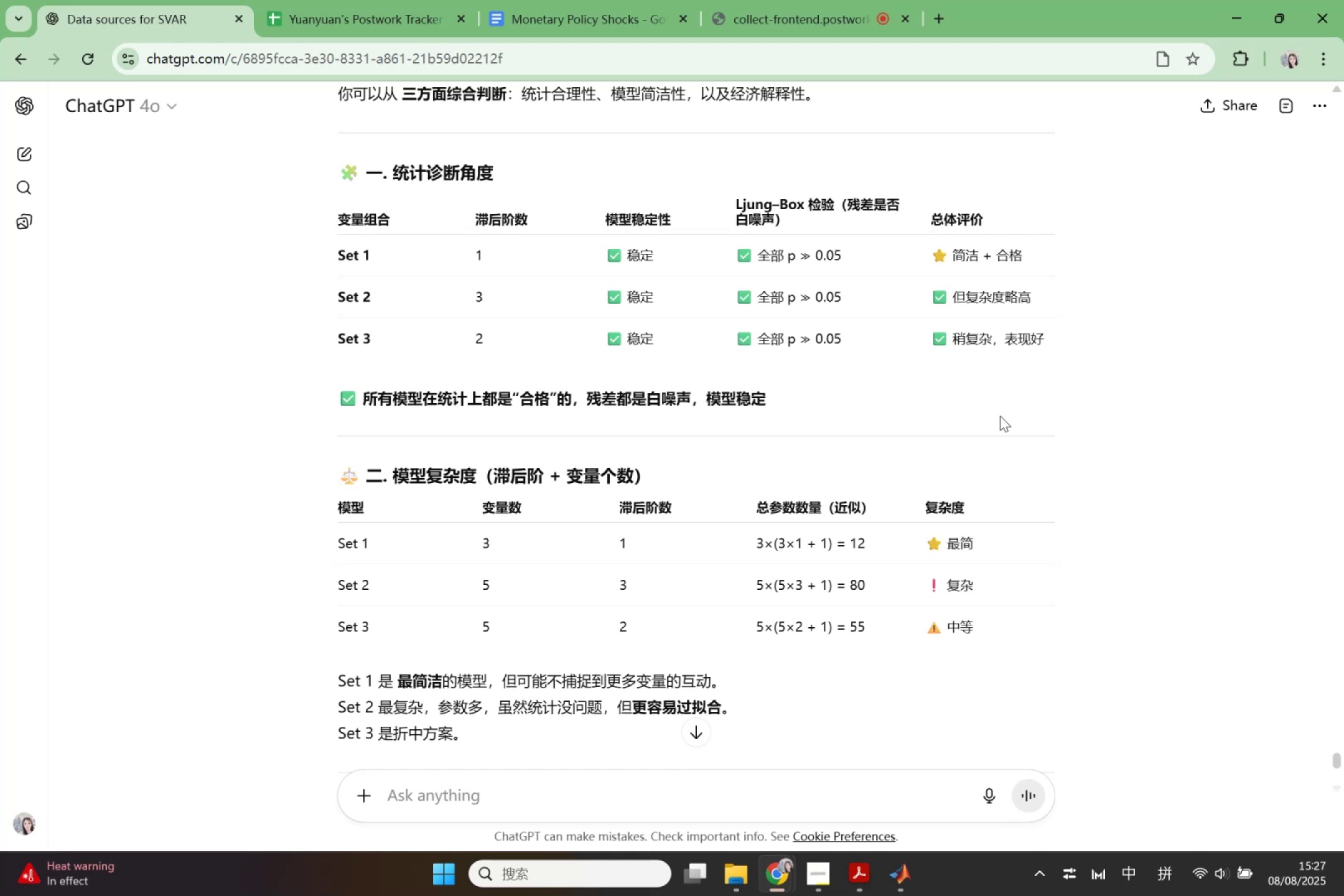 
scroll: coordinate [899, 380], scroll_direction: down, amount: 5.0
 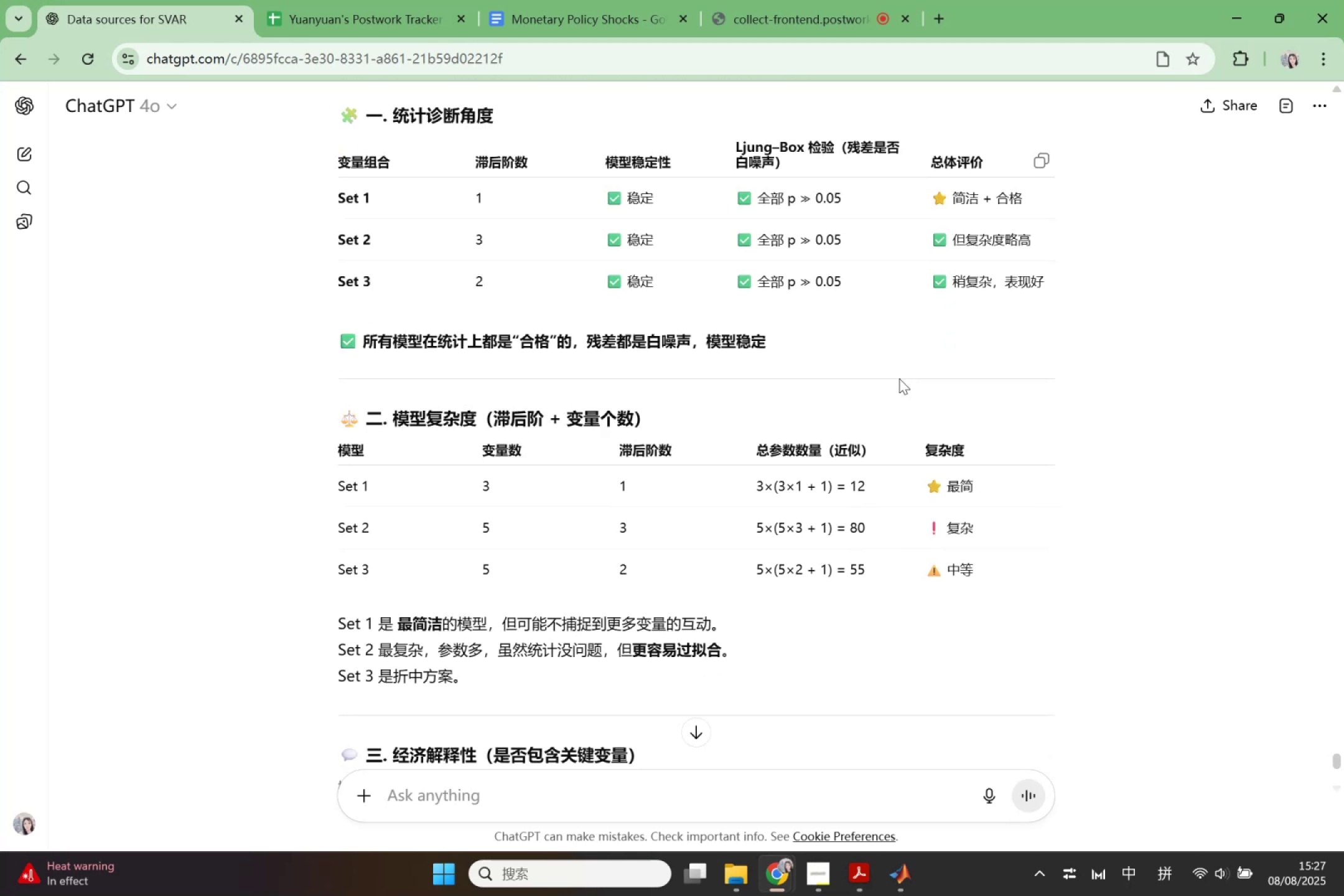 
mouse_move([900, 401])
 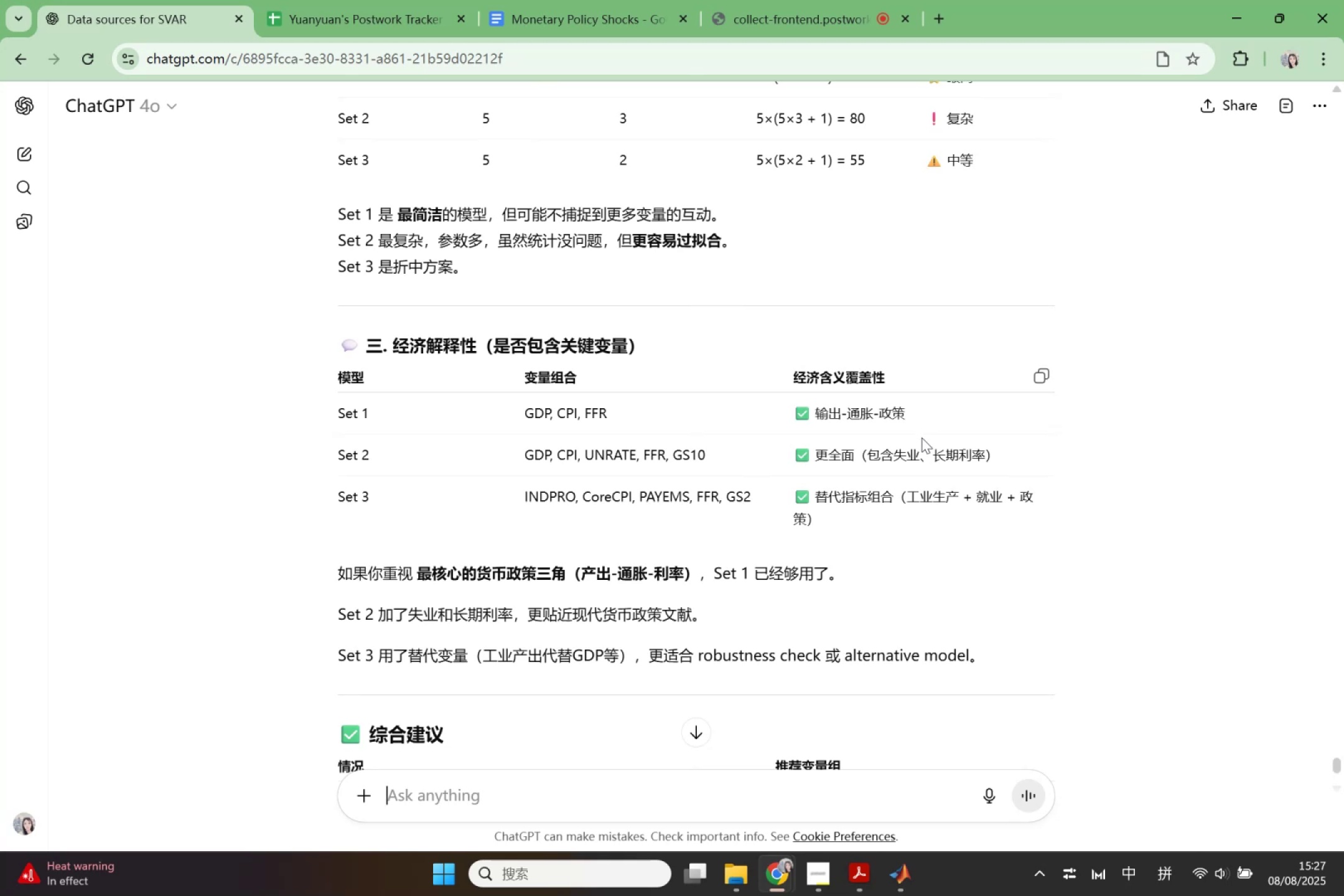 
wait(8.36)
 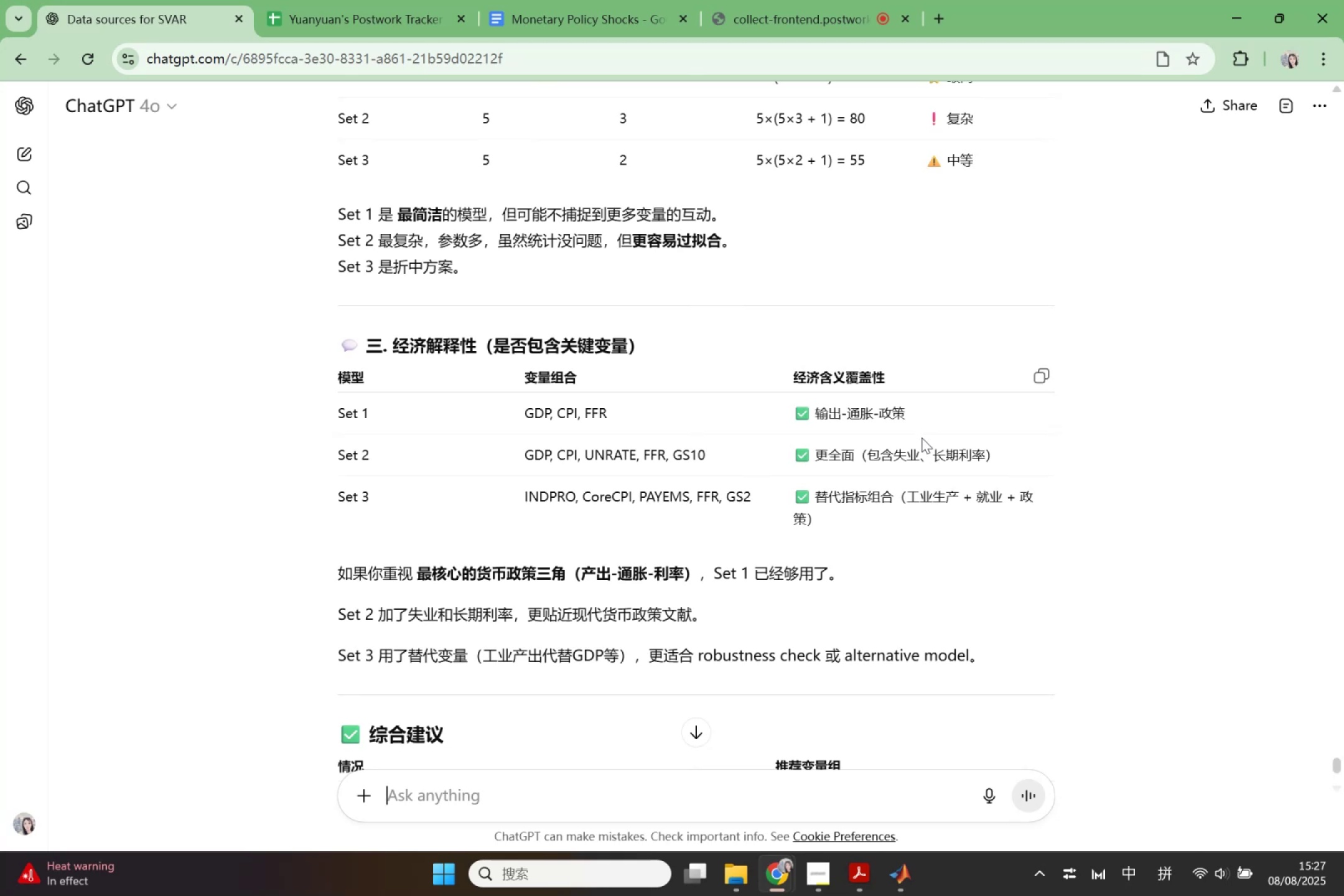 
scroll: coordinate [929, 511], scroll_direction: down, amount: 3.0
 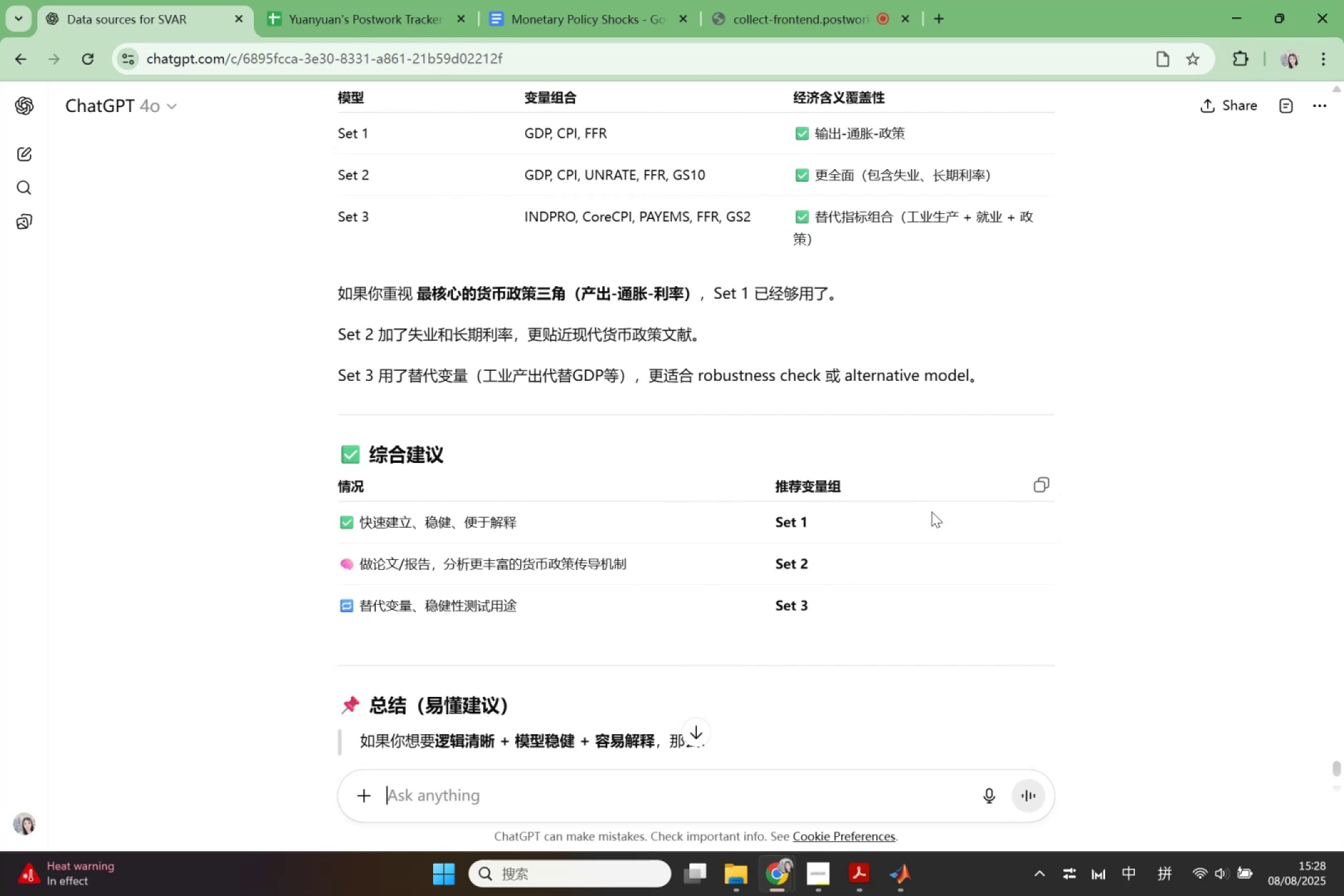 
wait(18.68)
 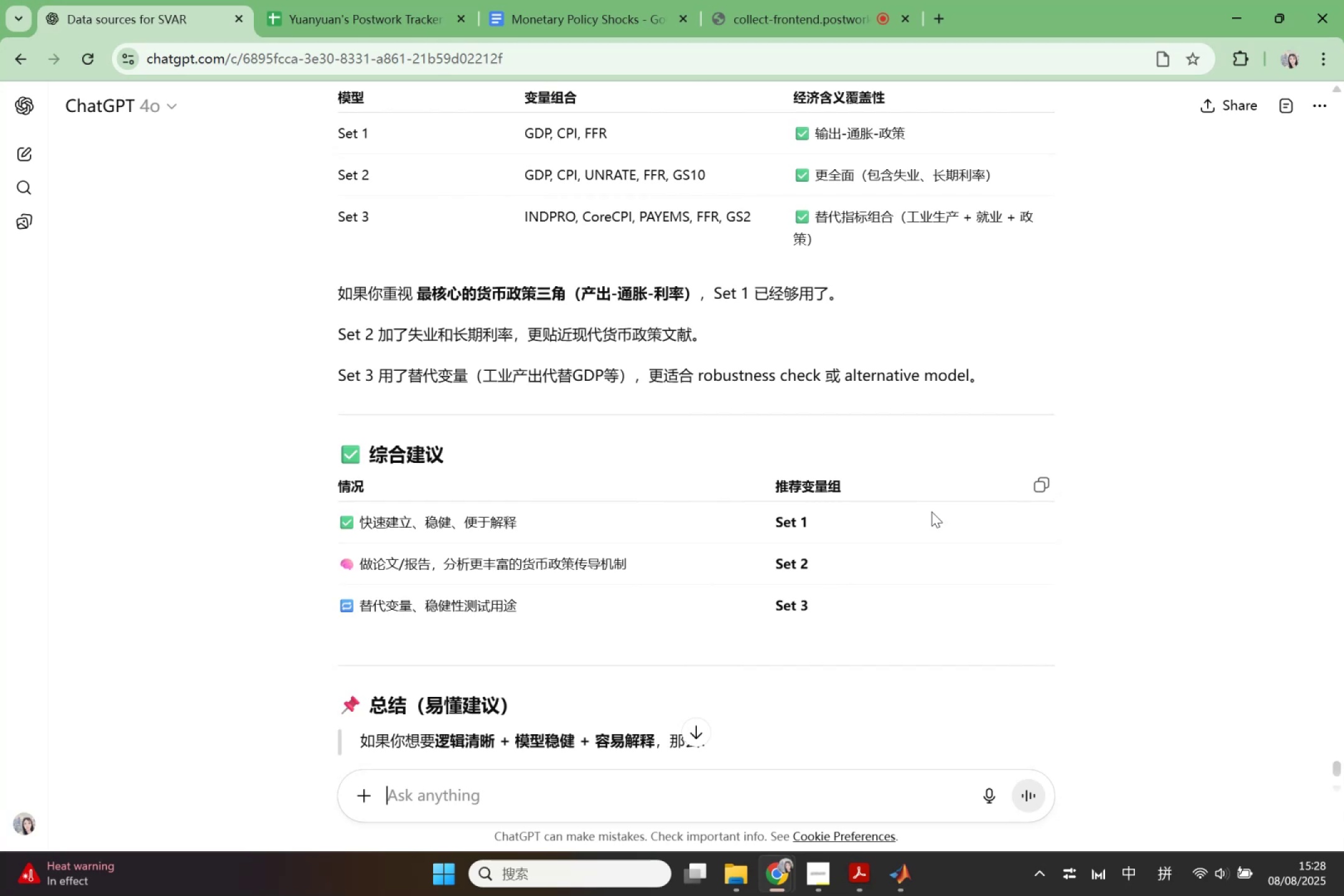 
scroll: coordinate [931, 511], scroll_direction: down, amount: 4.0
 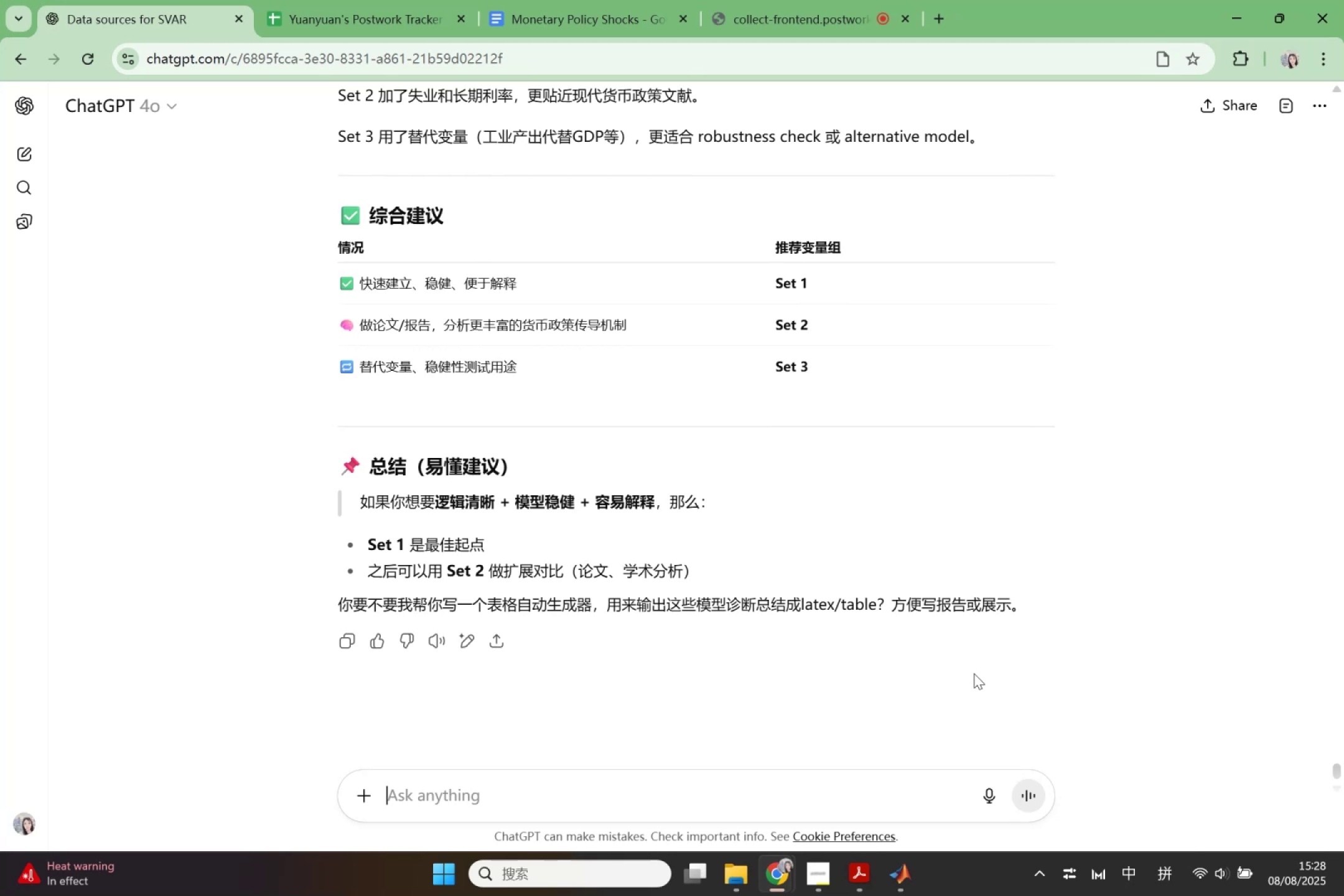 
wait(11.29)
 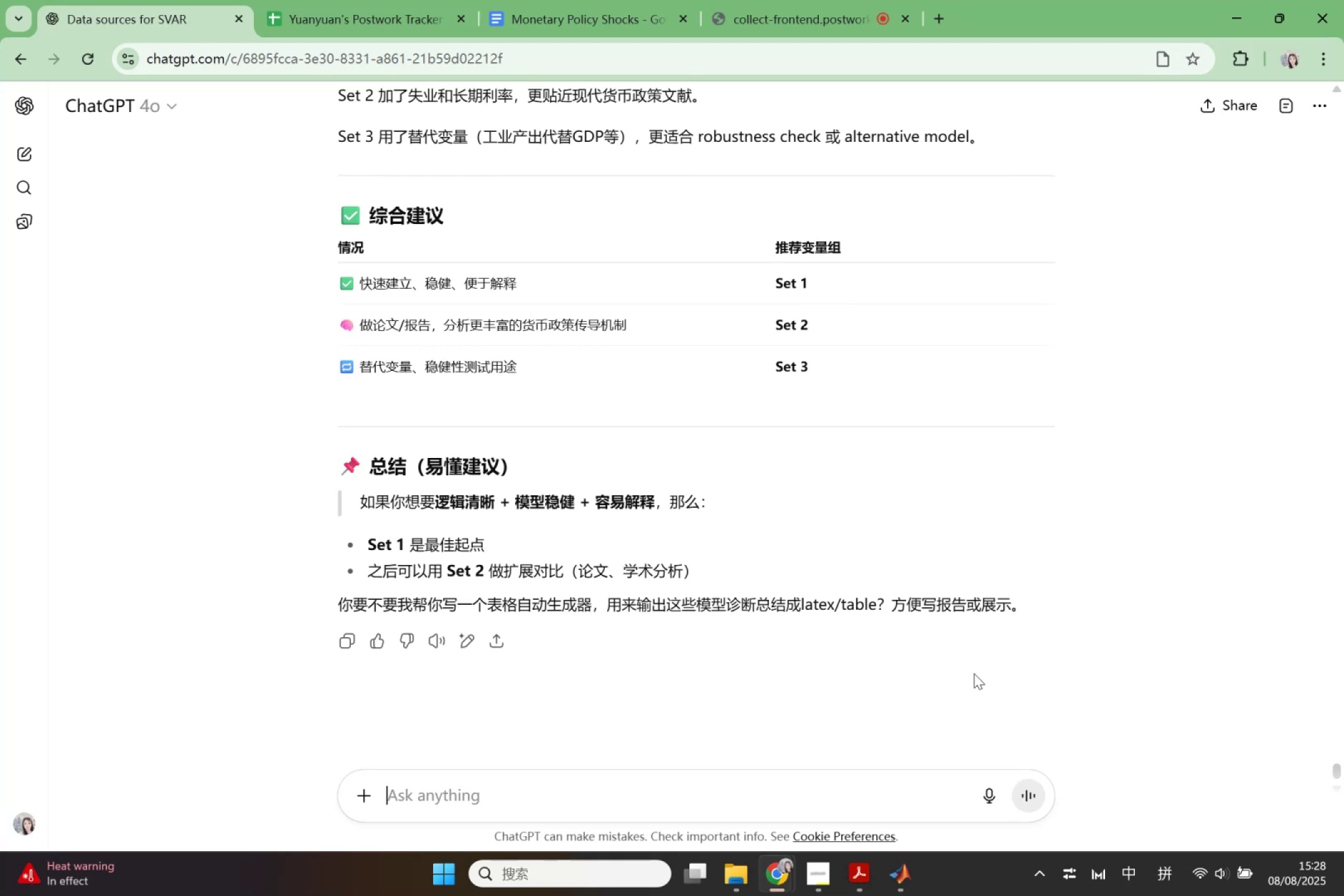 
scroll: coordinate [976, 686], scroll_direction: up, amount: 34.0
 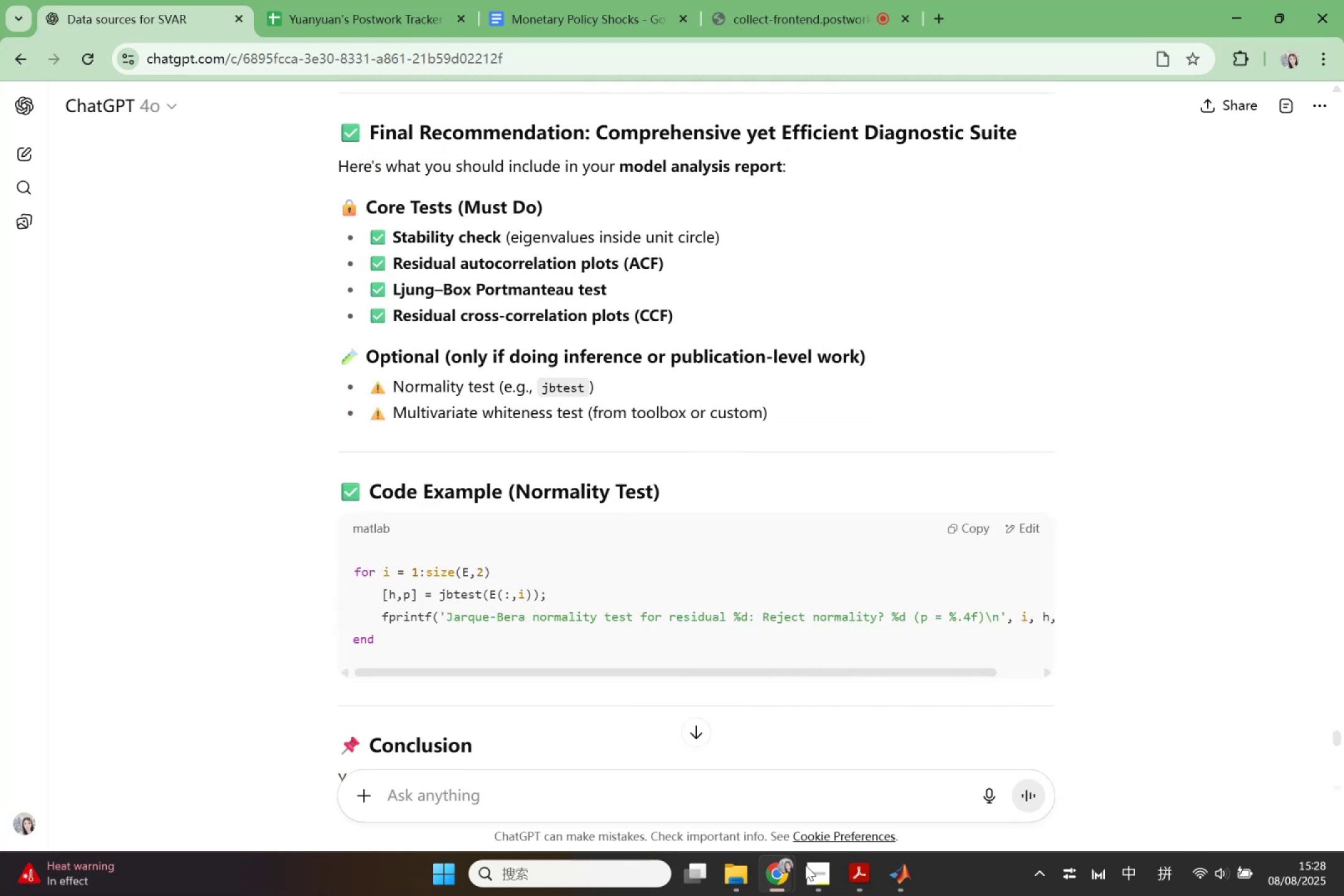 
left_click([894, 888])
 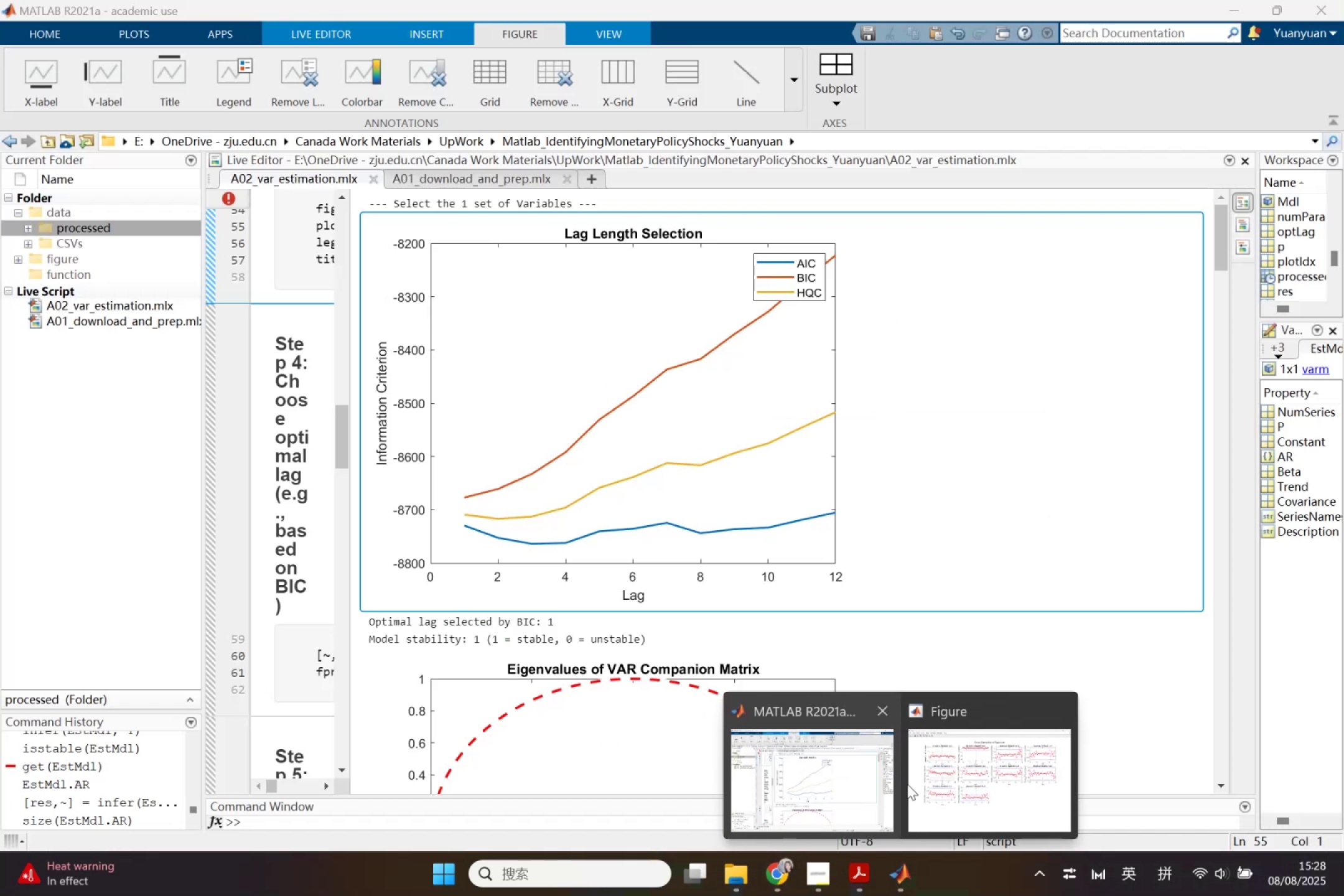 
left_click([948, 788])
 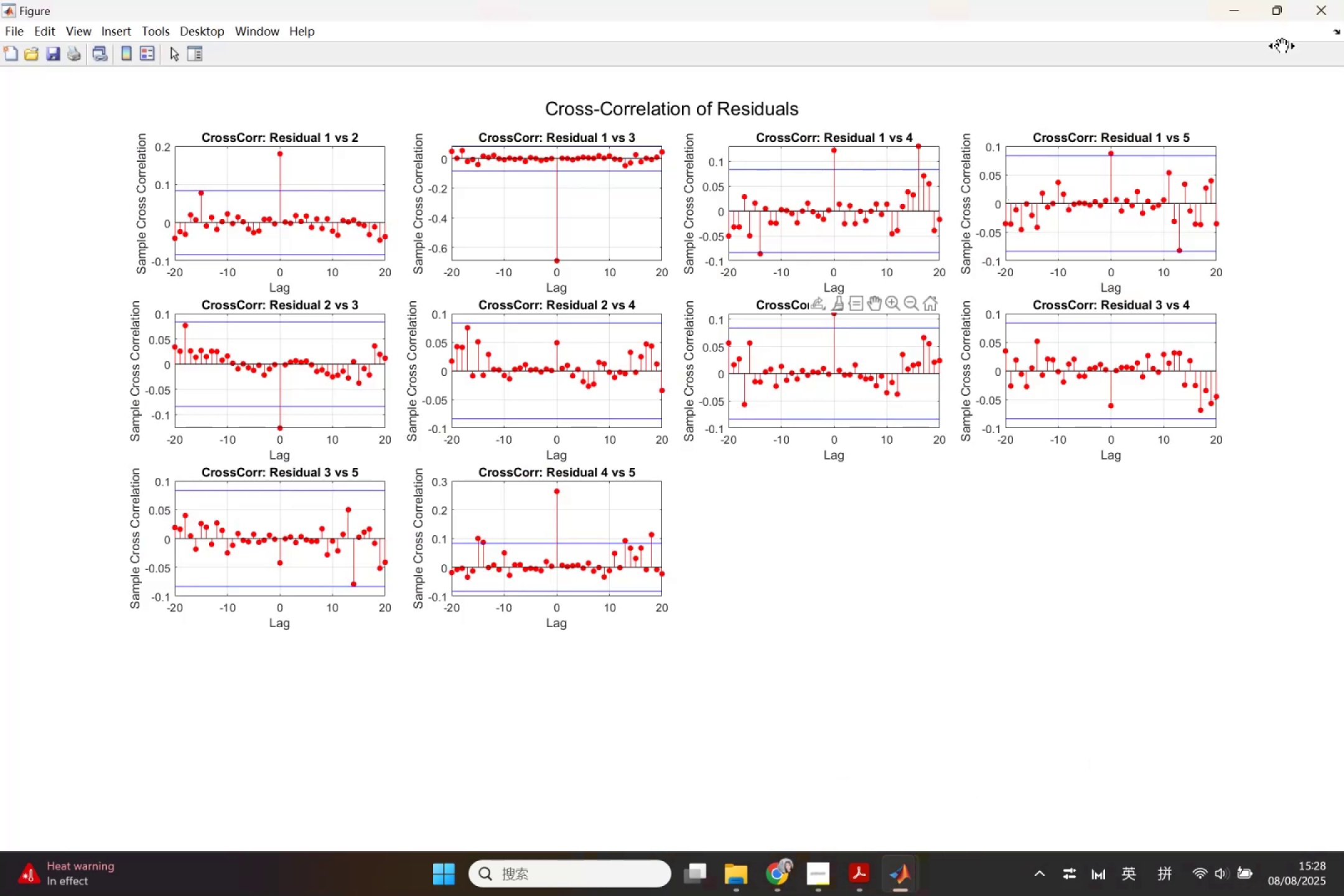 
left_click([1318, 17])
 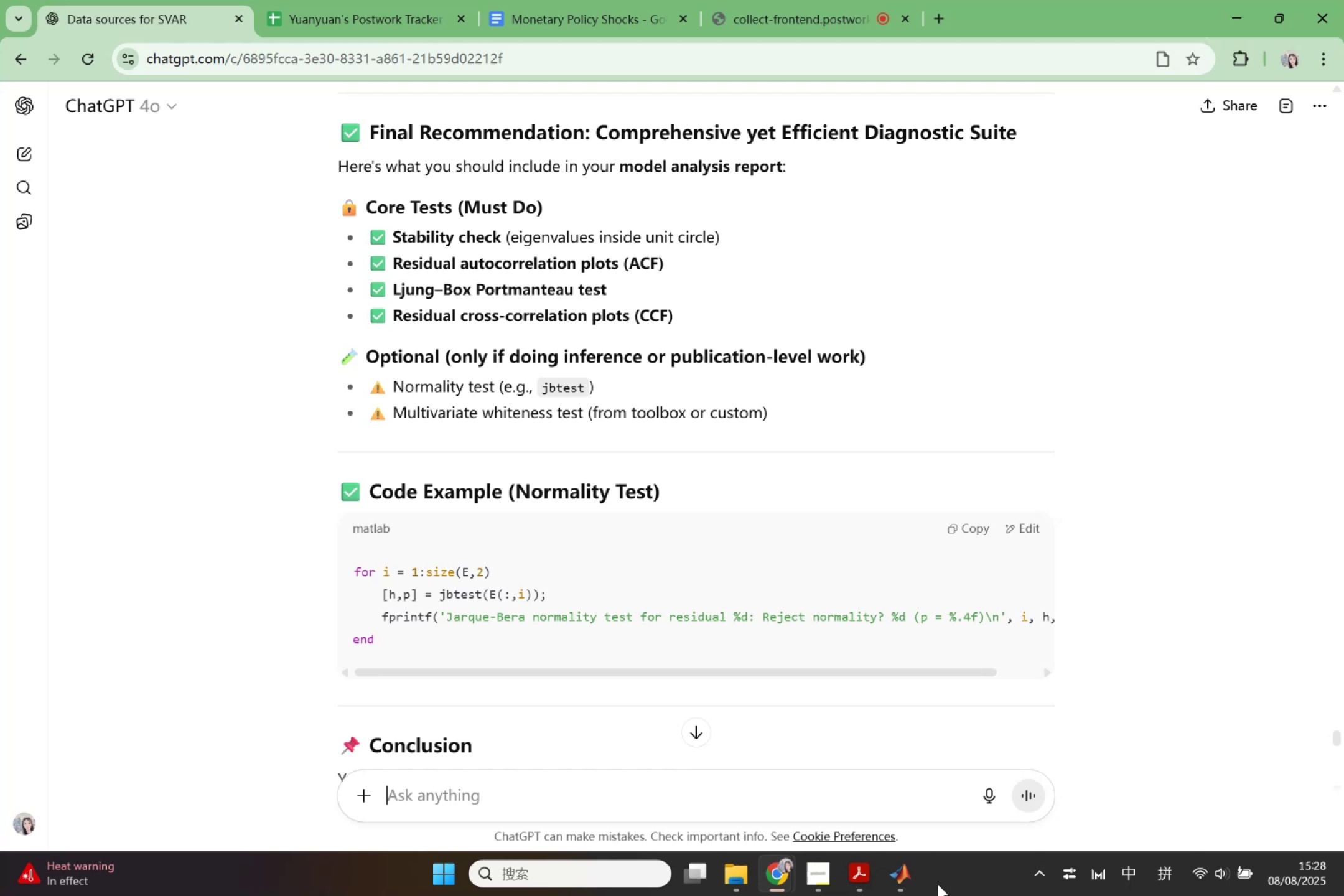 
double_click([906, 881])
 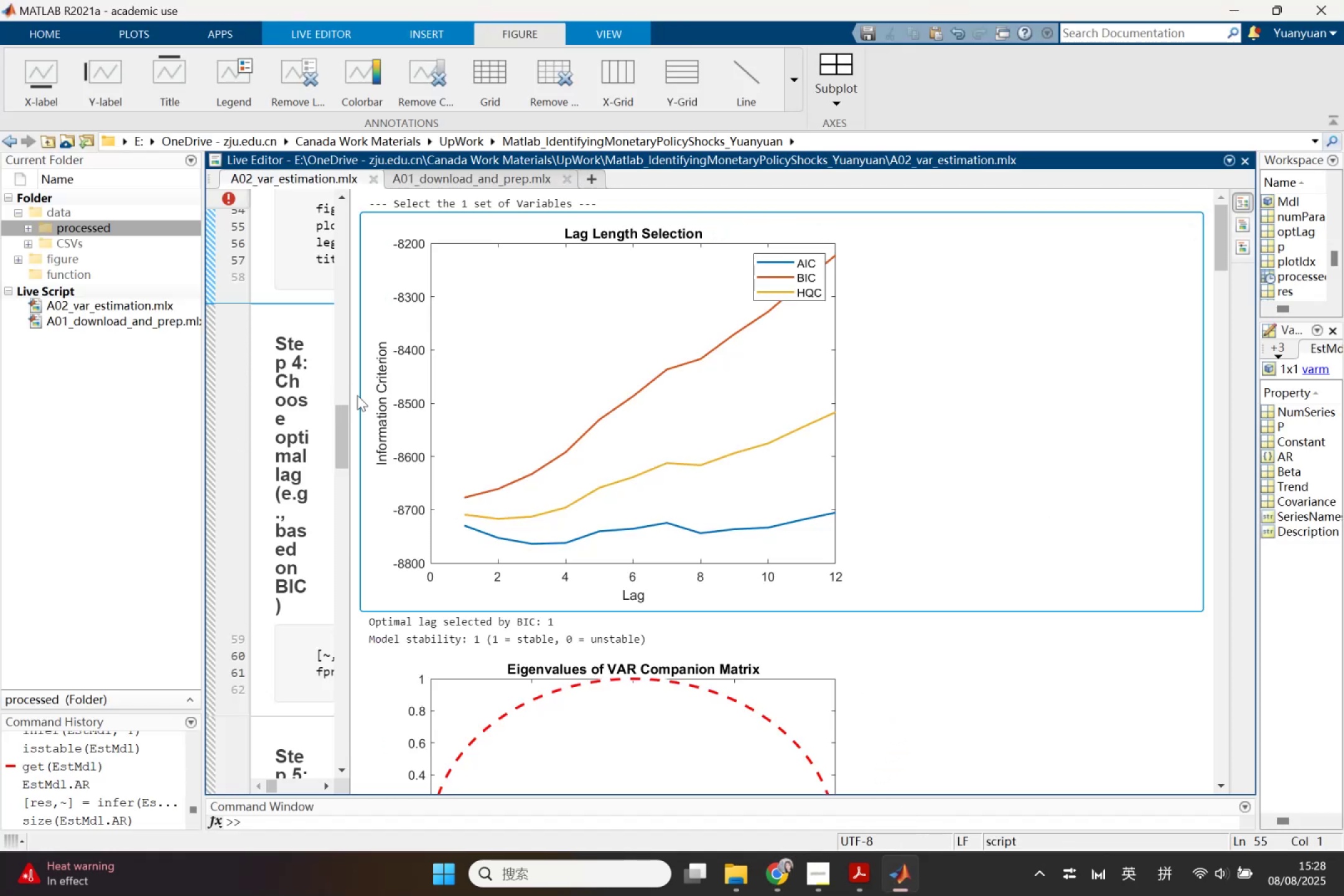 
wait(5.01)
 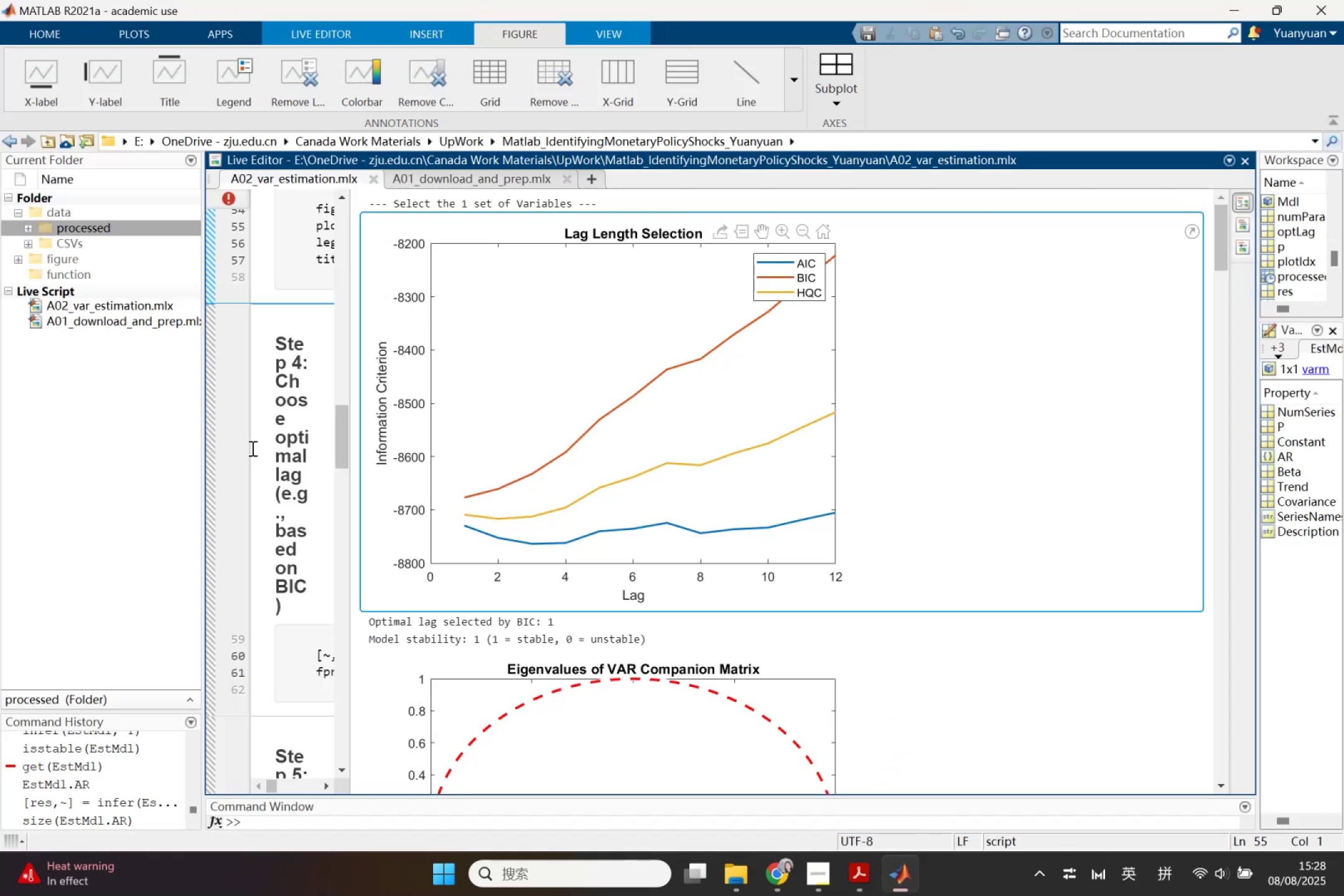 
scroll: coordinate [934, 679], scroll_direction: down, amount: 4.0
 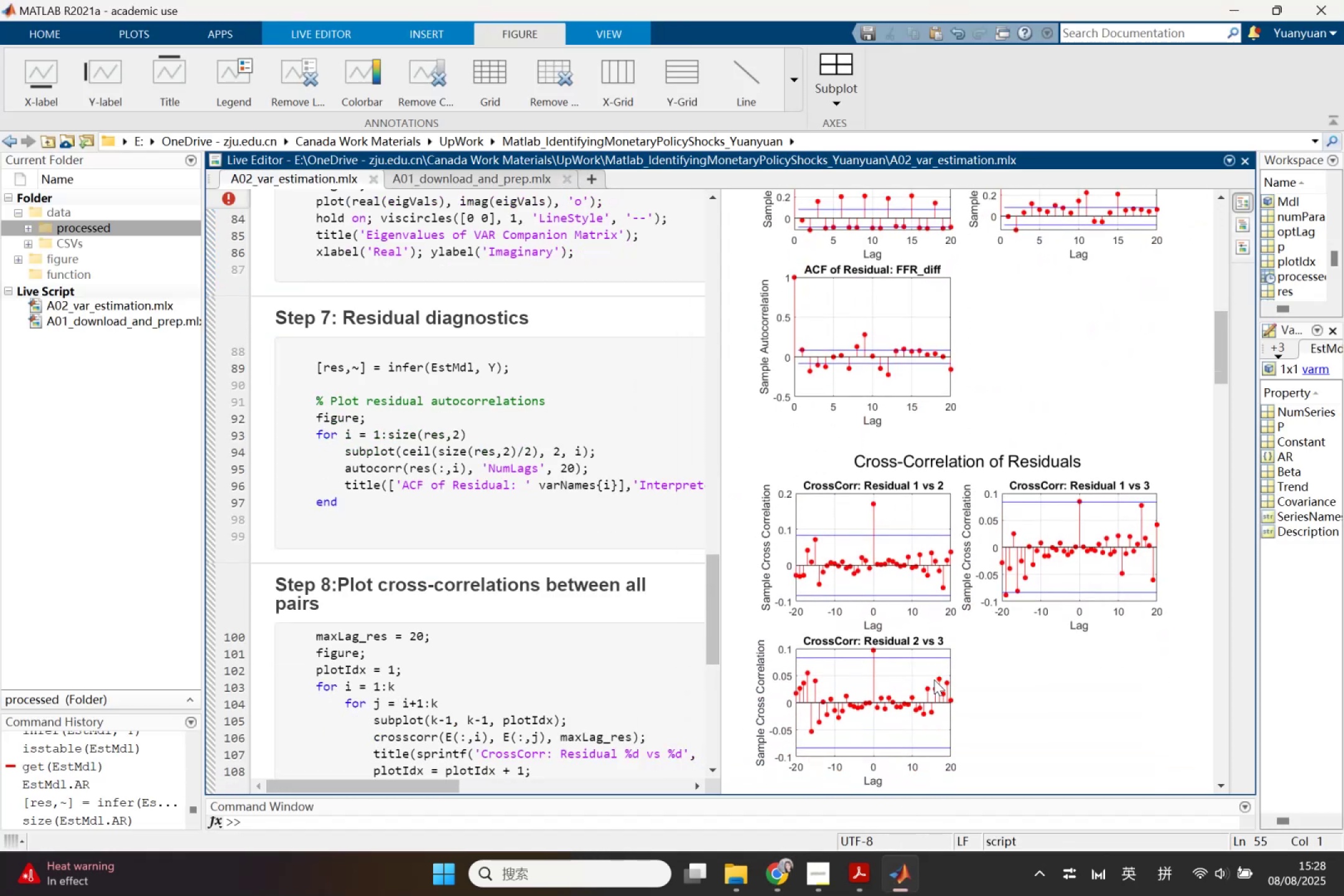 
scroll: coordinate [934, 679], scroll_direction: up, amount: 1.0
 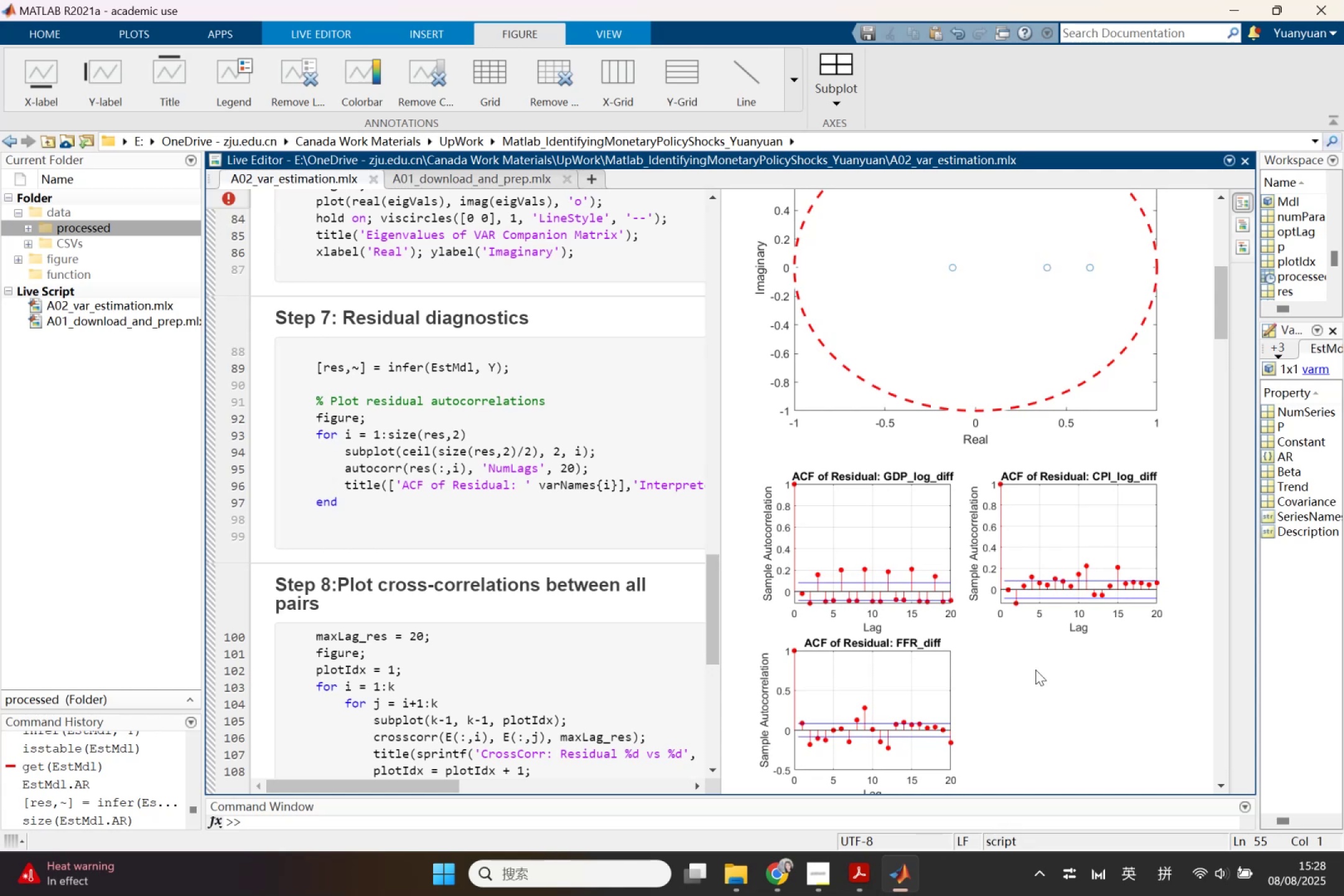 
wait(5.47)
 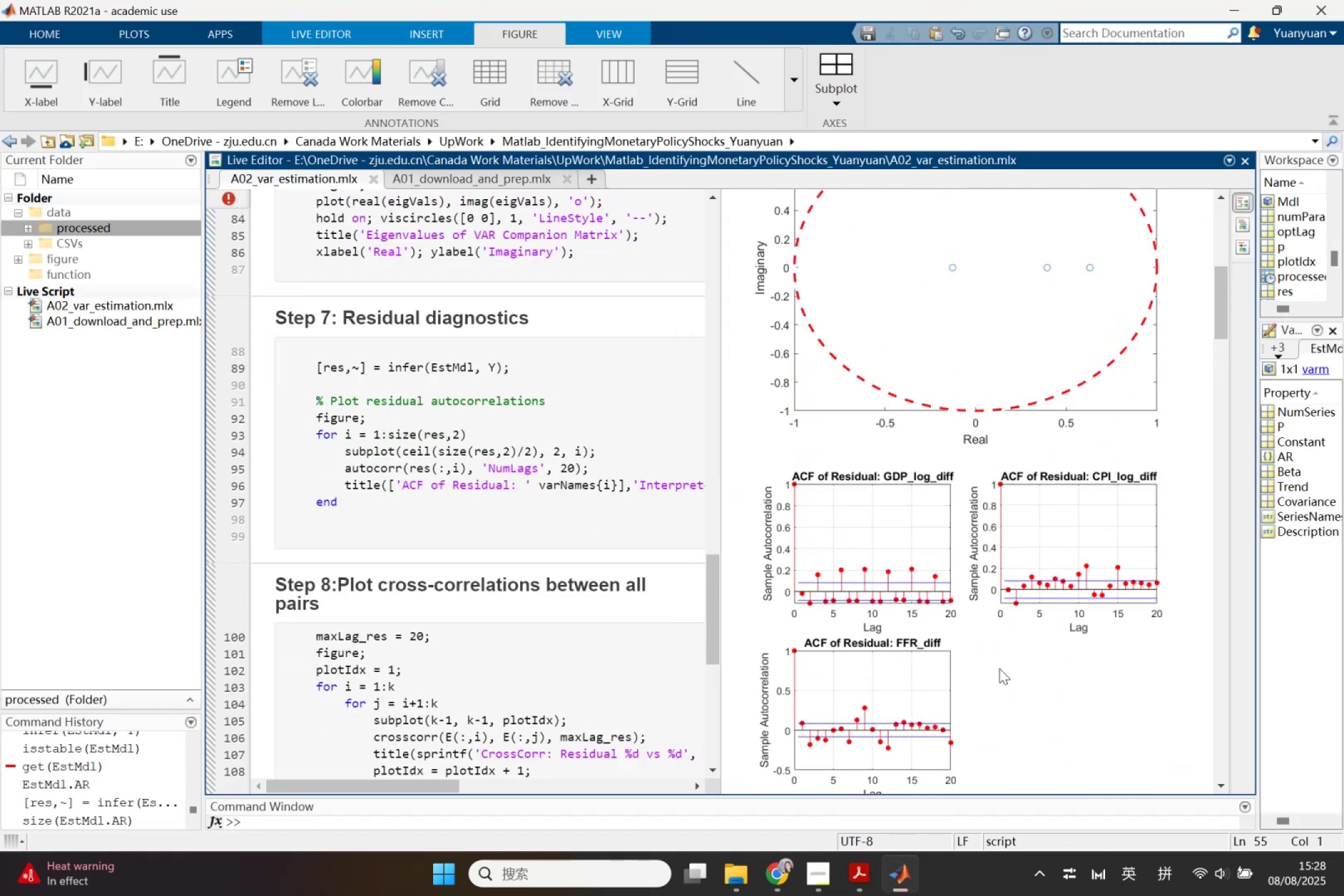 
right_click([1035, 670])
 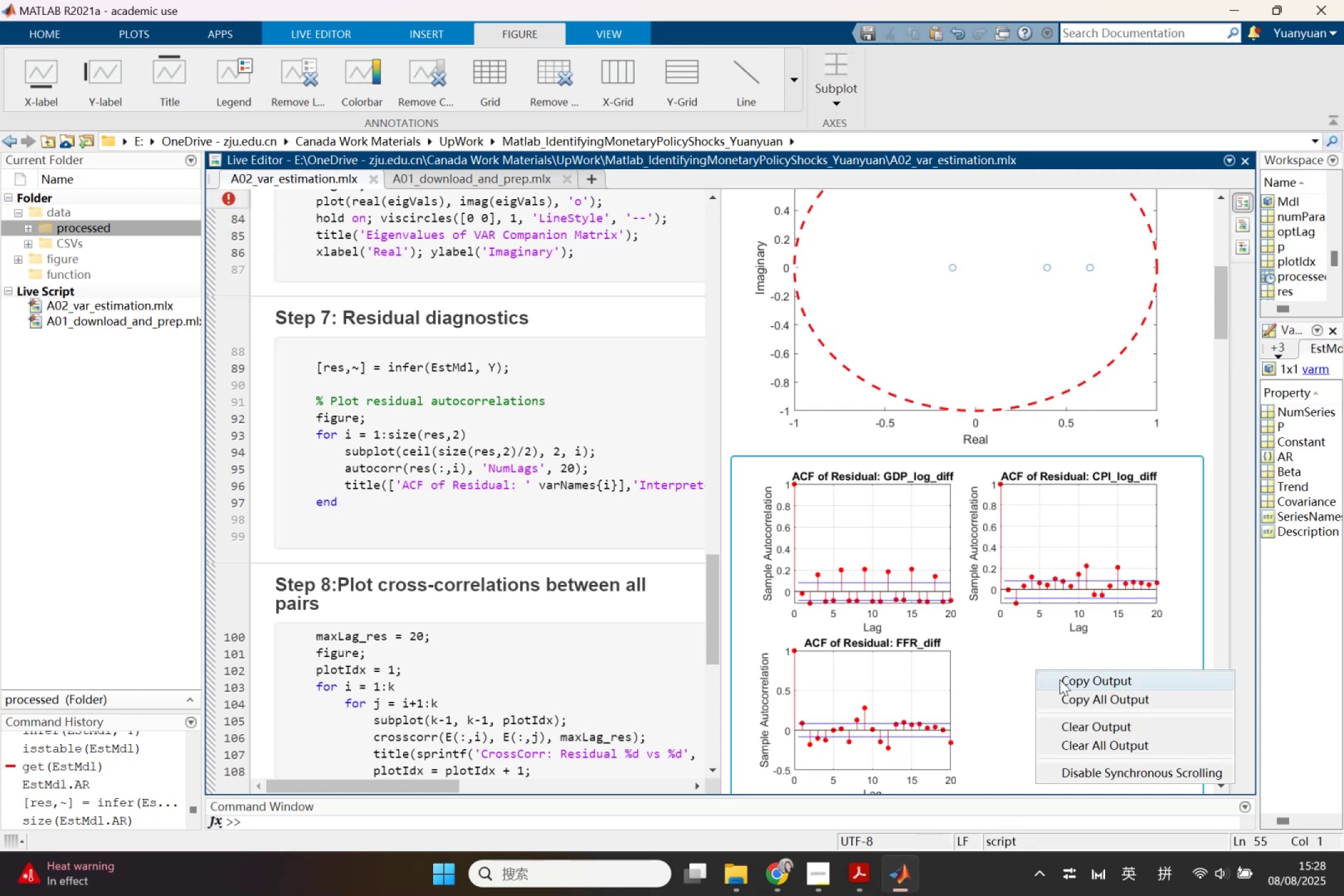 
left_click([1060, 679])
 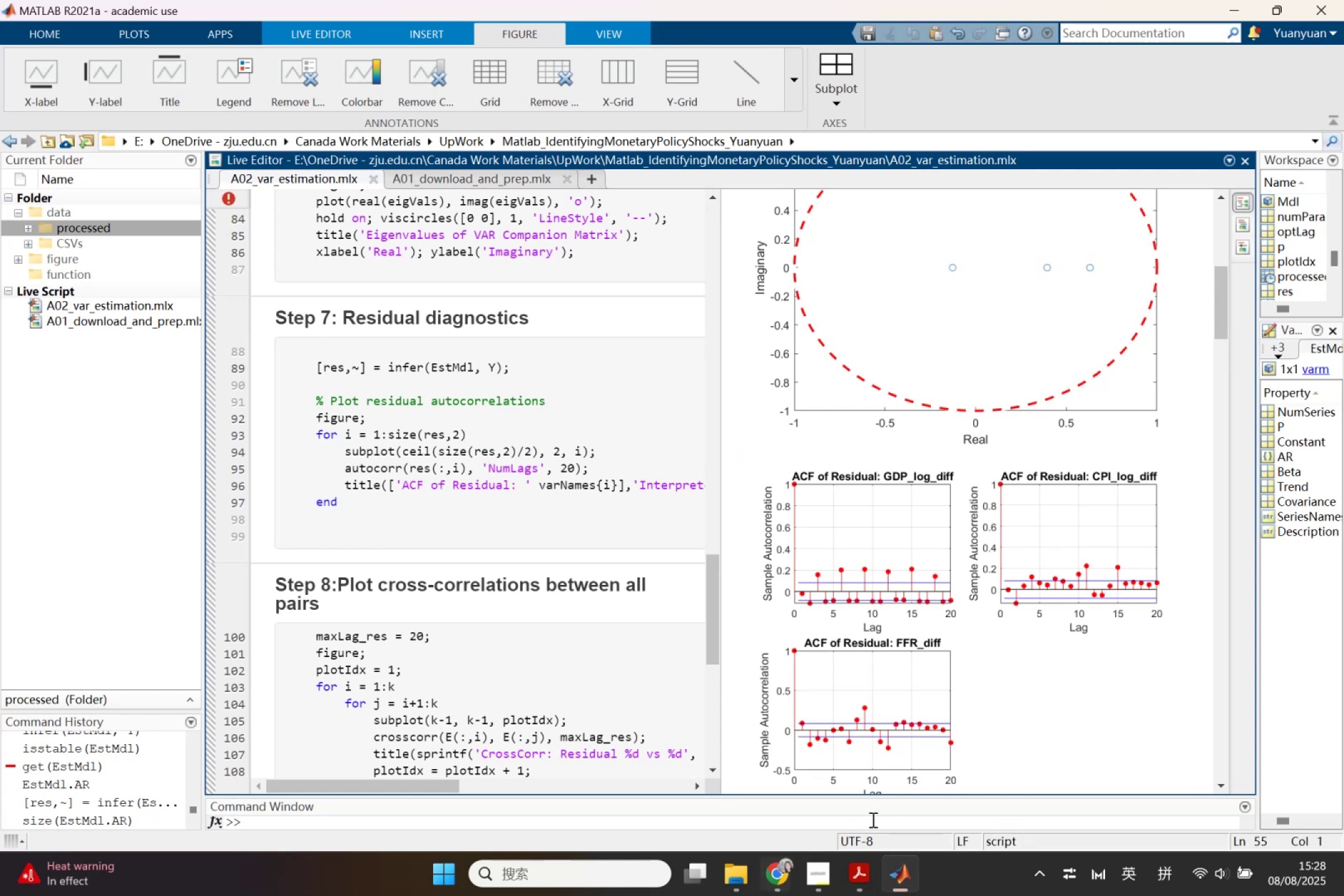 
right_click([1096, 688])
 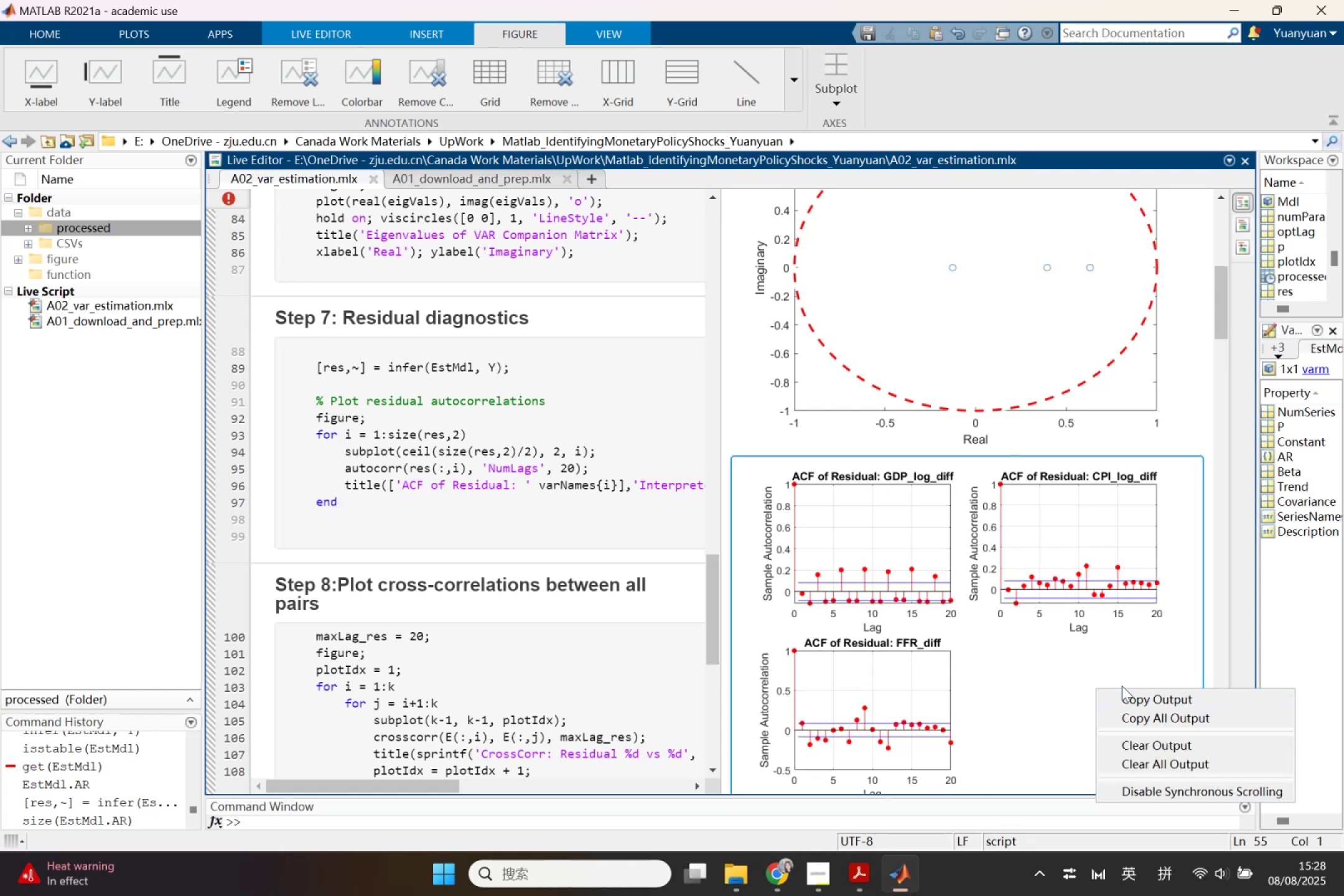 
left_click([1162, 645])
 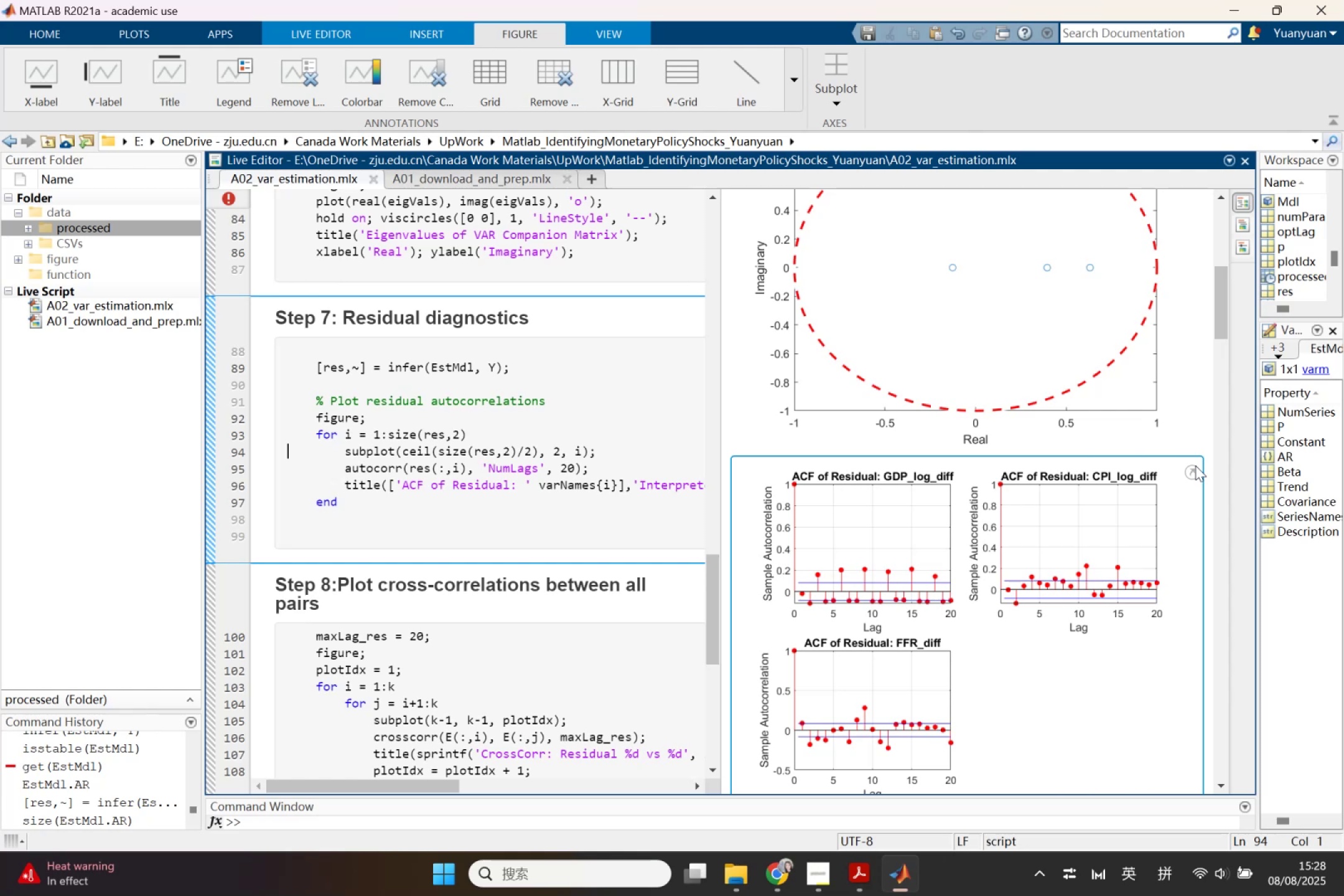 
left_click([1195, 465])
 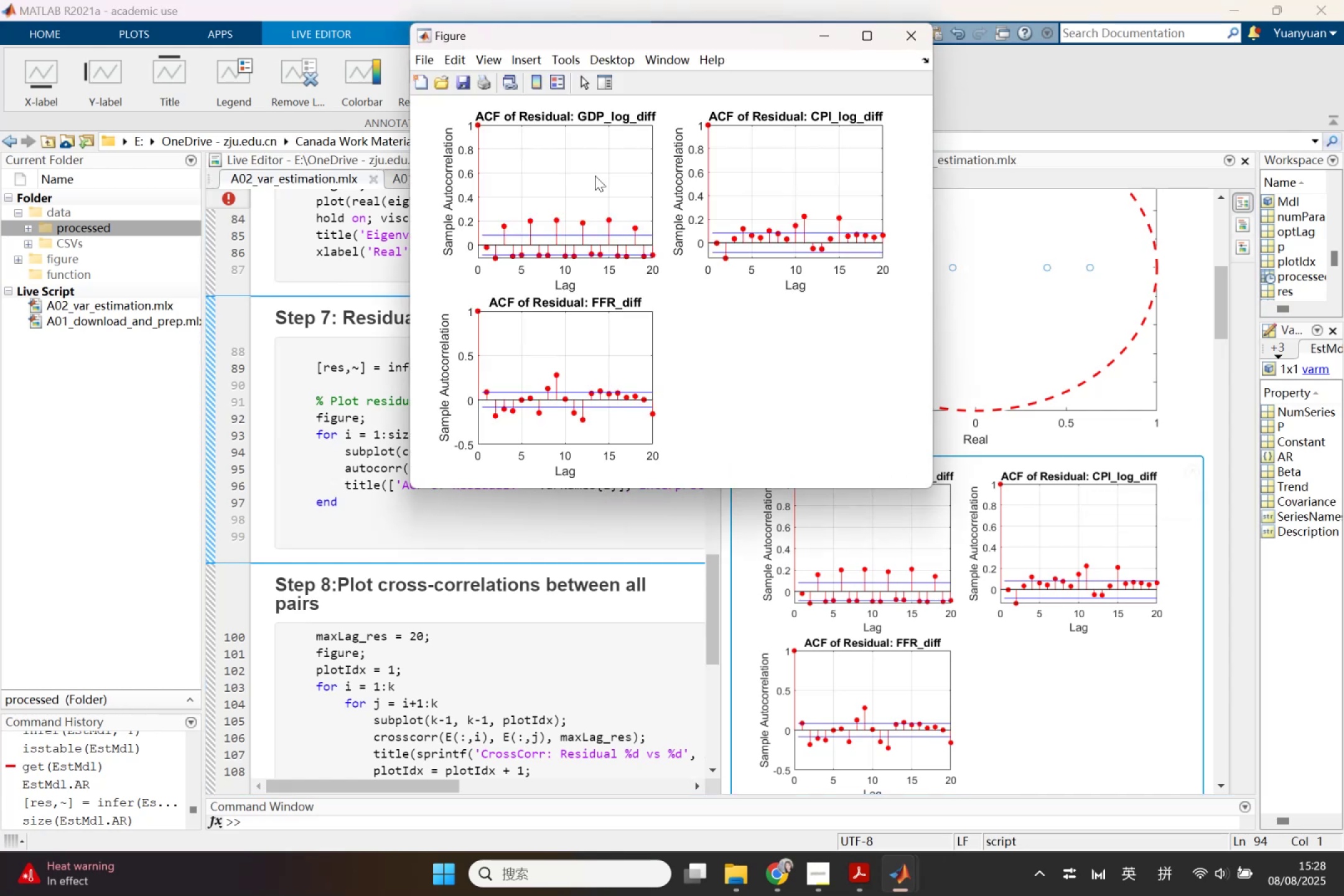 
left_click([469, 83])
 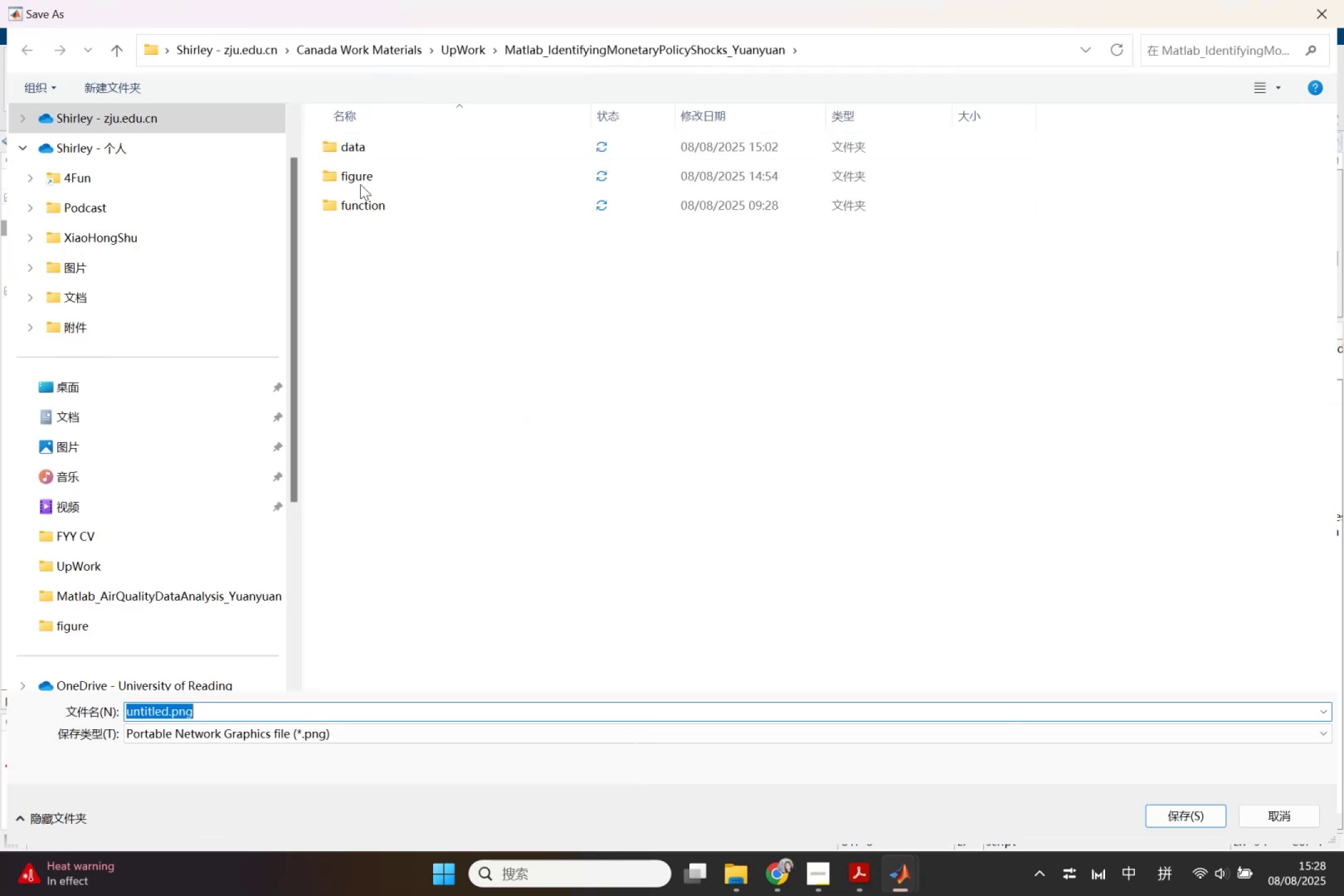 
double_click([362, 163])
 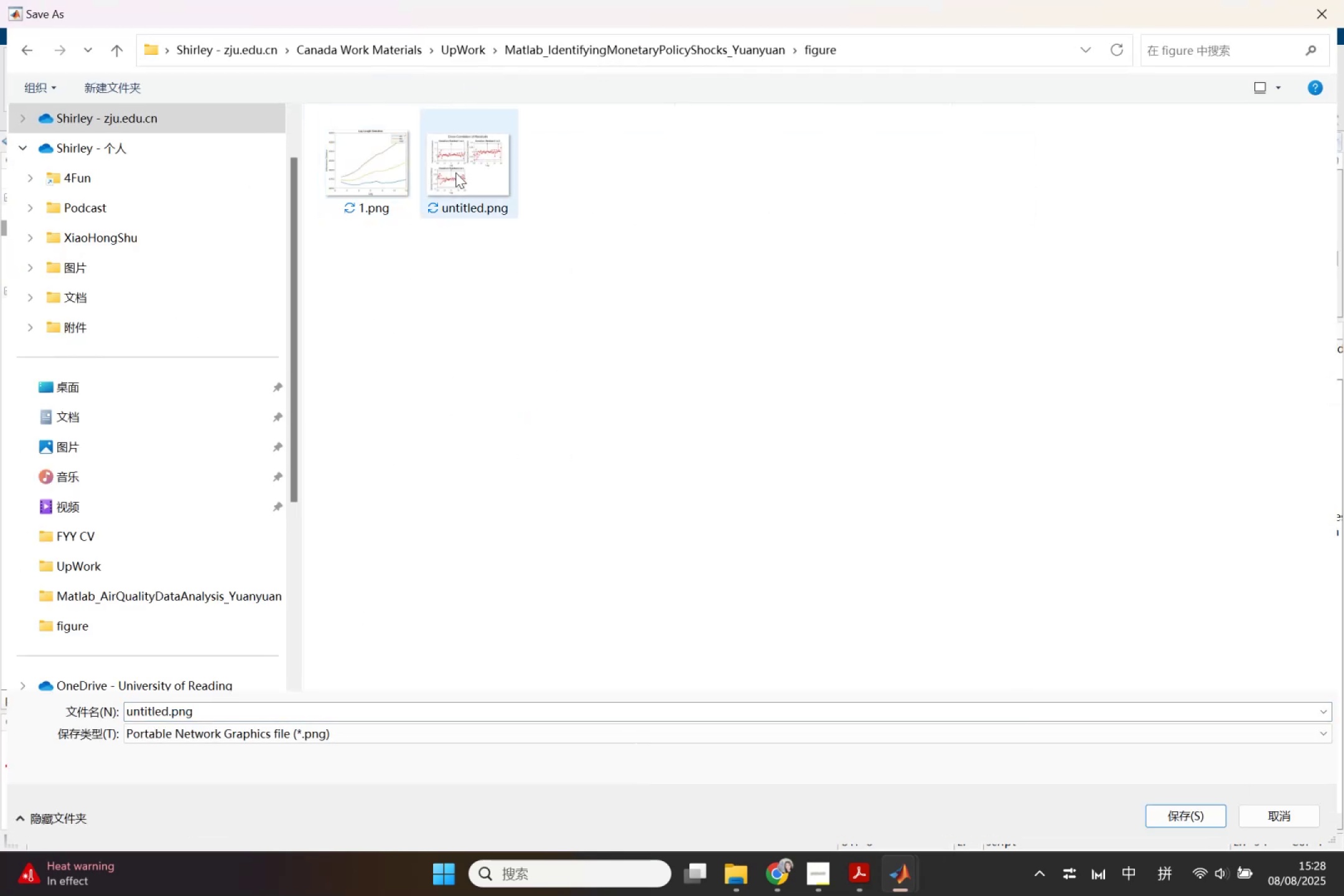 
left_click([396, 158])
 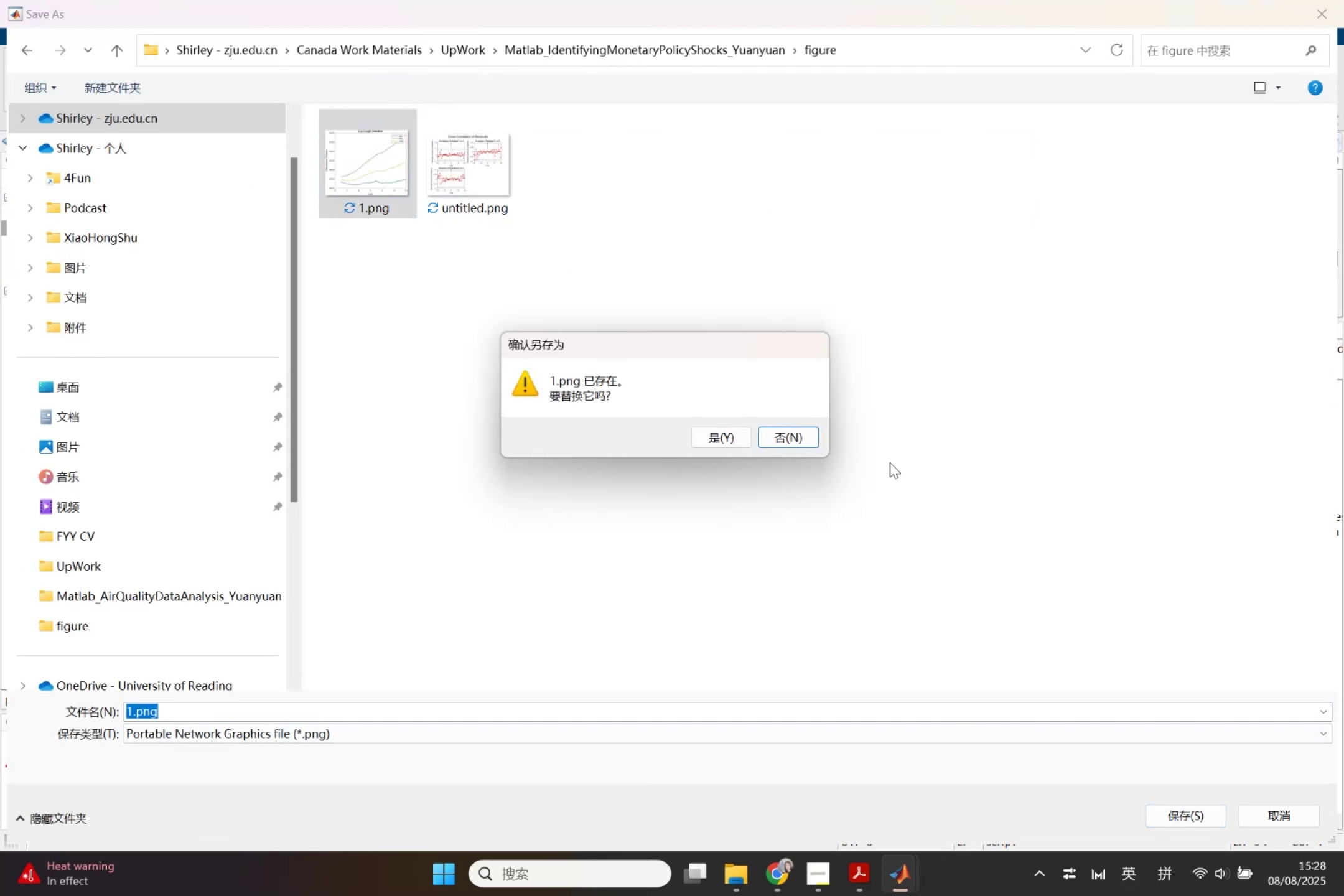 
left_click([705, 431])
 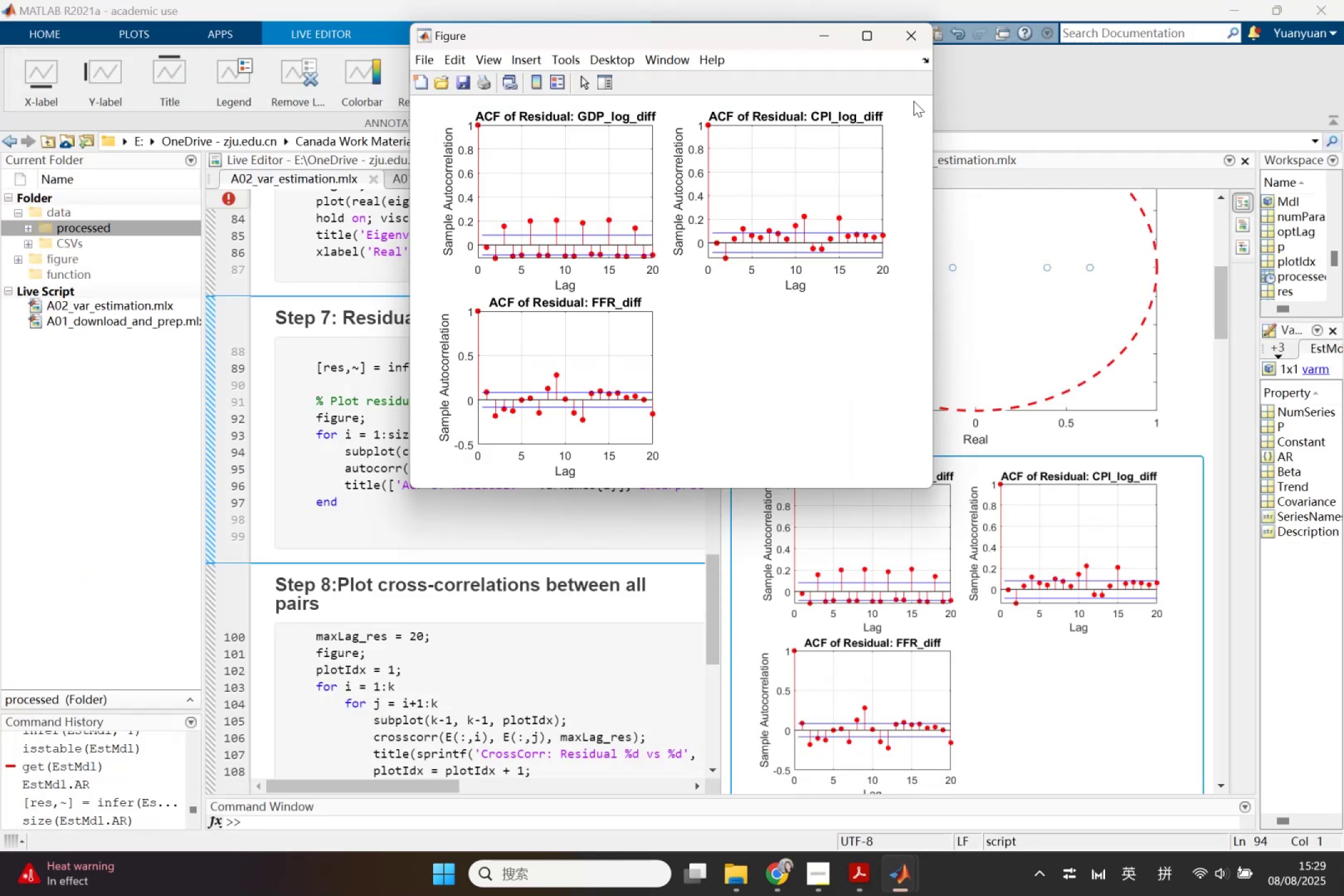 
left_click([908, 37])
 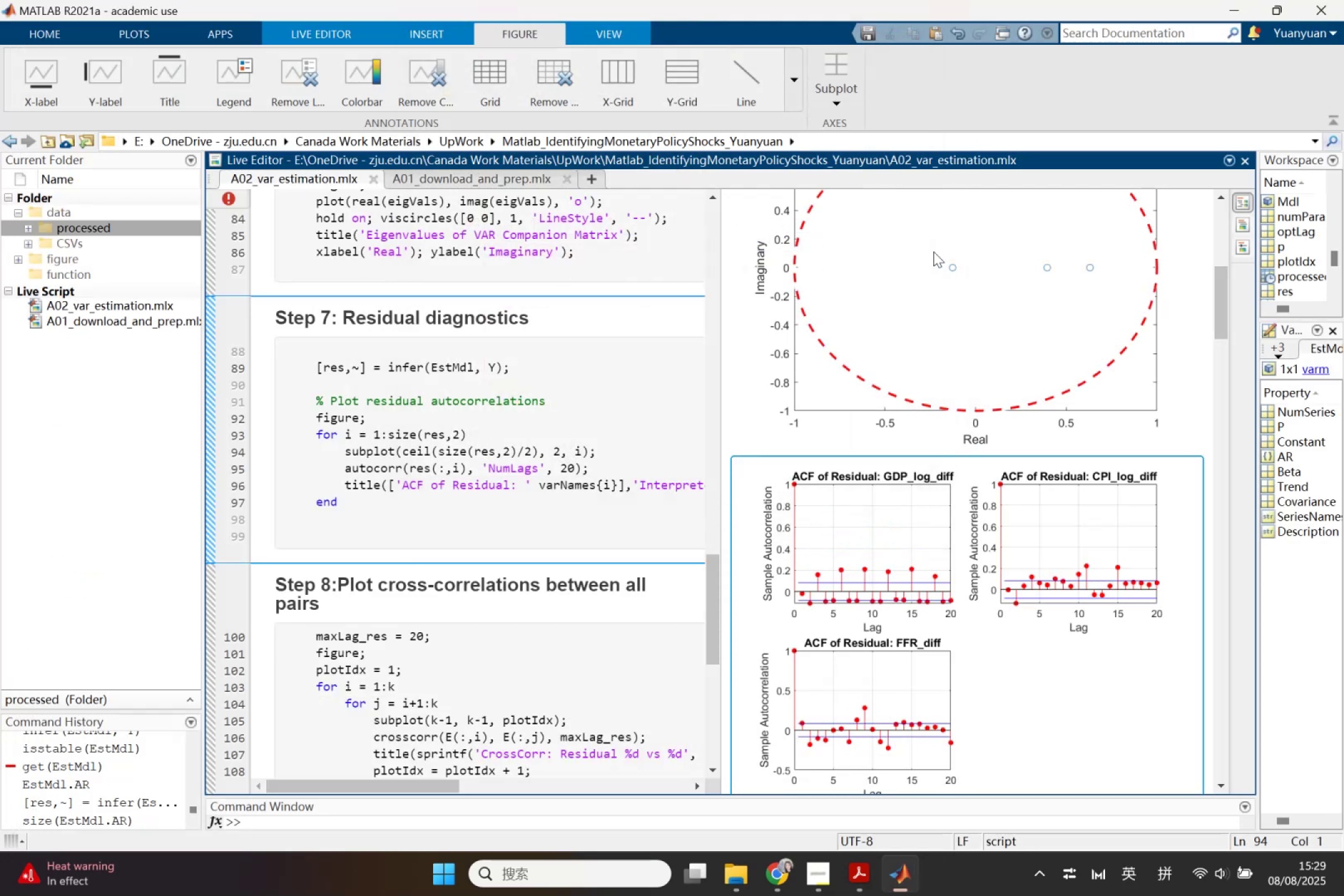 
scroll: coordinate [941, 441], scroll_direction: down, amount: 21.0
 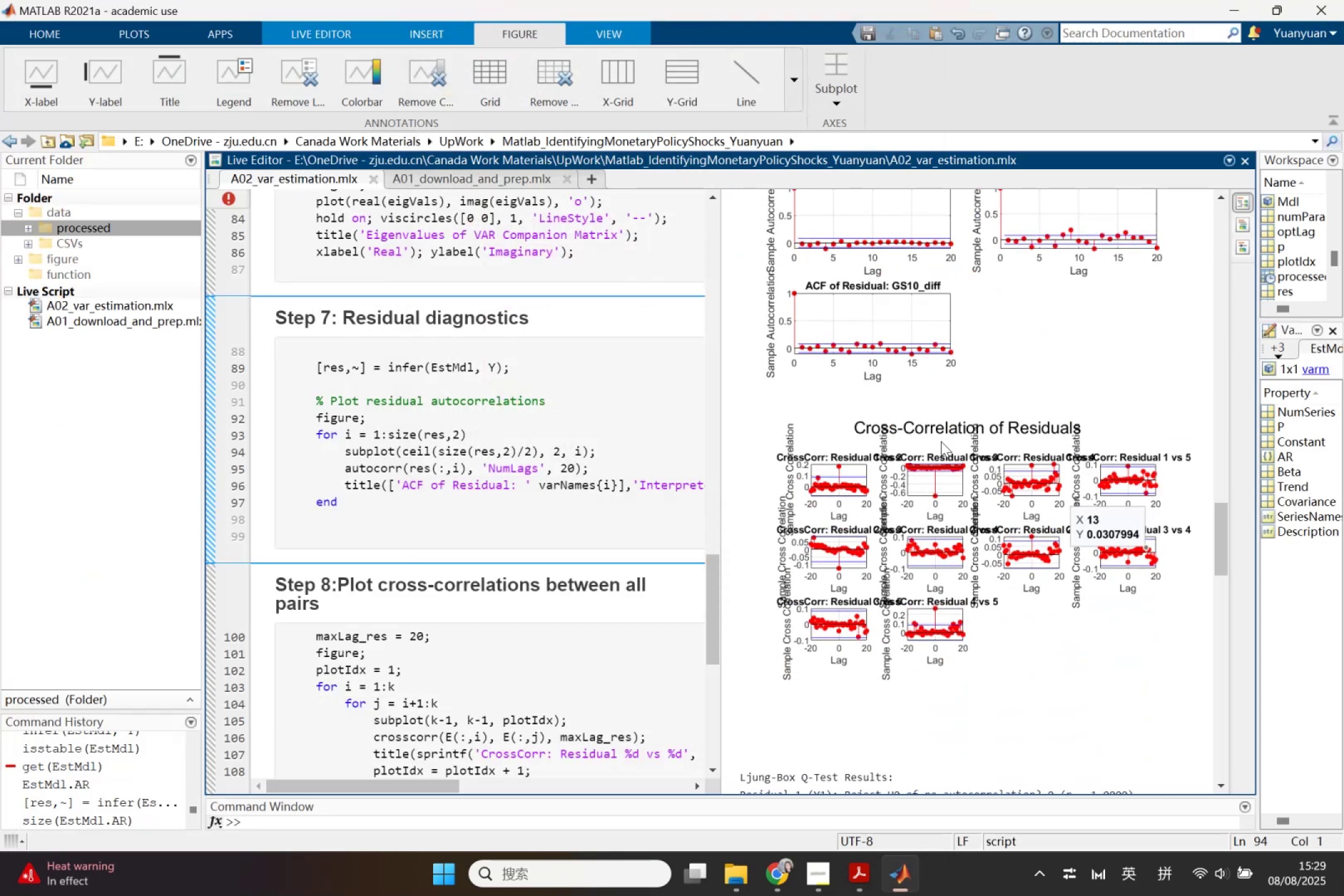 
scroll: coordinate [941, 441], scroll_direction: up, amount: 2.0
 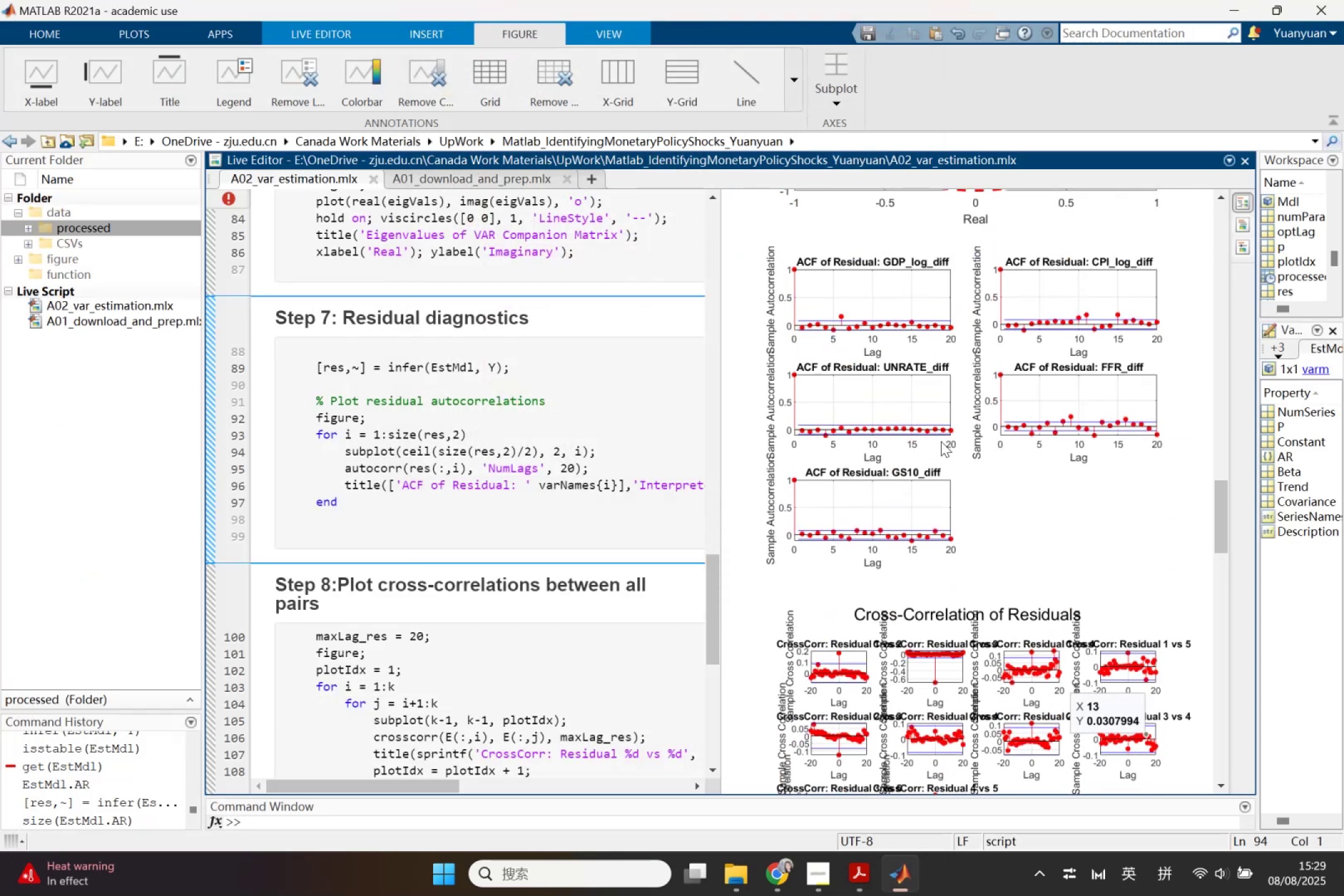 
right_click([941, 441])
 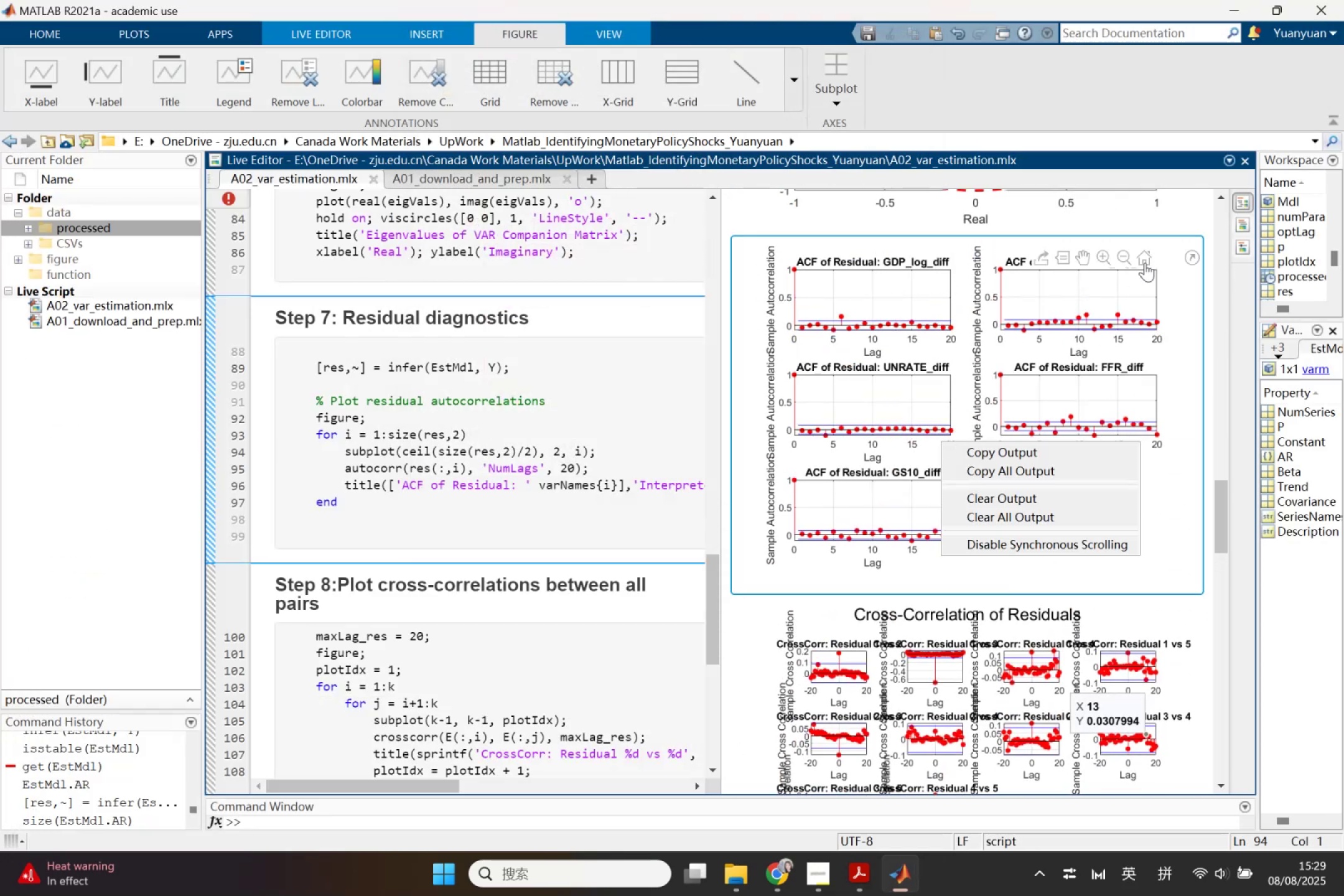 
left_click([1187, 251])
 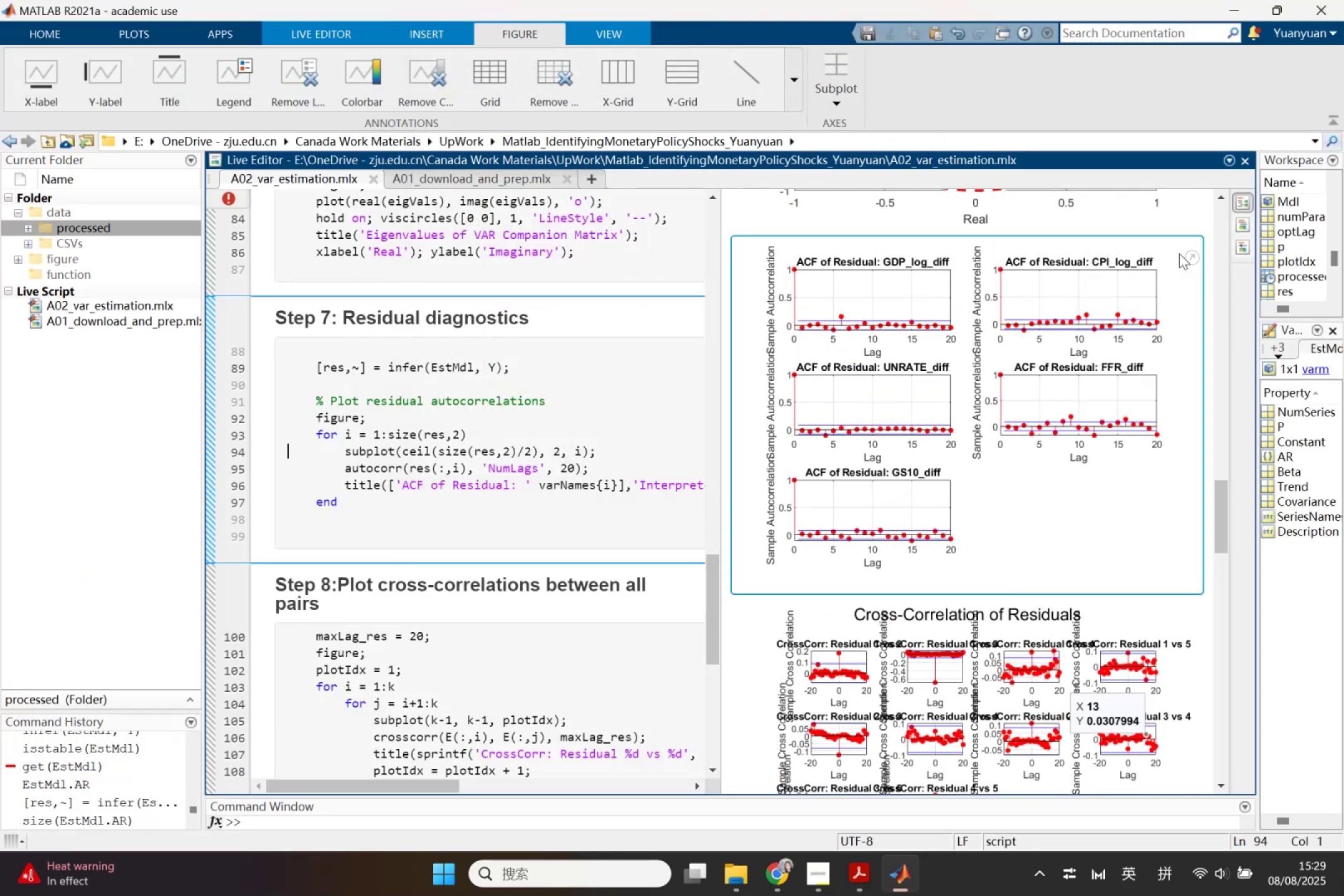 
mouse_move([1178, 254])
 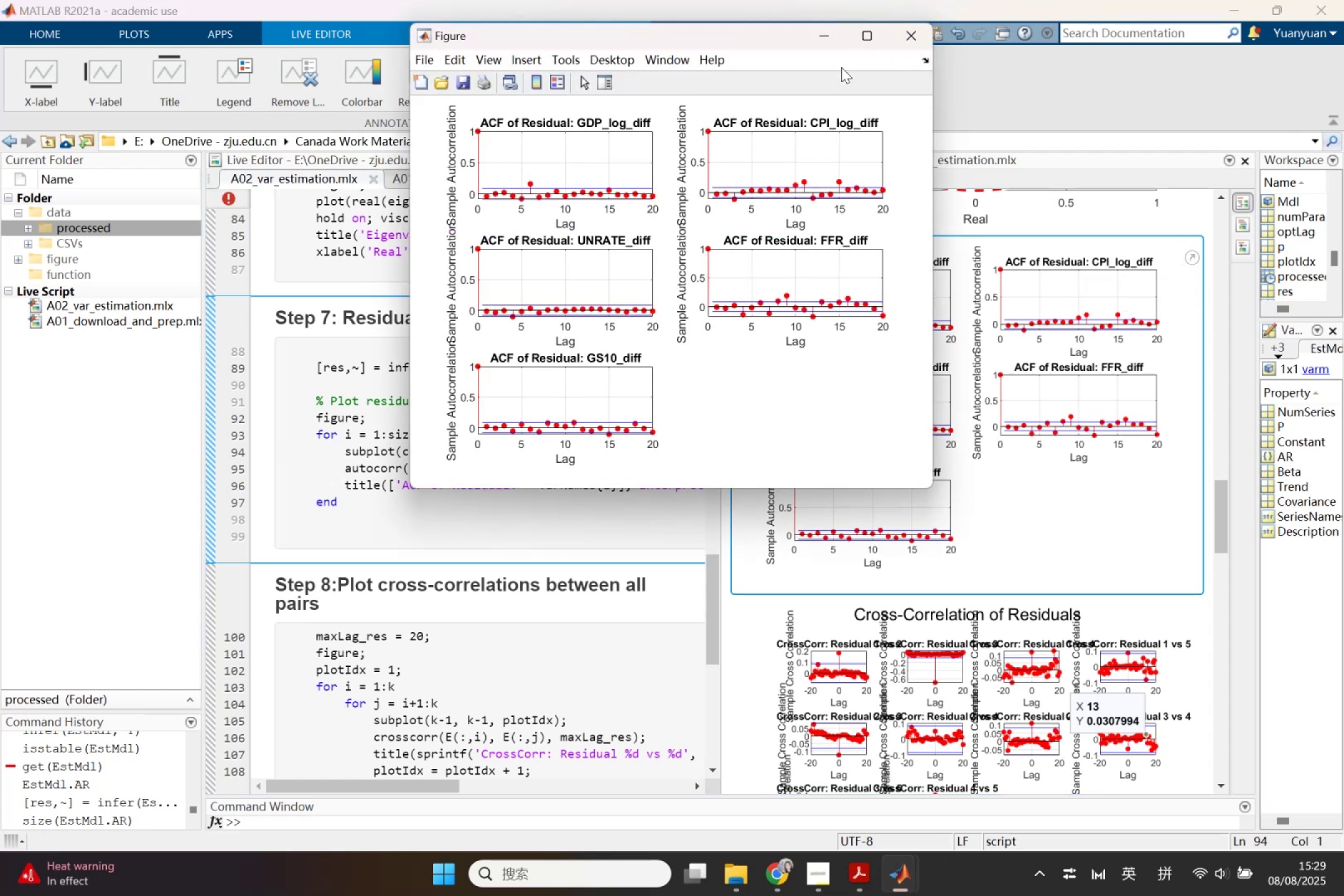 
left_click([861, 42])
 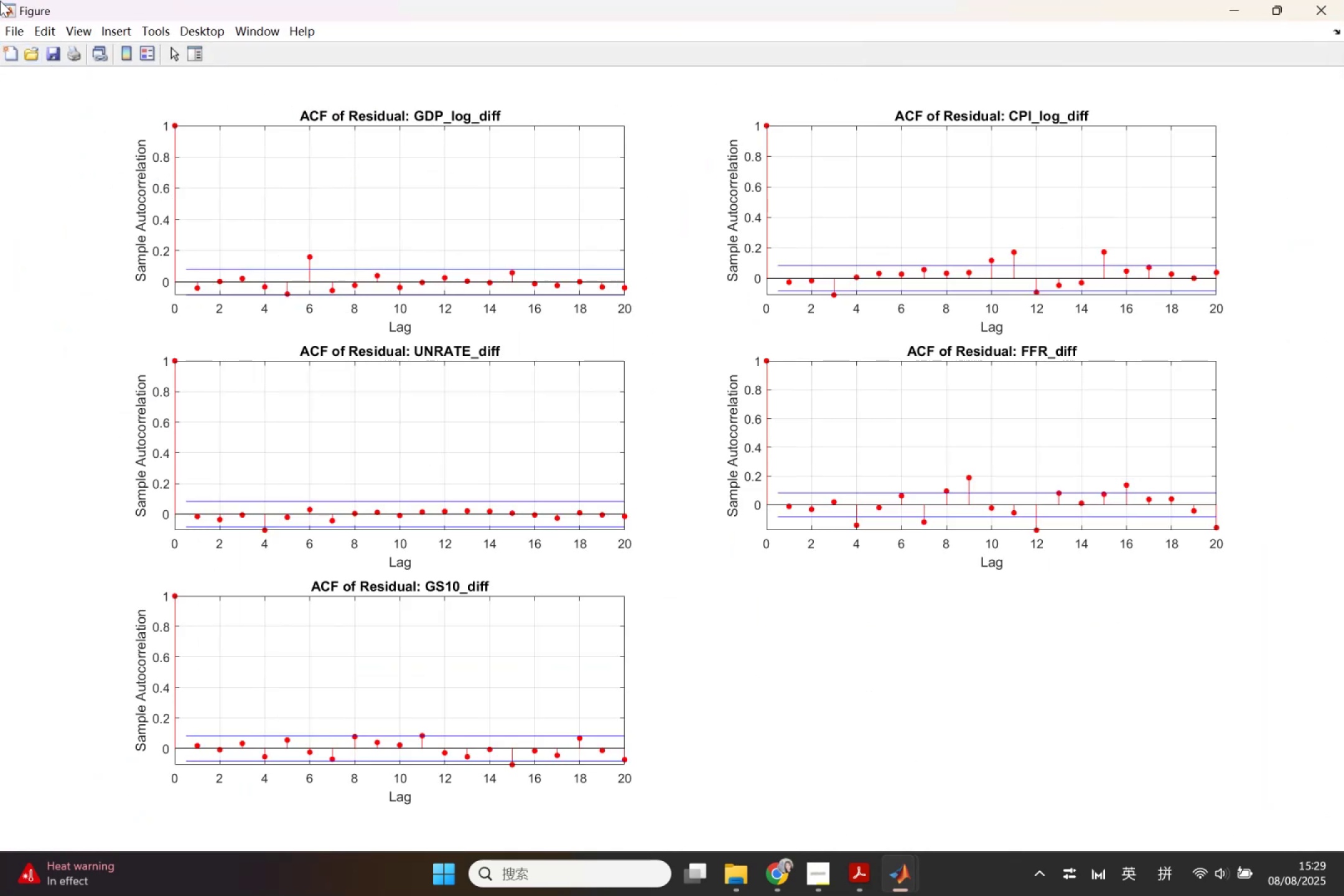 
left_click([54, 52])
 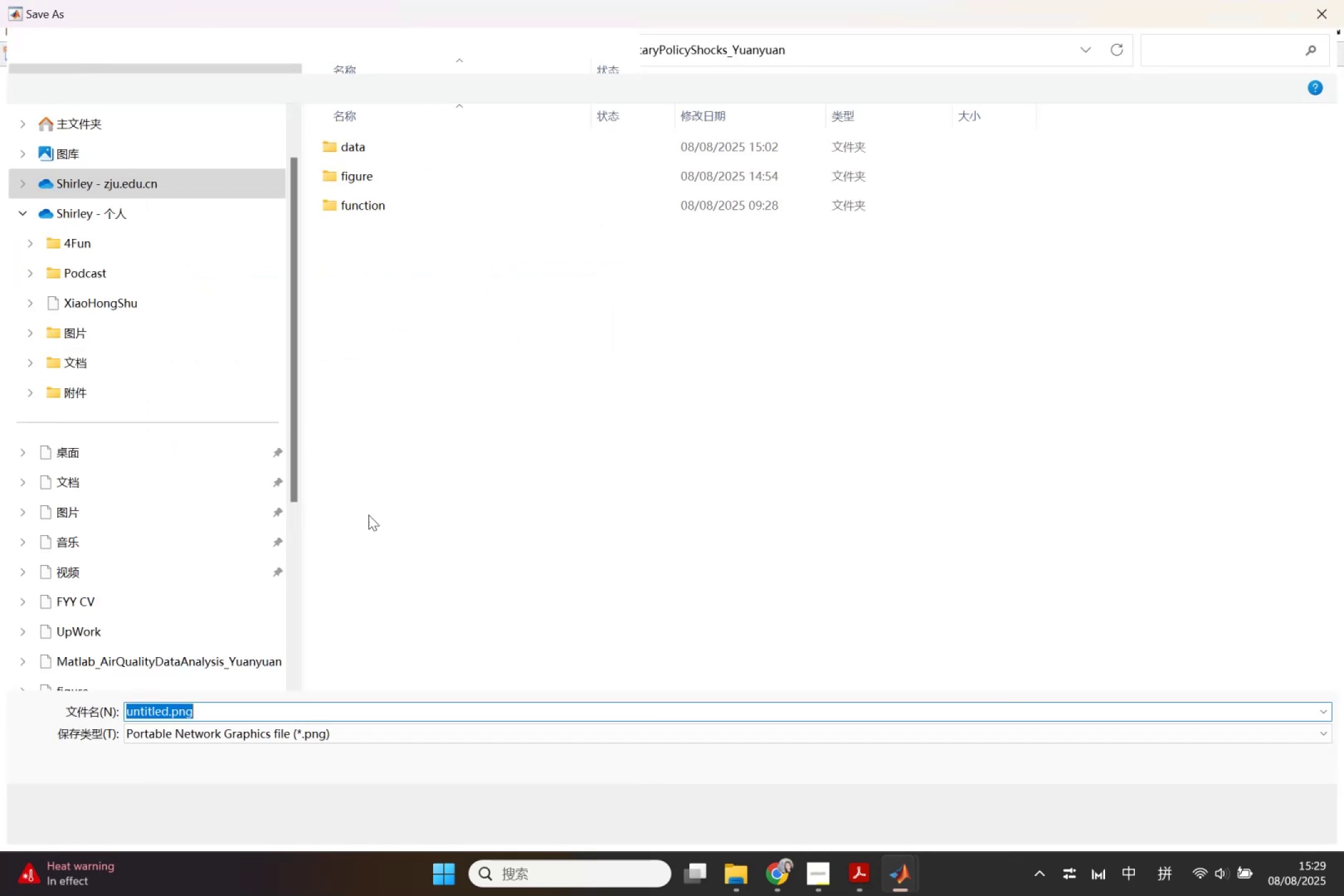 
hold_key(key=2, duration=0.31)
 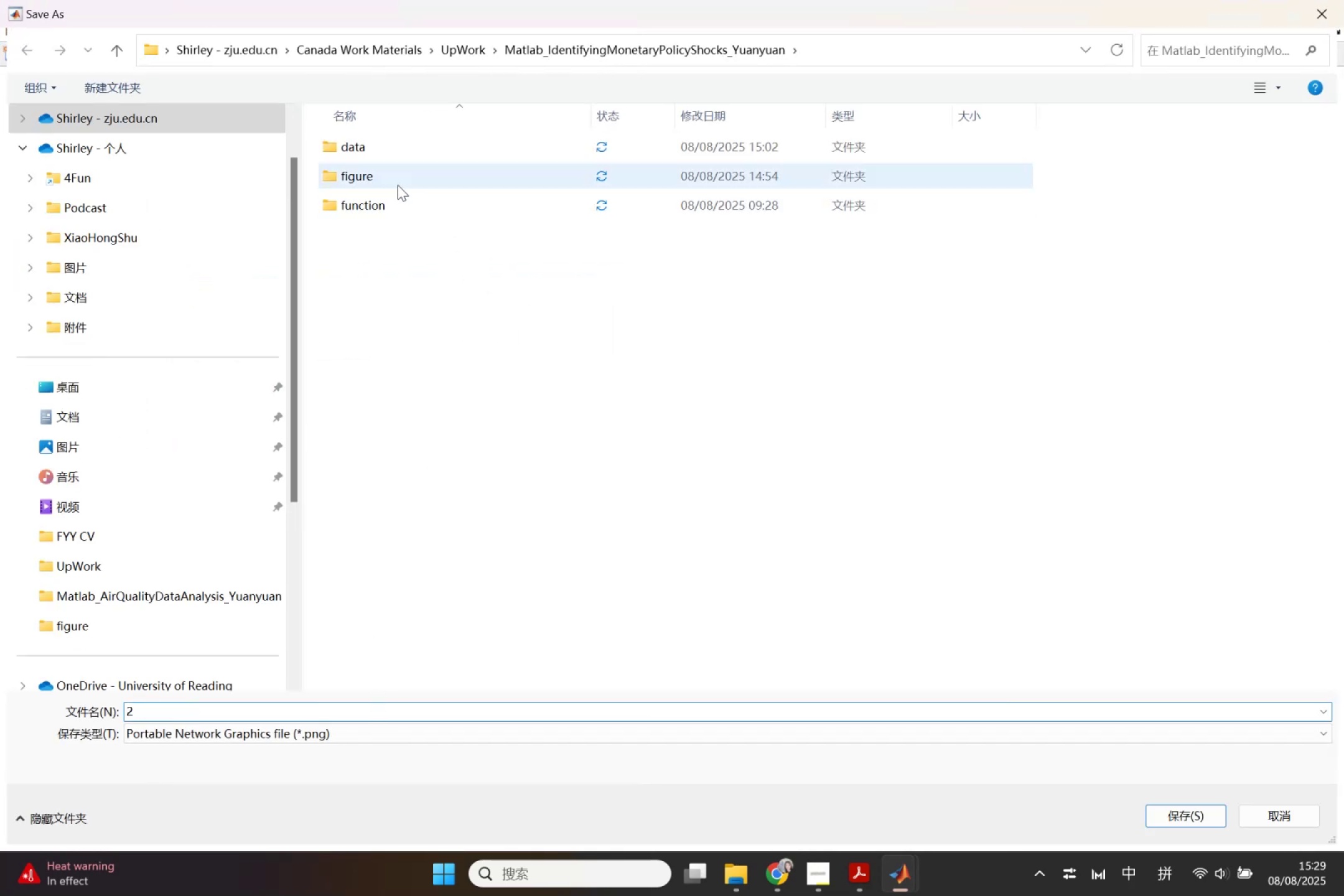 
double_click([397, 181])
 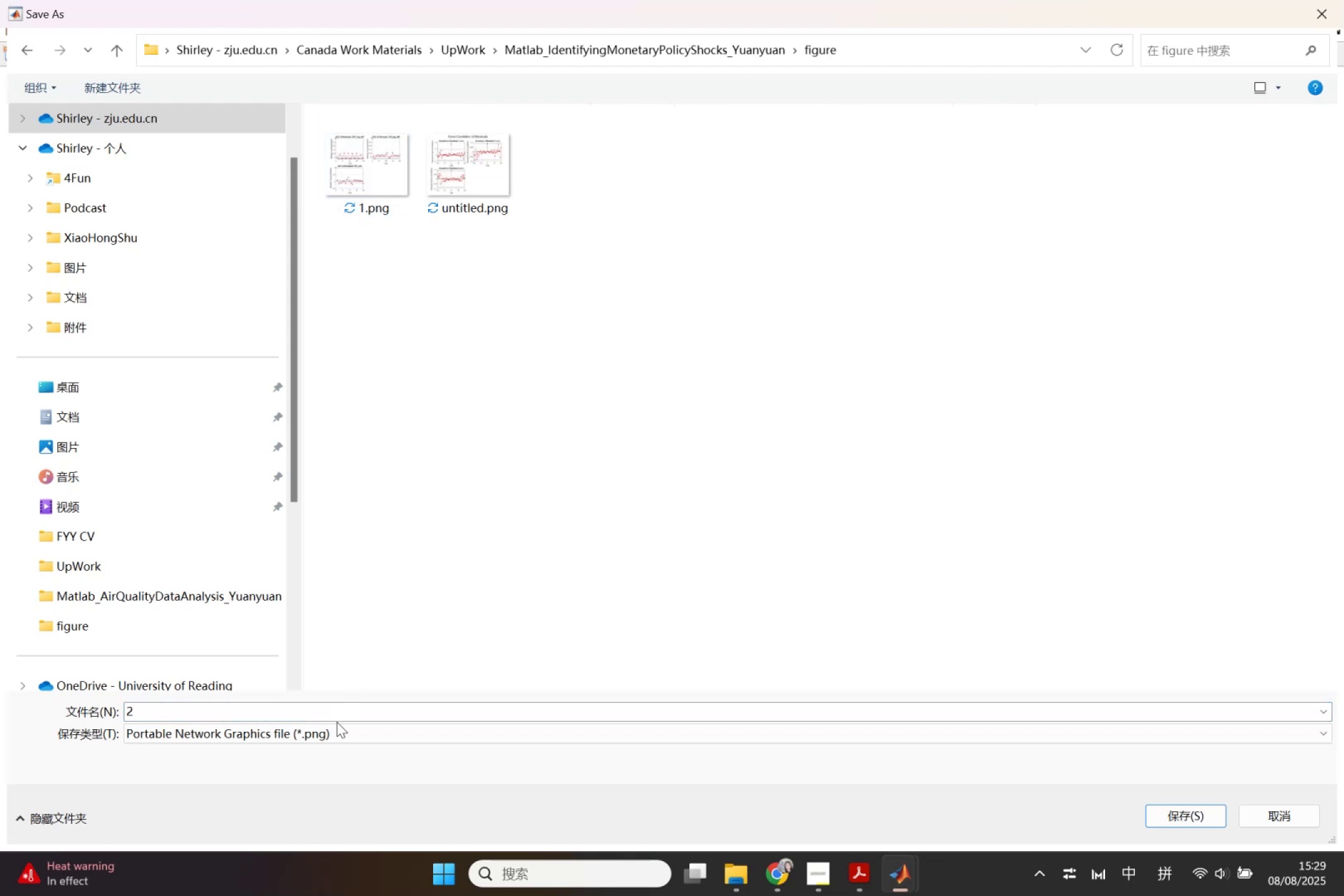 
left_click([337, 728])
 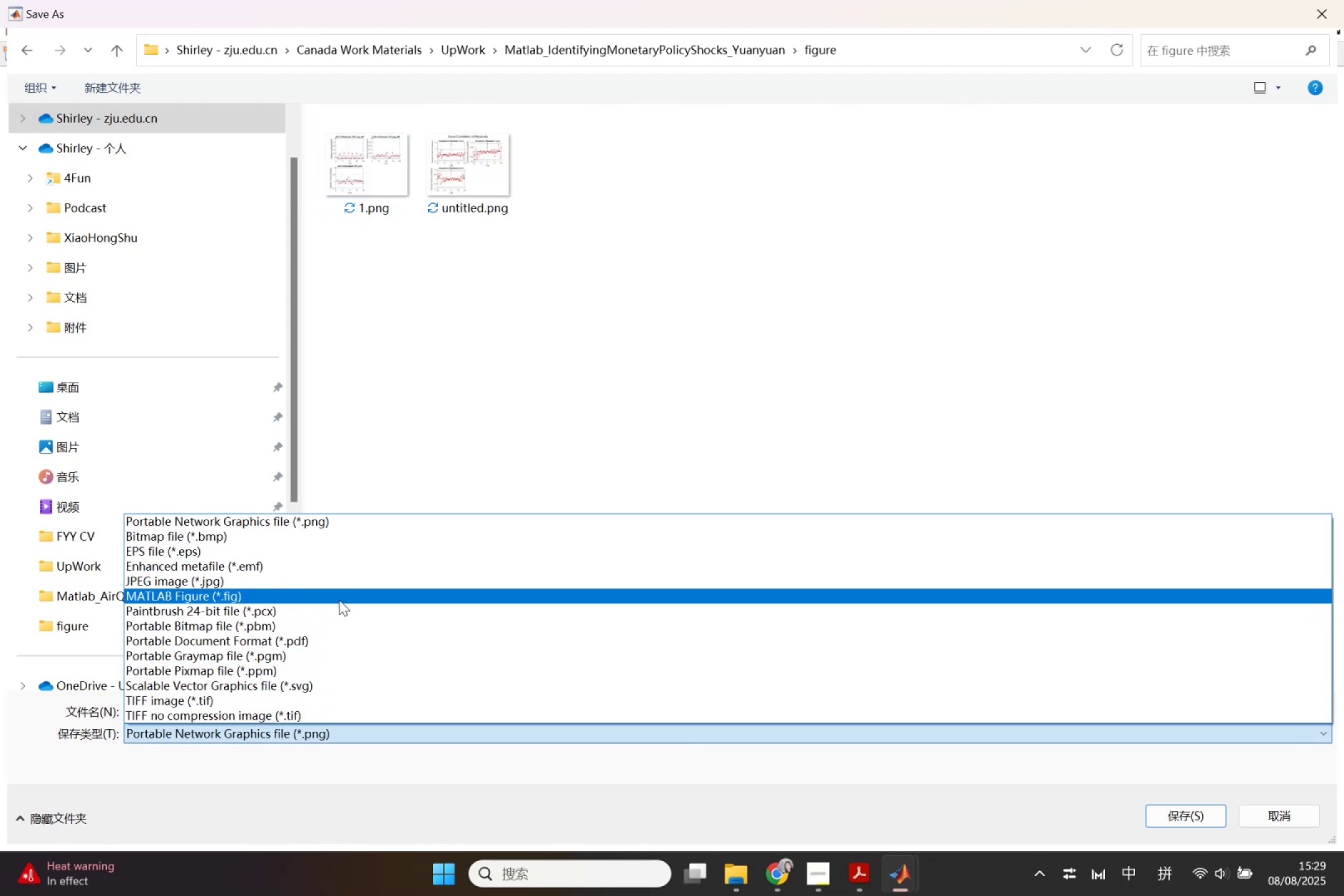 
wait(5.18)
 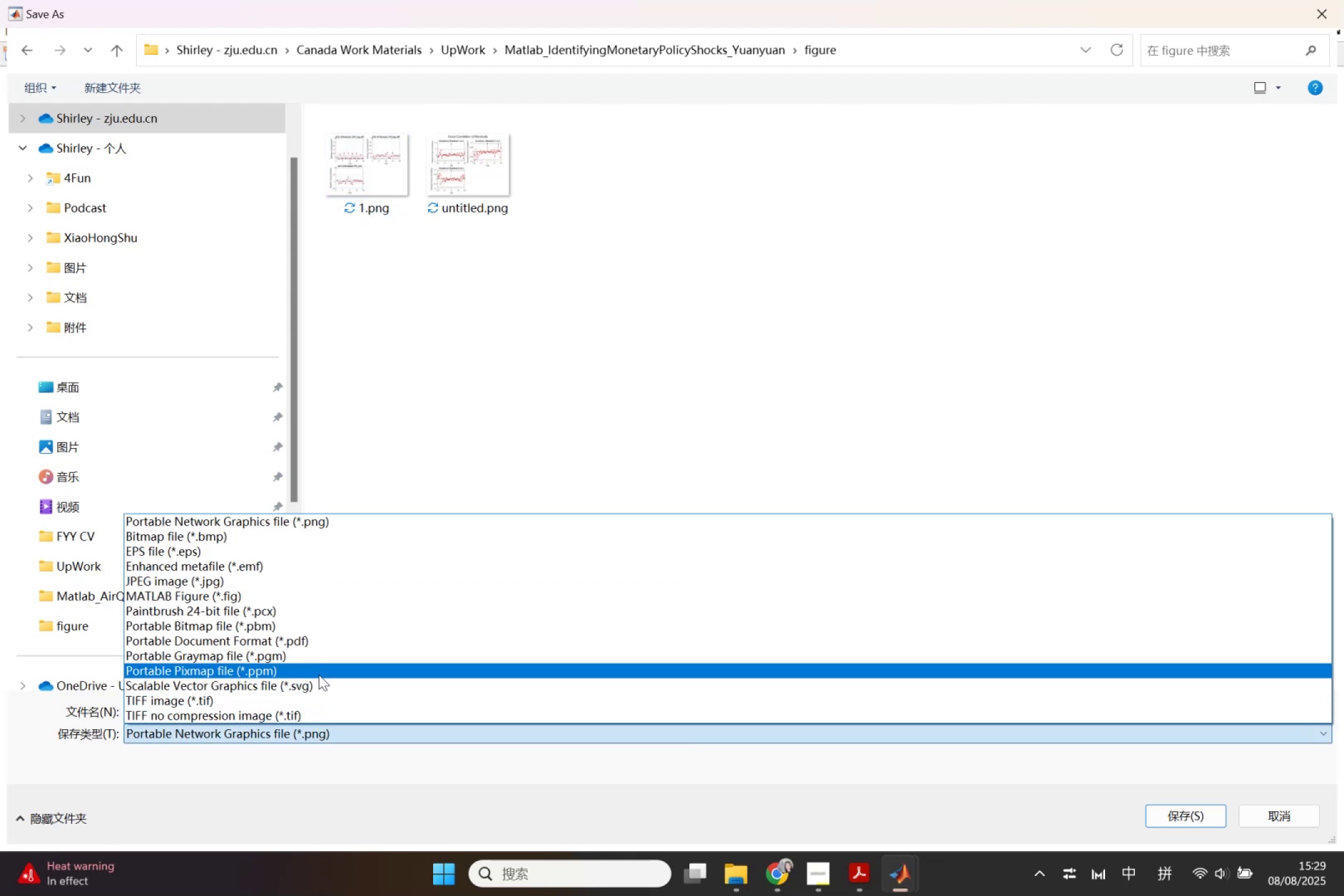 
left_click([342, 522])
 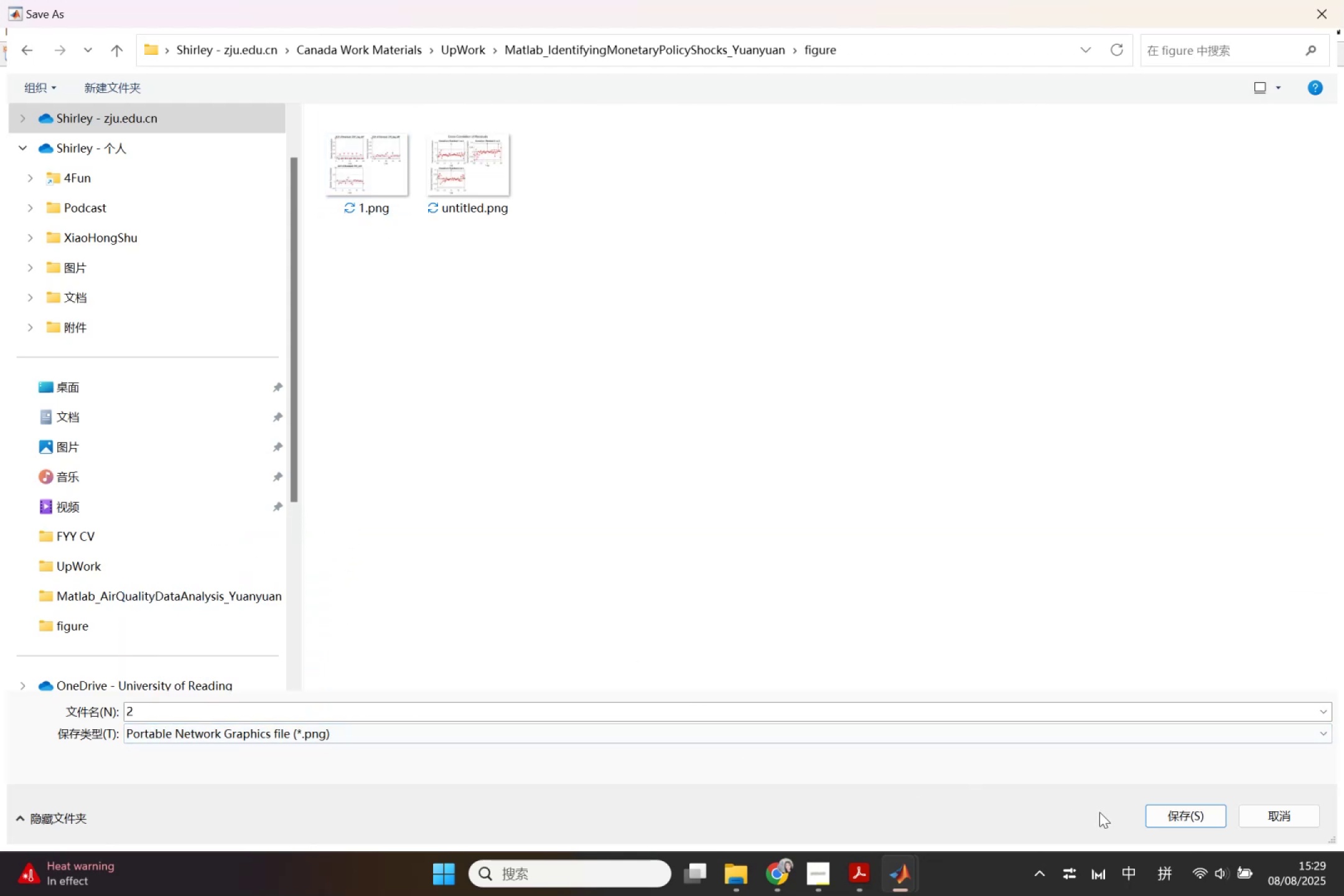 
left_click([1175, 811])
 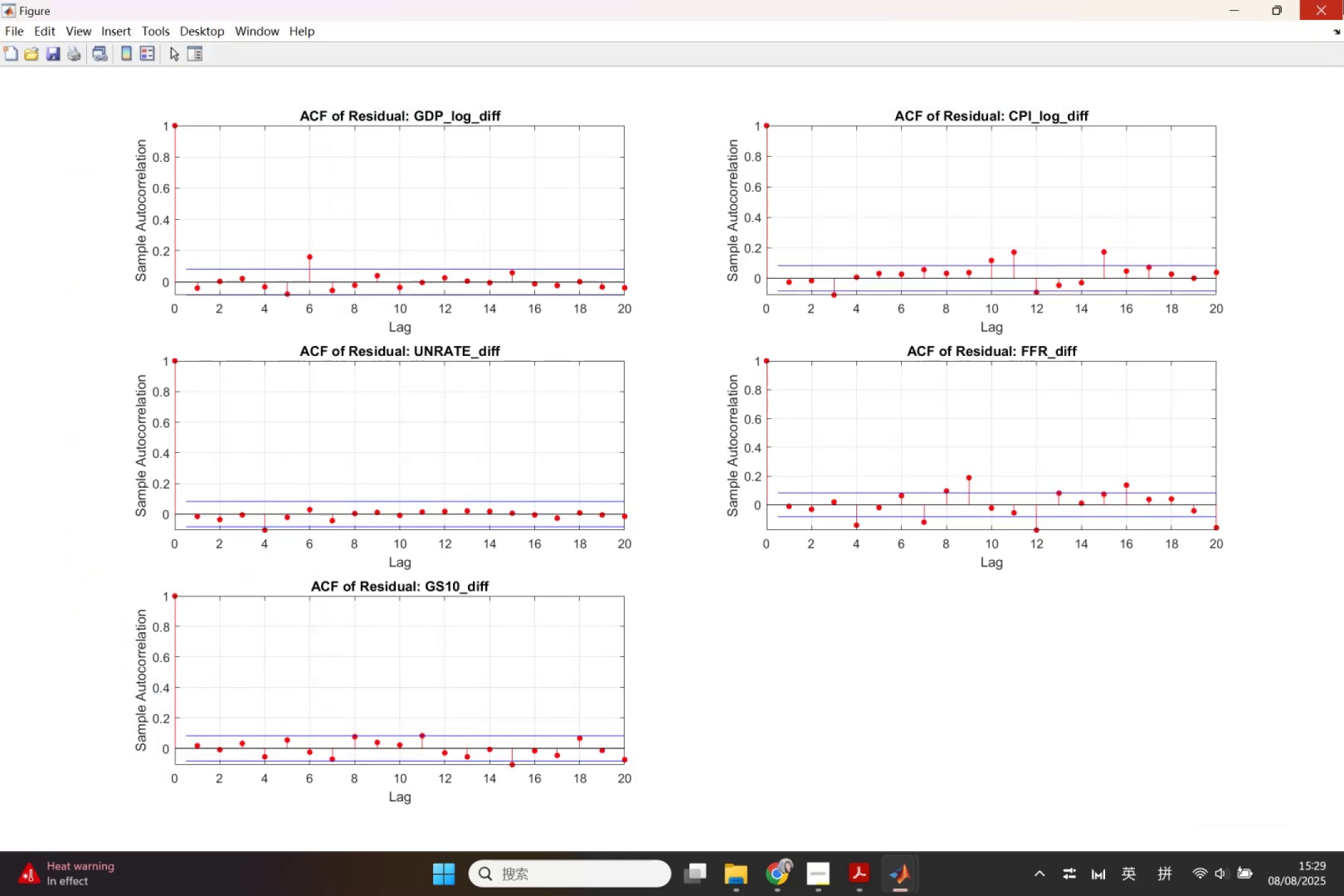 
left_click([1323, 0])
 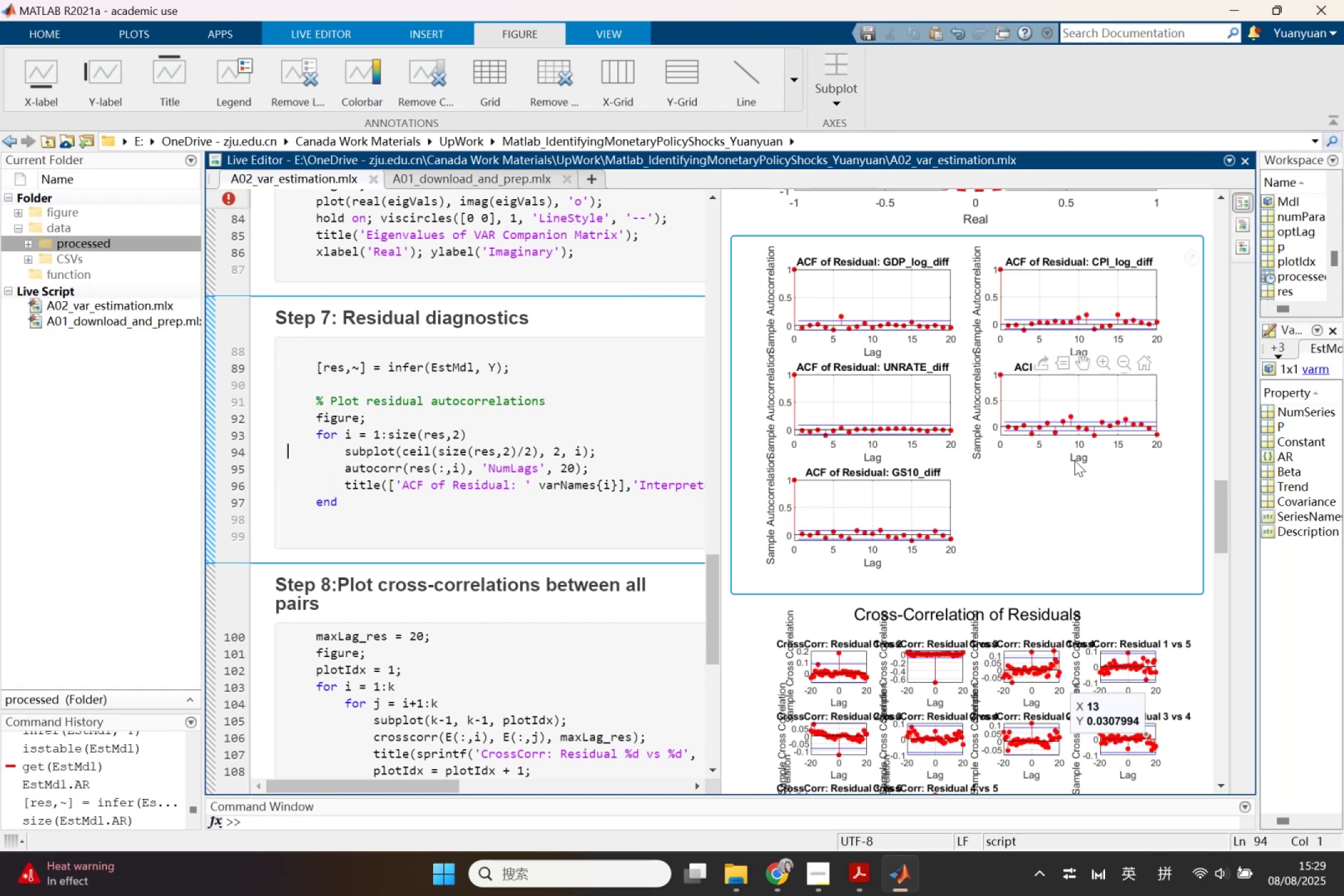 
scroll: coordinate [1060, 531], scroll_direction: down, amount: 19.0
 